 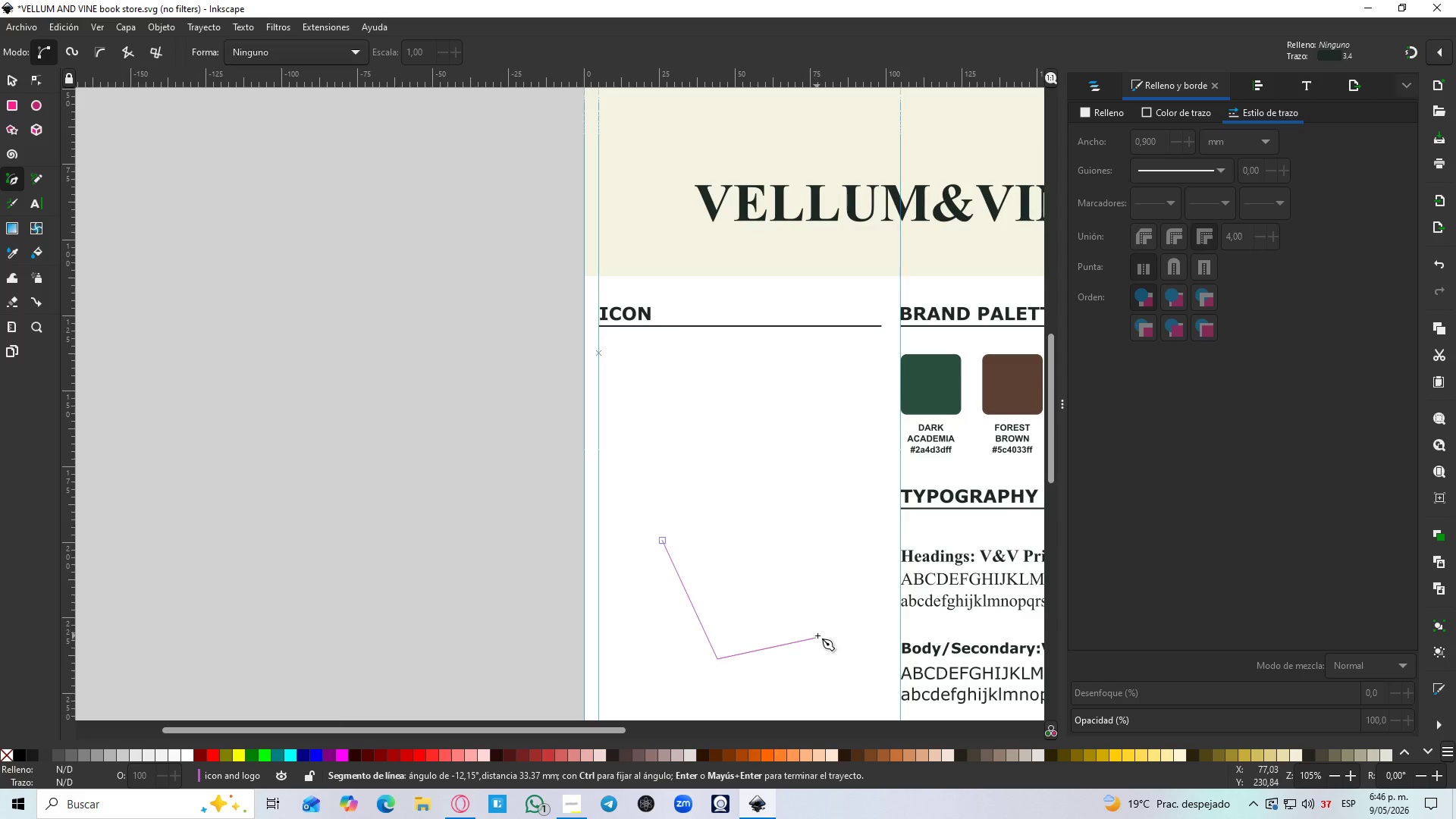 
left_click_drag(start_coordinate=[821, 629], to_coordinate=[817, 625])
 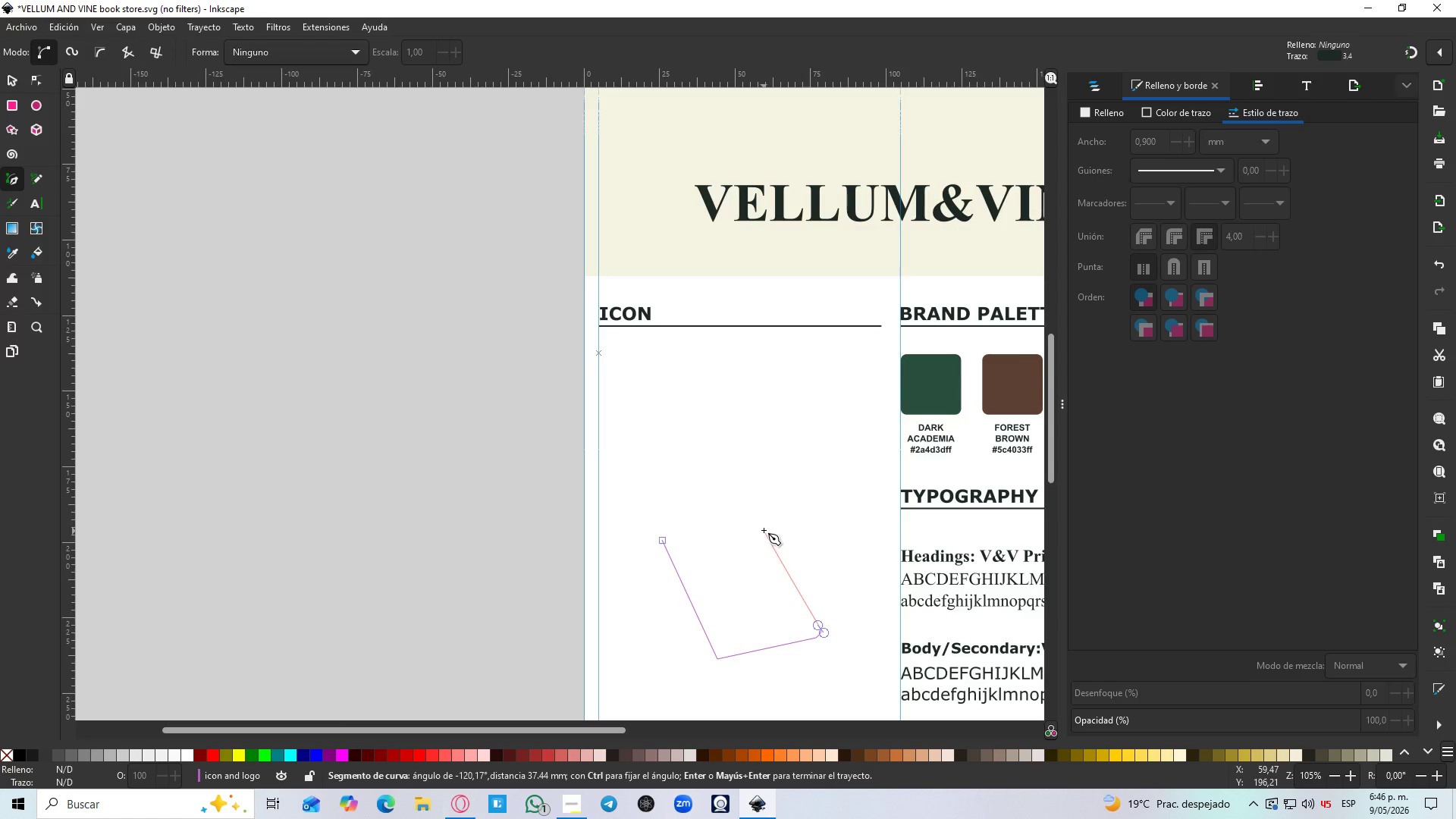 
key(Shift+L)
 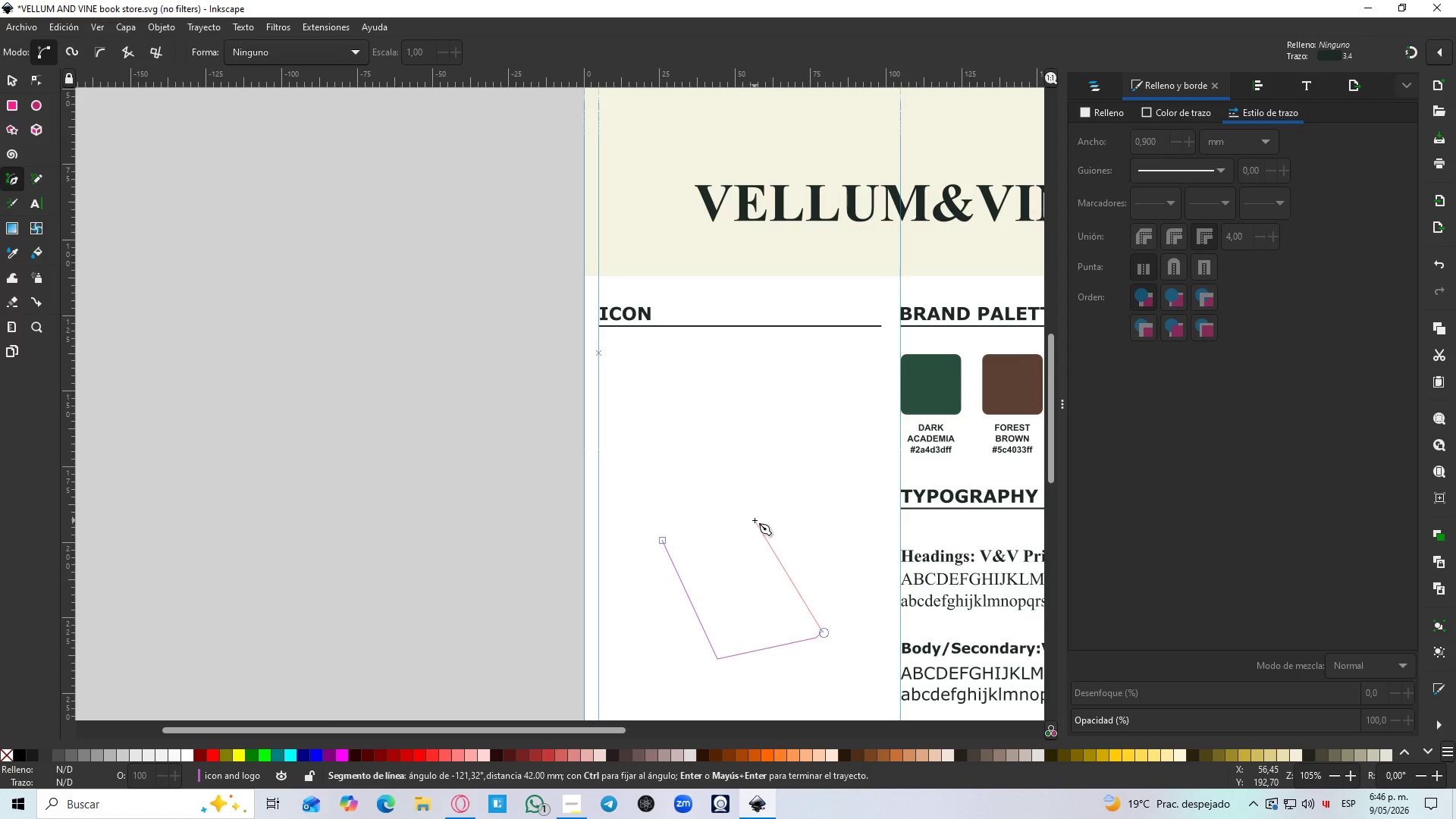 
left_click([755, 519])
 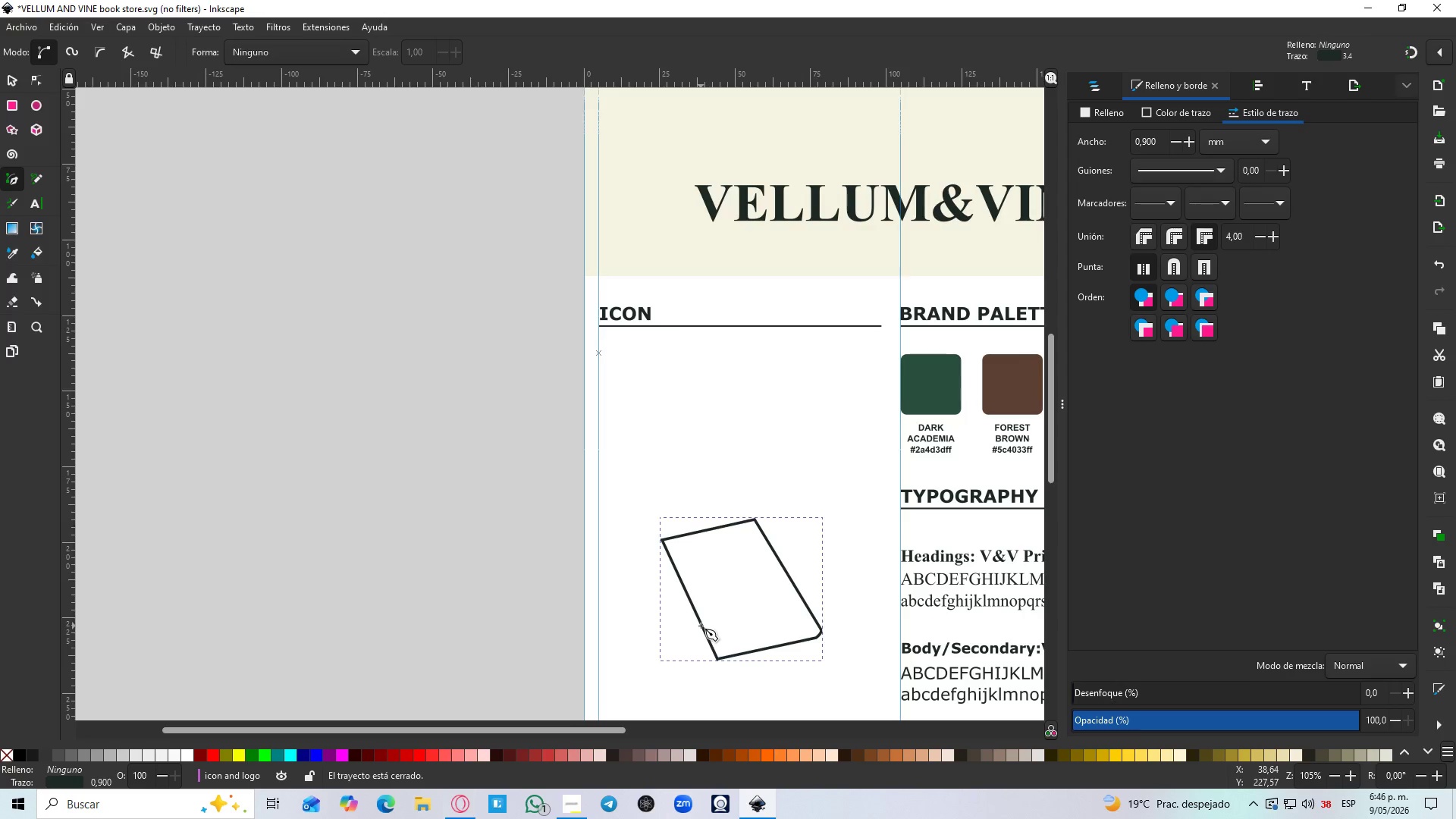 
key(Control+ControlLeft)
 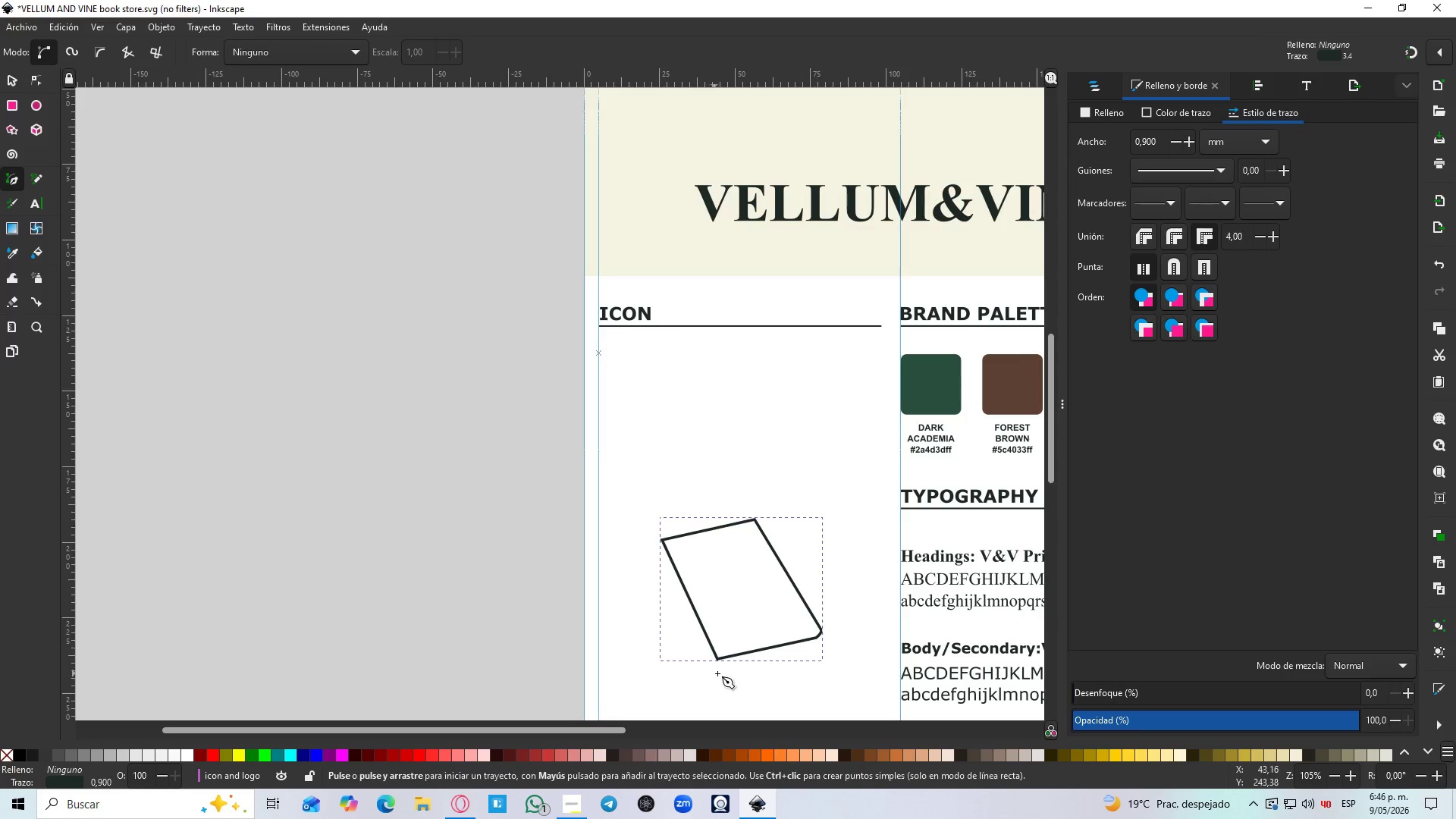 
hold_key(key=ControlLeft, duration=1.03)
 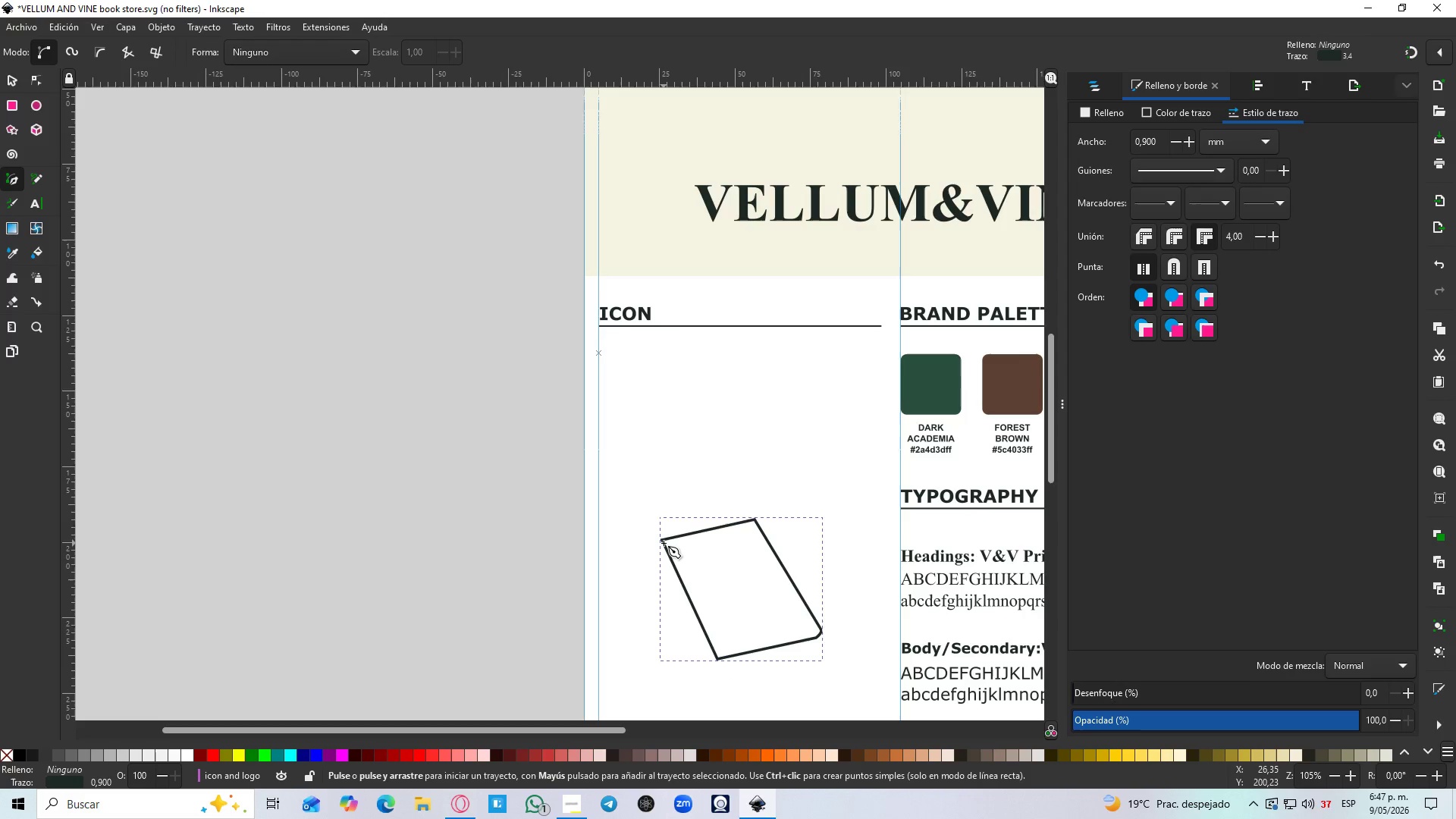 
left_click([664, 543])
 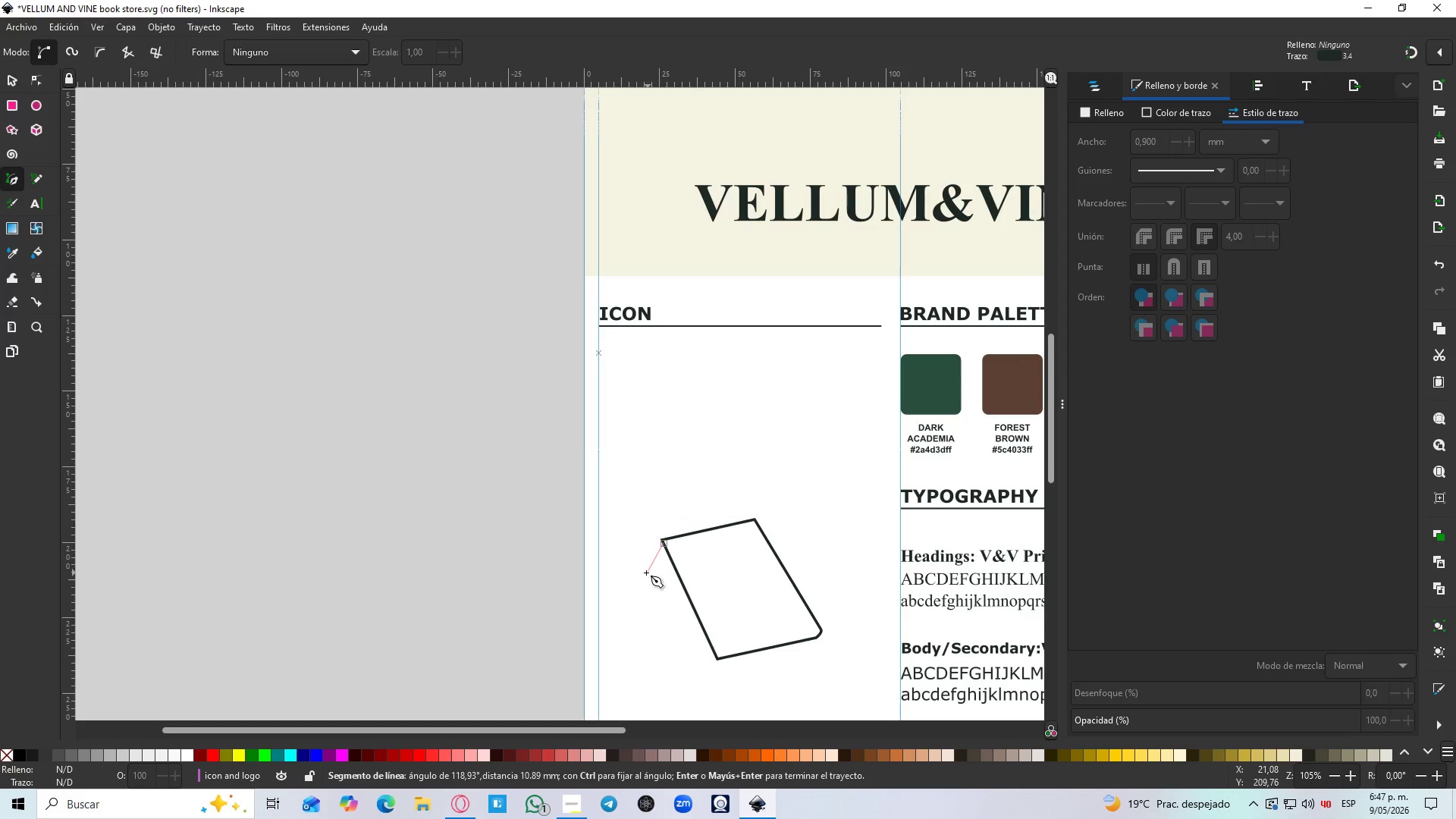 
left_click_drag(start_coordinate=[646, 573], to_coordinate=[653, 606])
 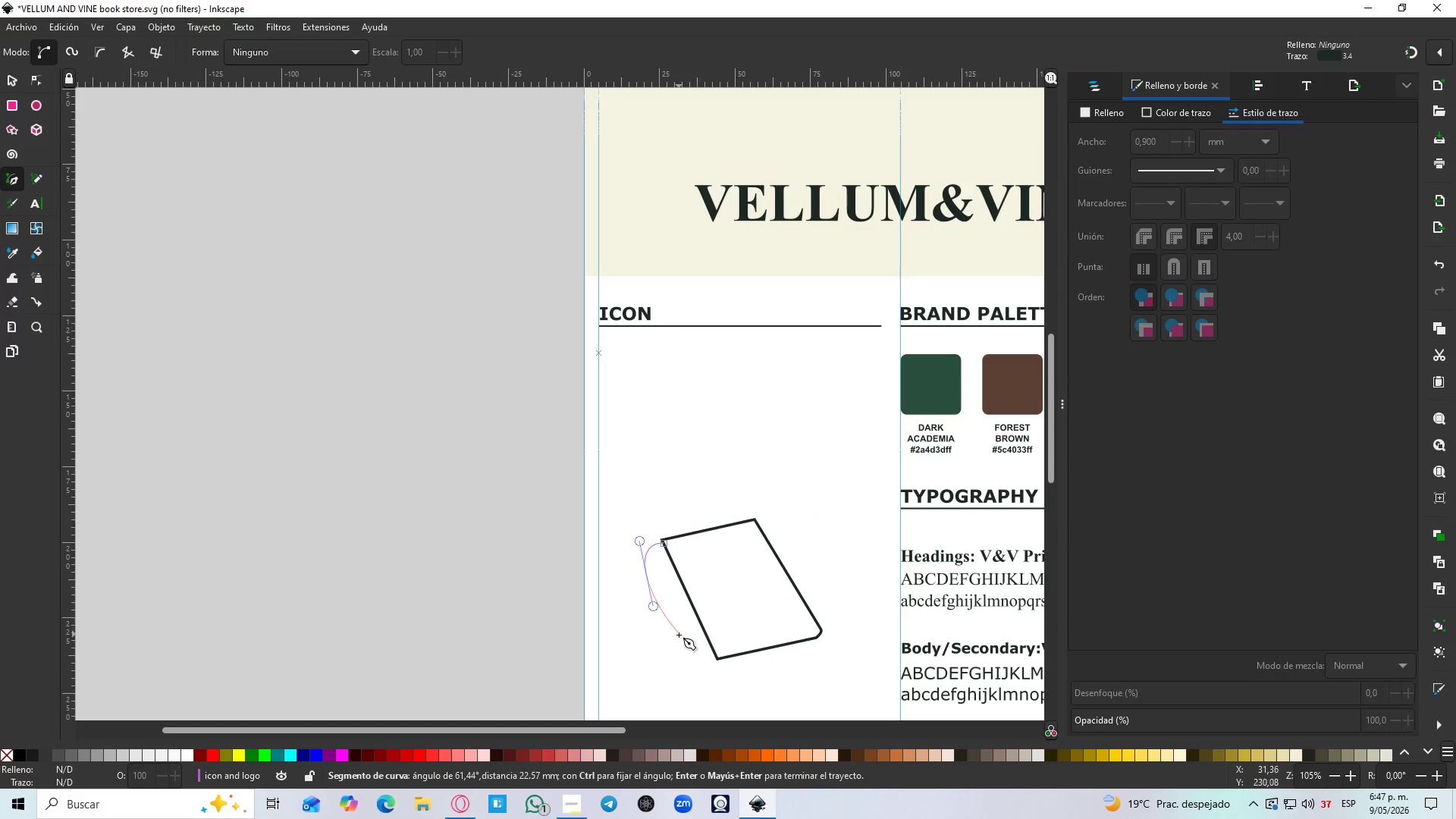 
key(Shift+L)
 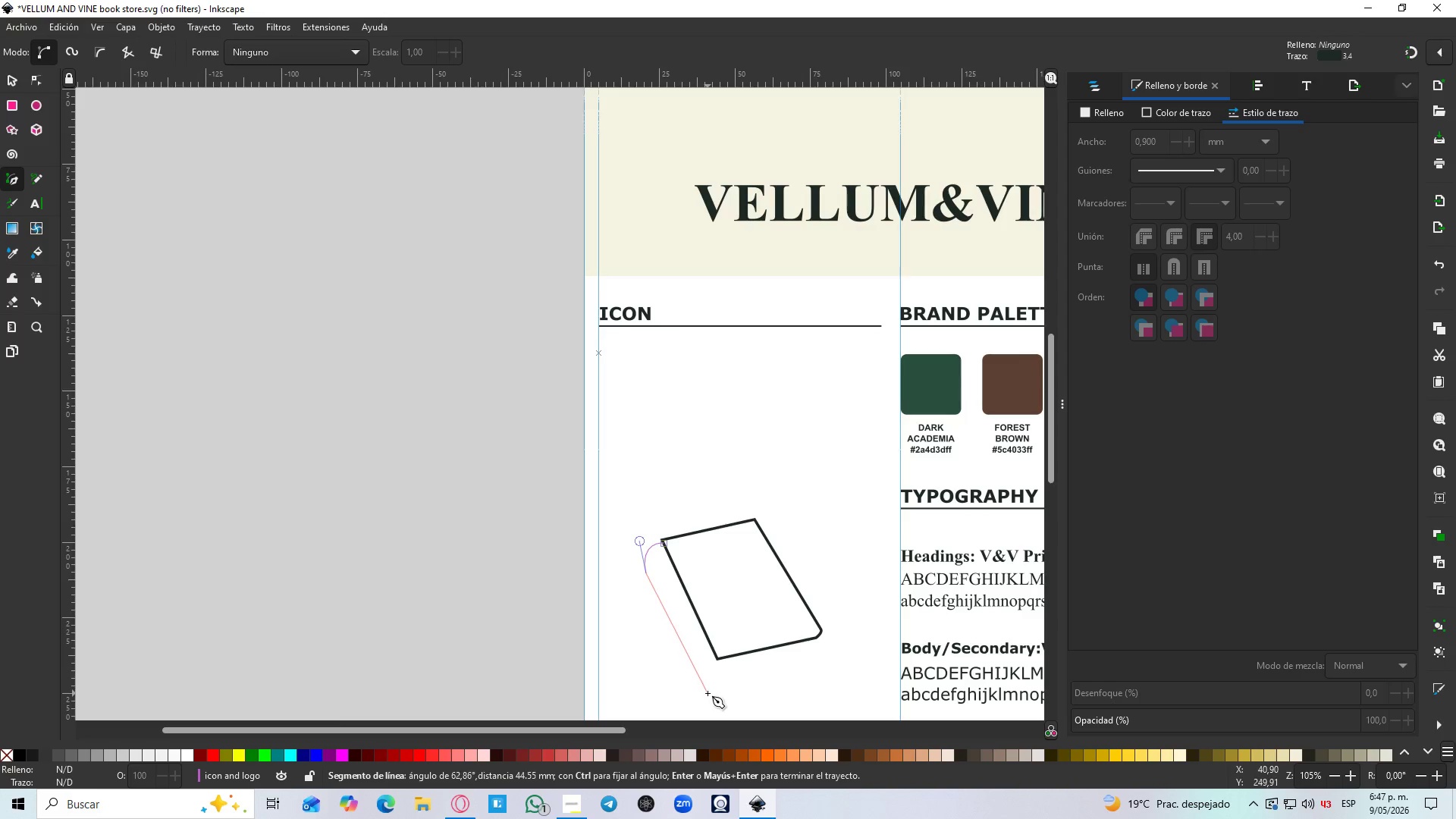 
left_click([706, 692])
 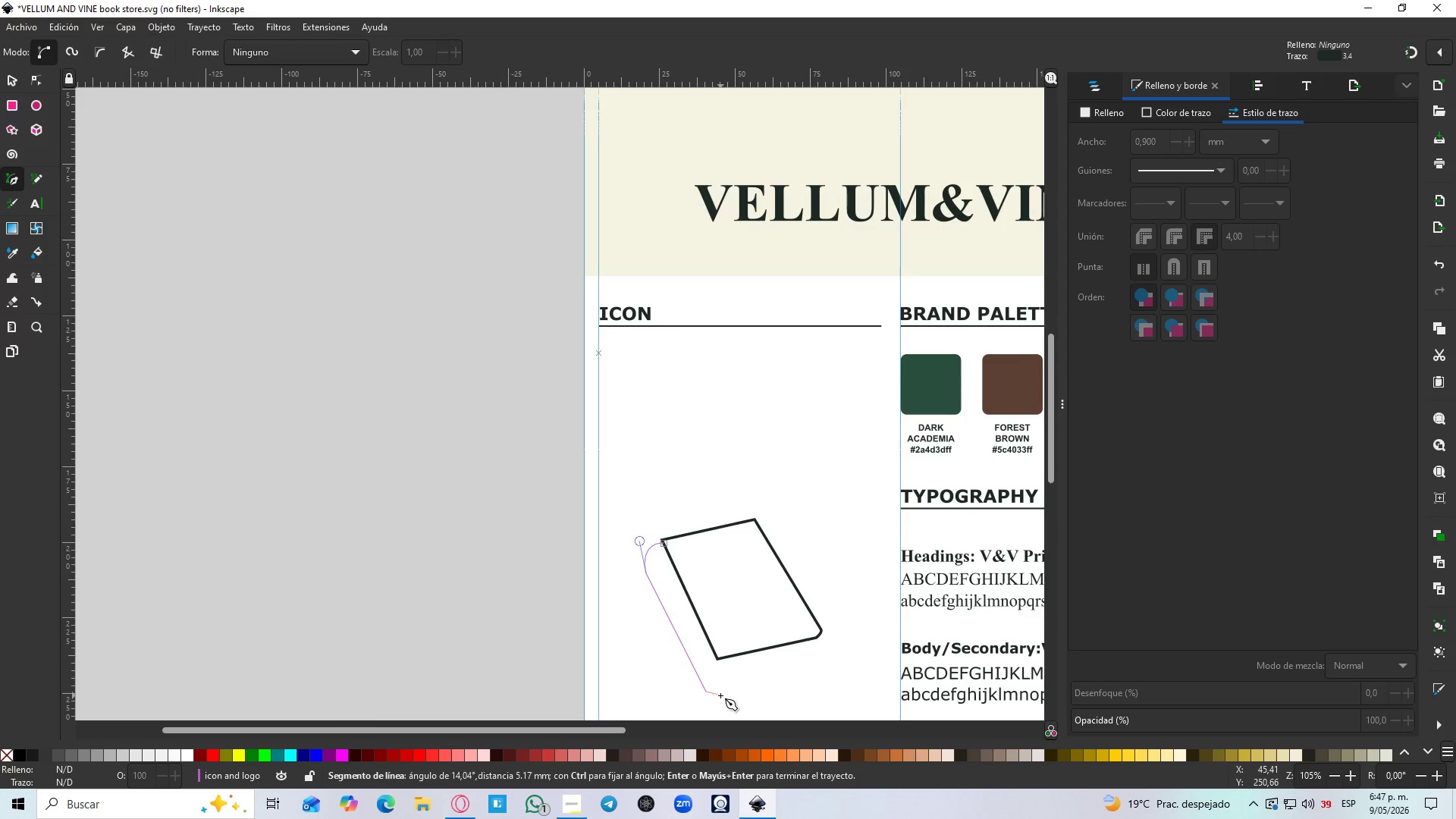 
left_click_drag(start_coordinate=[717, 695], to_coordinate=[730, 689])
 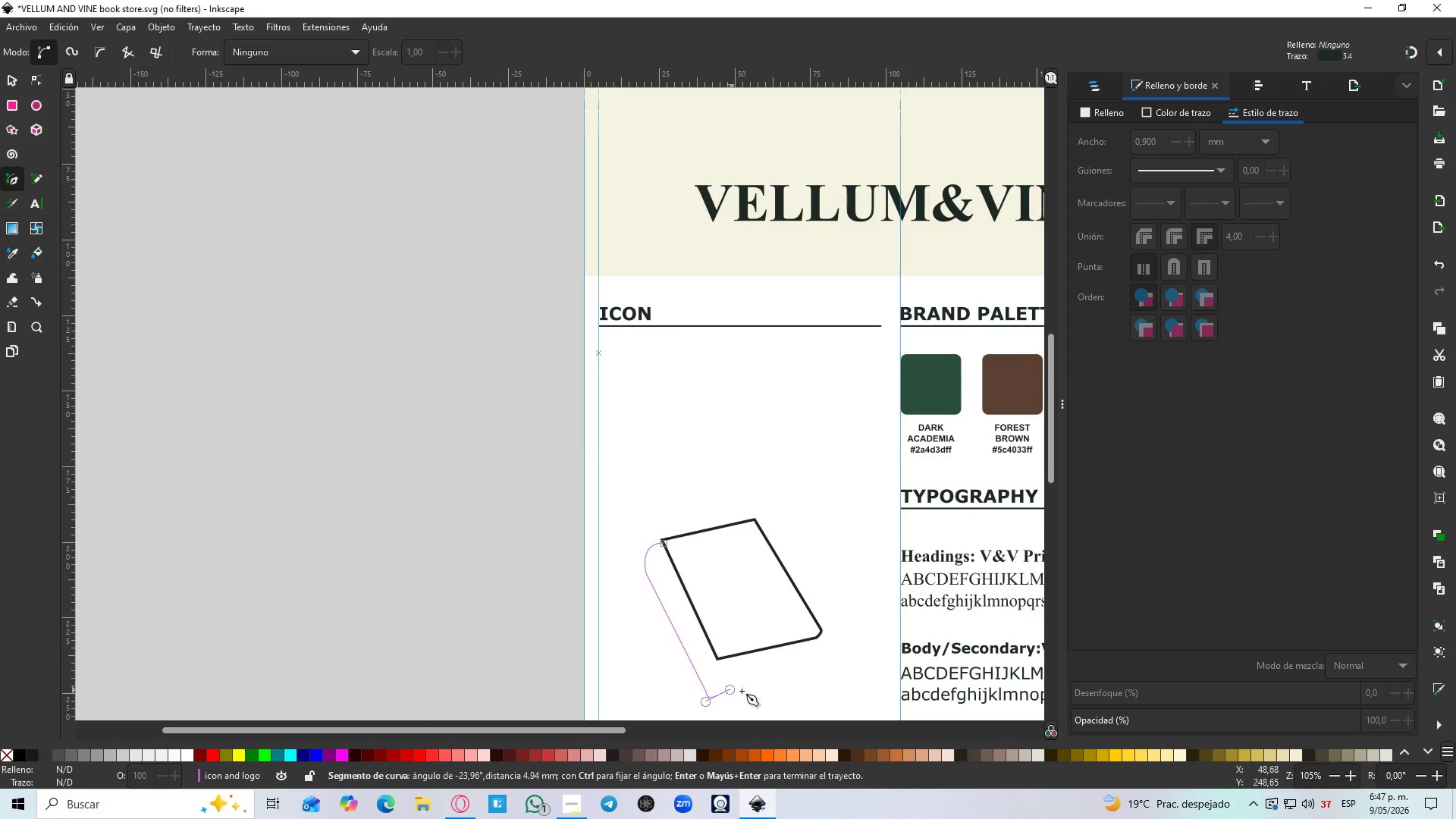 
key(Shift+L)
 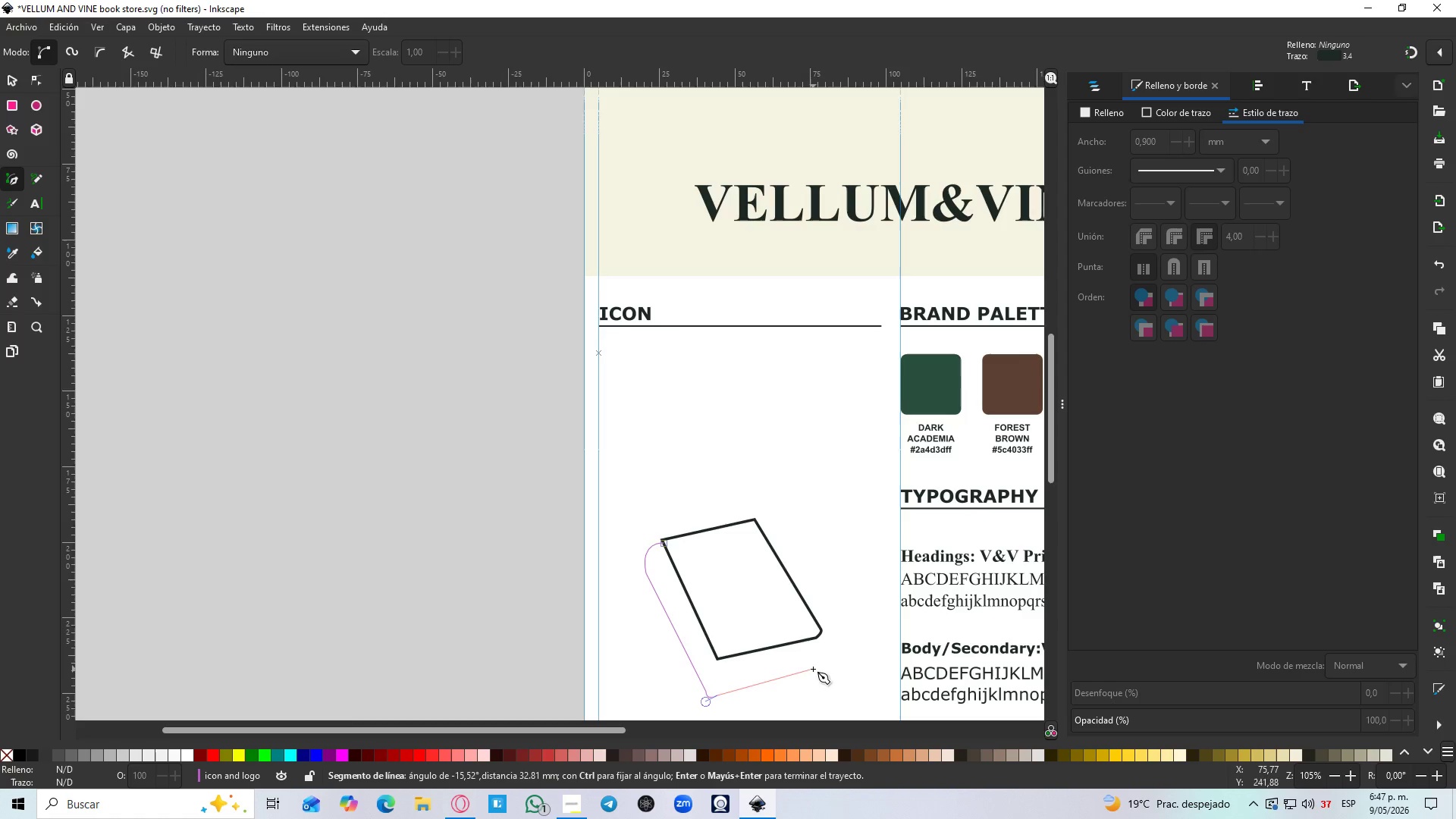 
left_click([813, 669])
 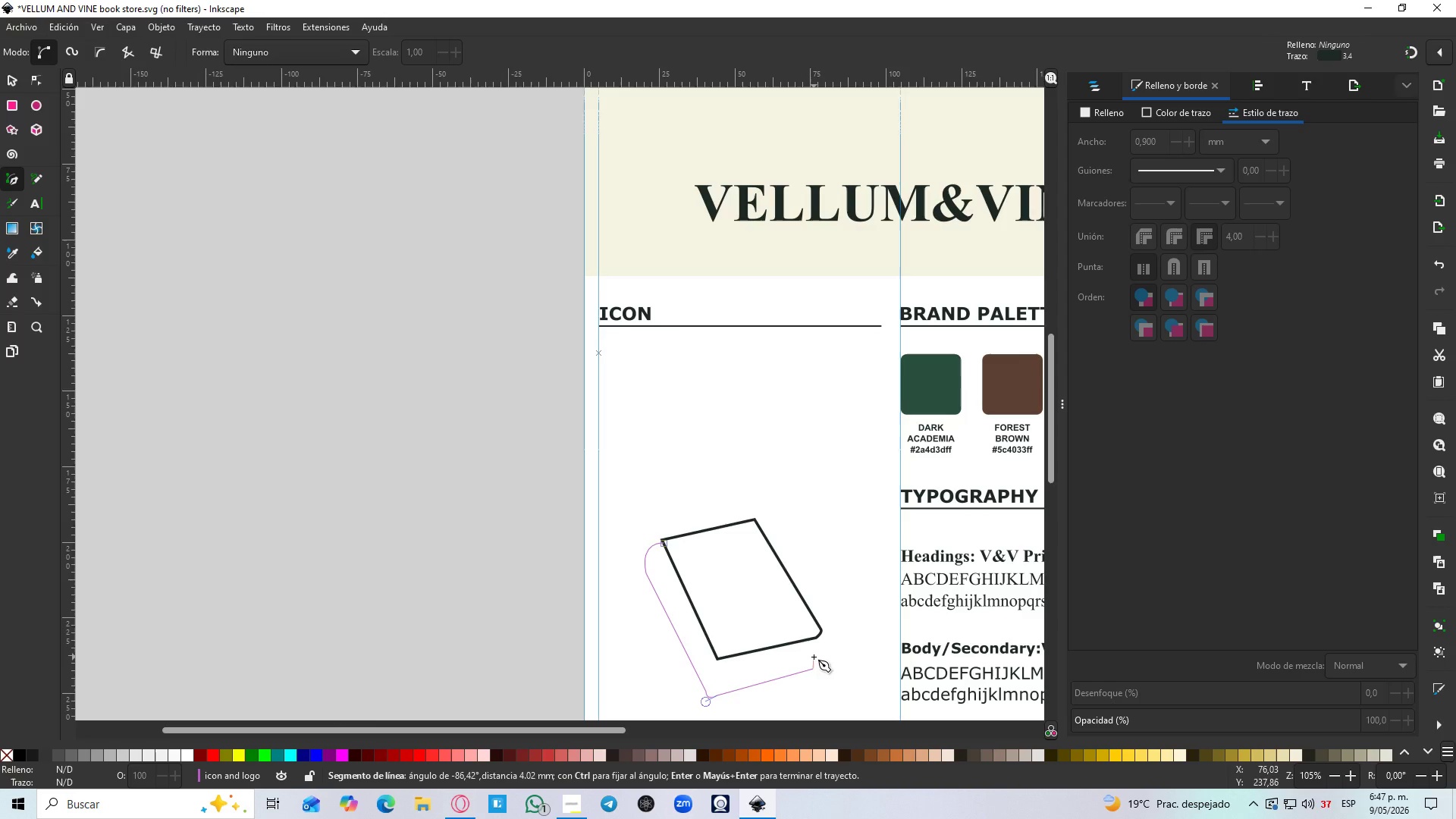 
left_click_drag(start_coordinate=[814, 657], to_coordinate=[808, 652])
 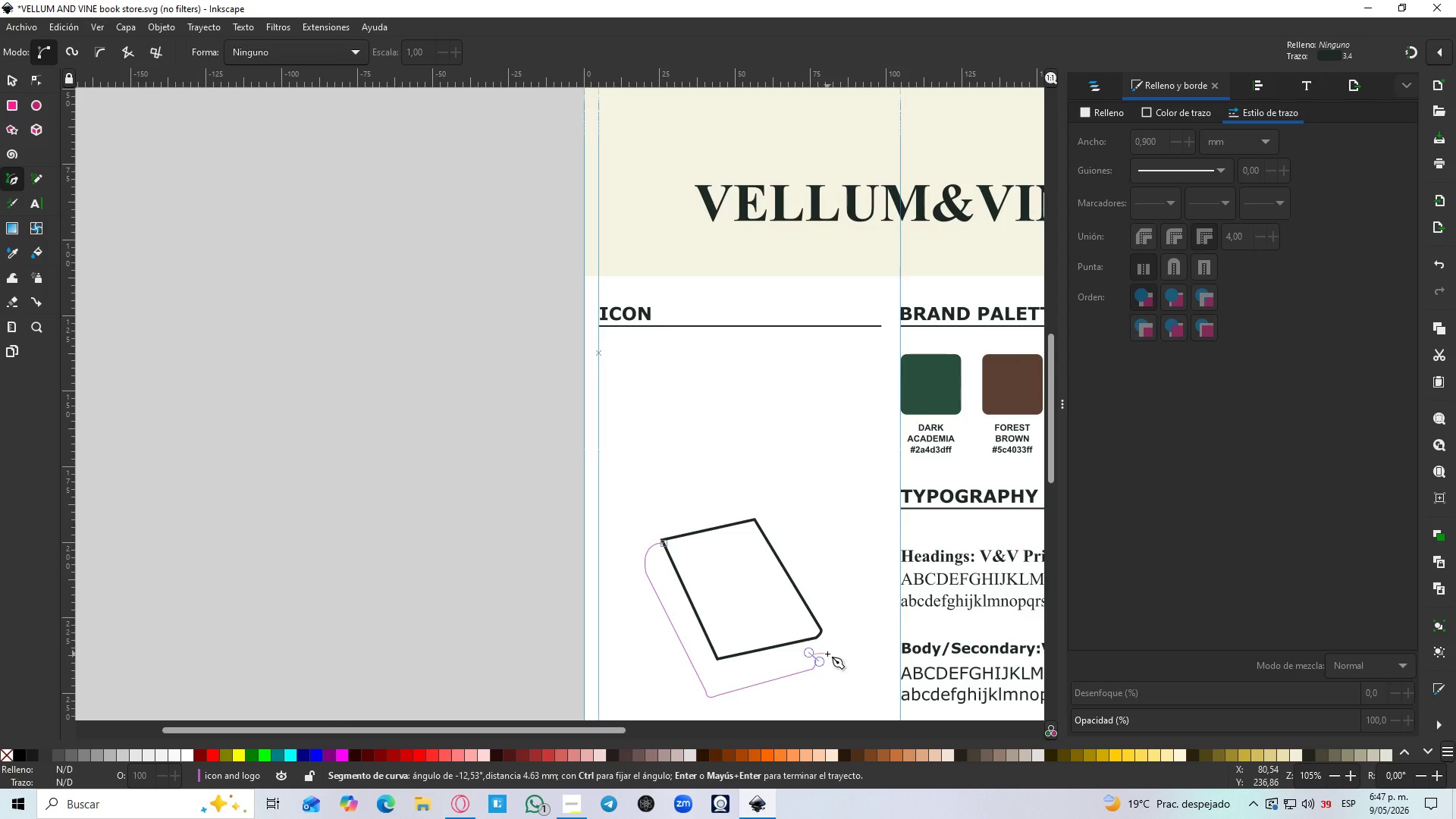 
key(Shift+L)
 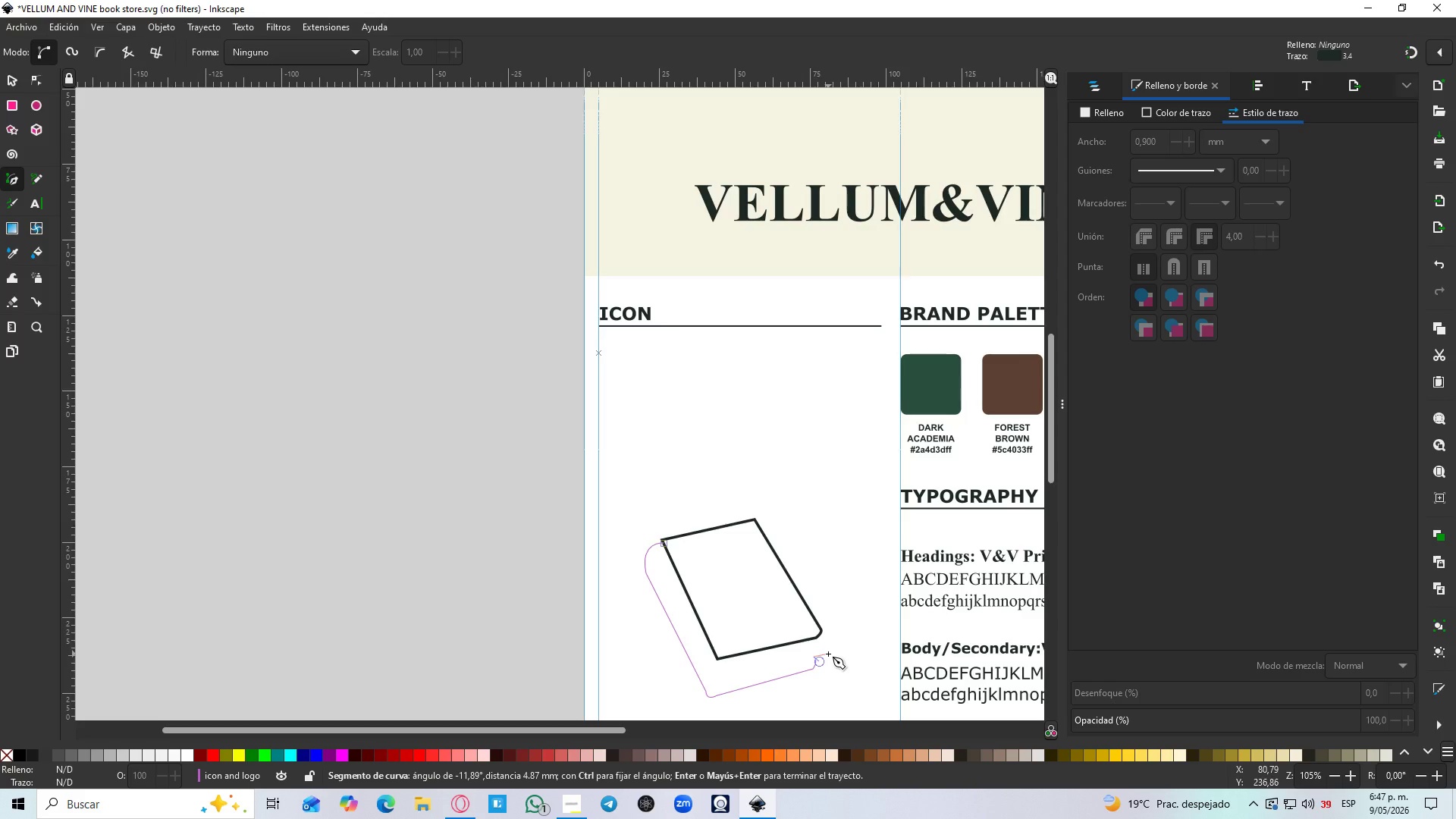 
key(Enter)
 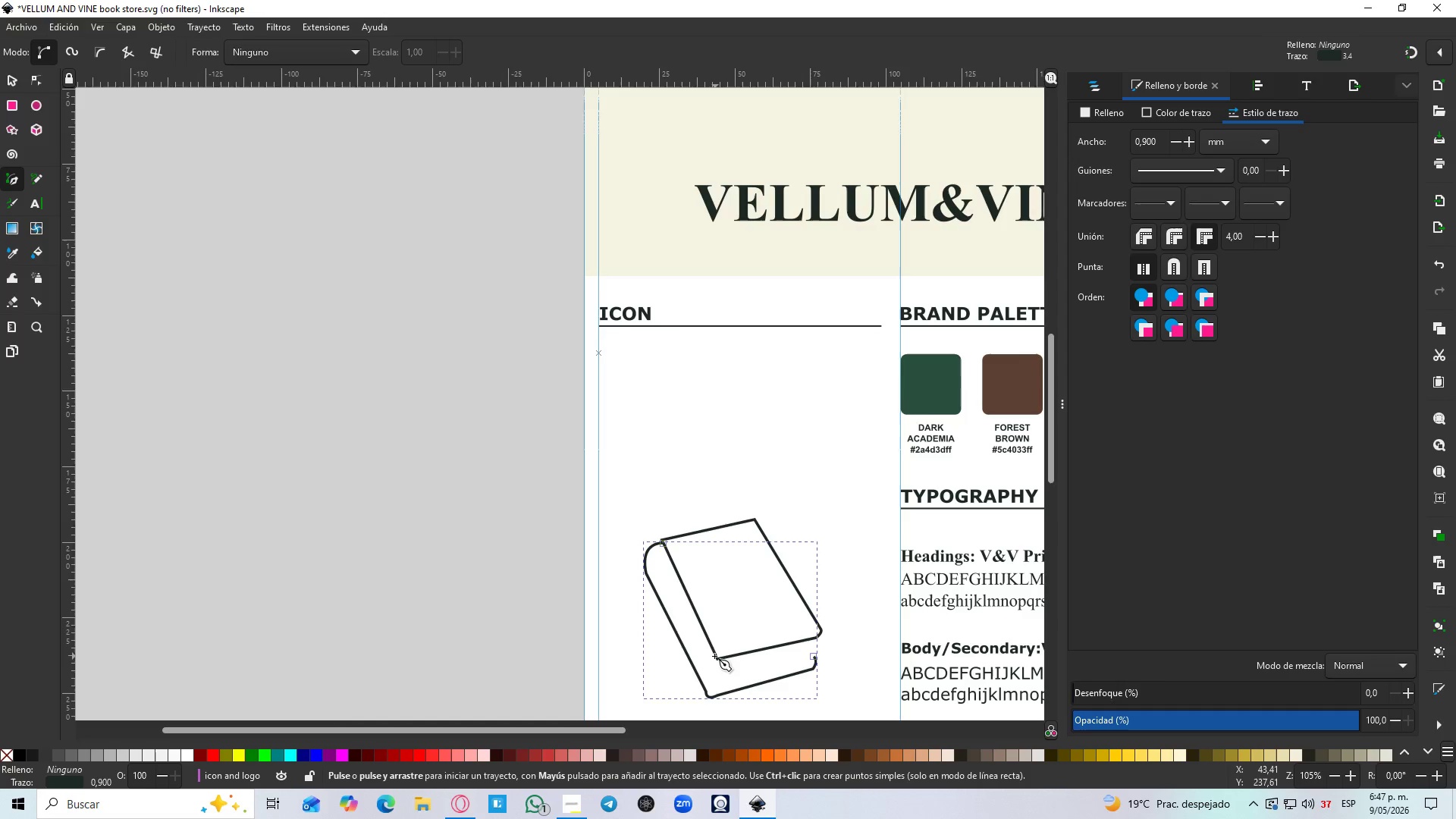 
left_click([714, 656])
 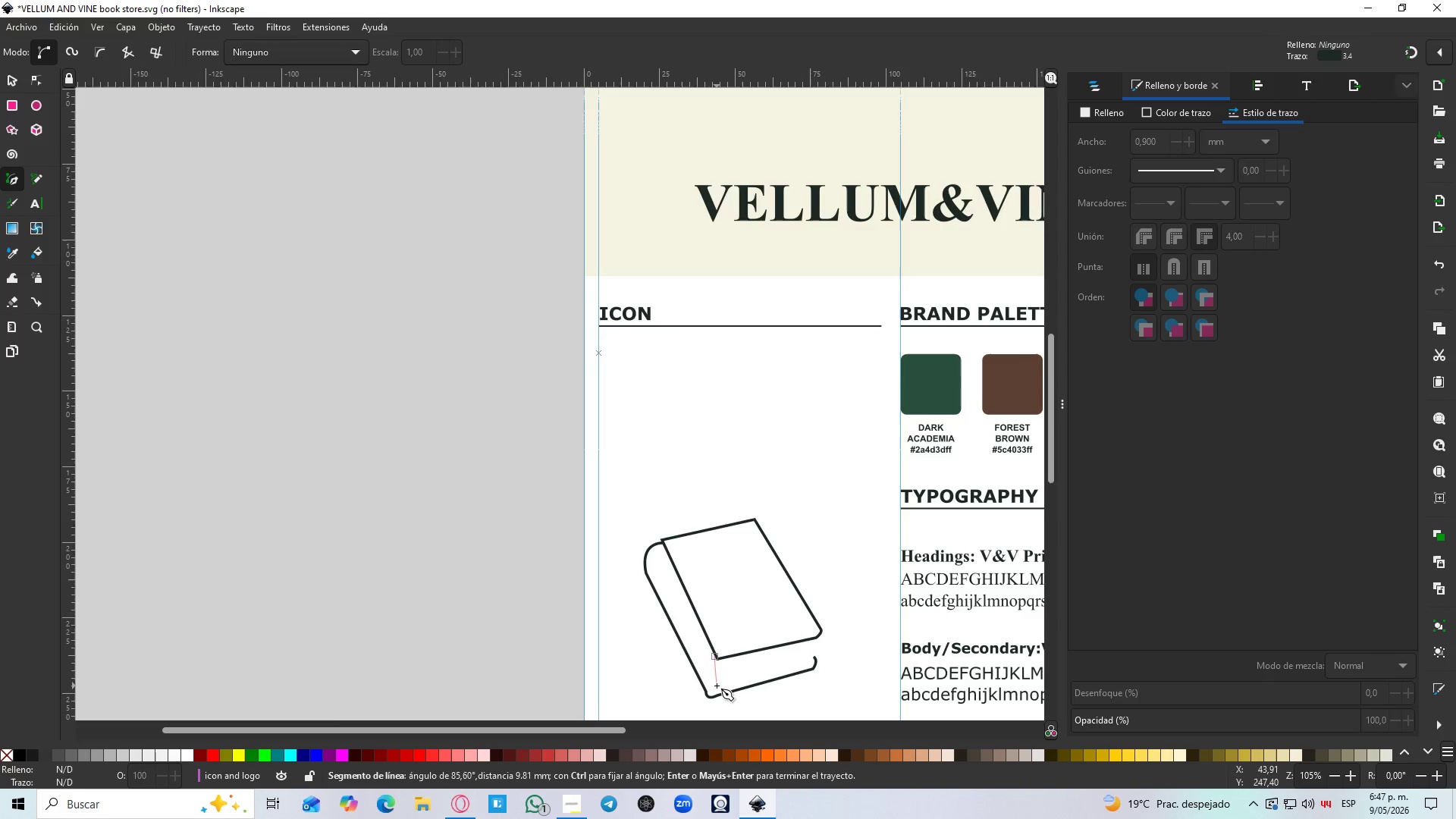 
left_click_drag(start_coordinate=[717, 686], to_coordinate=[726, 688])
 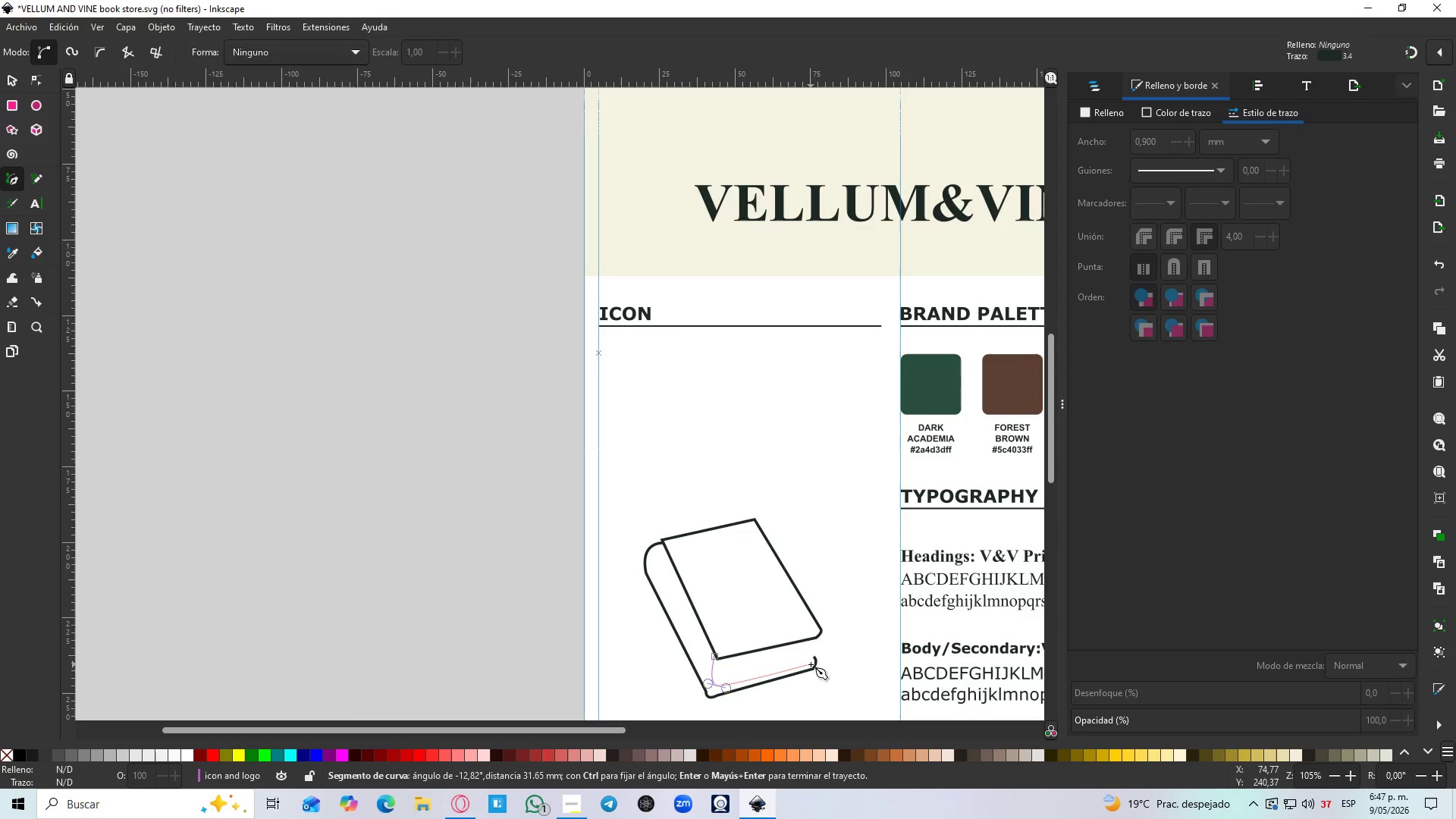 
left_click([812, 663])
 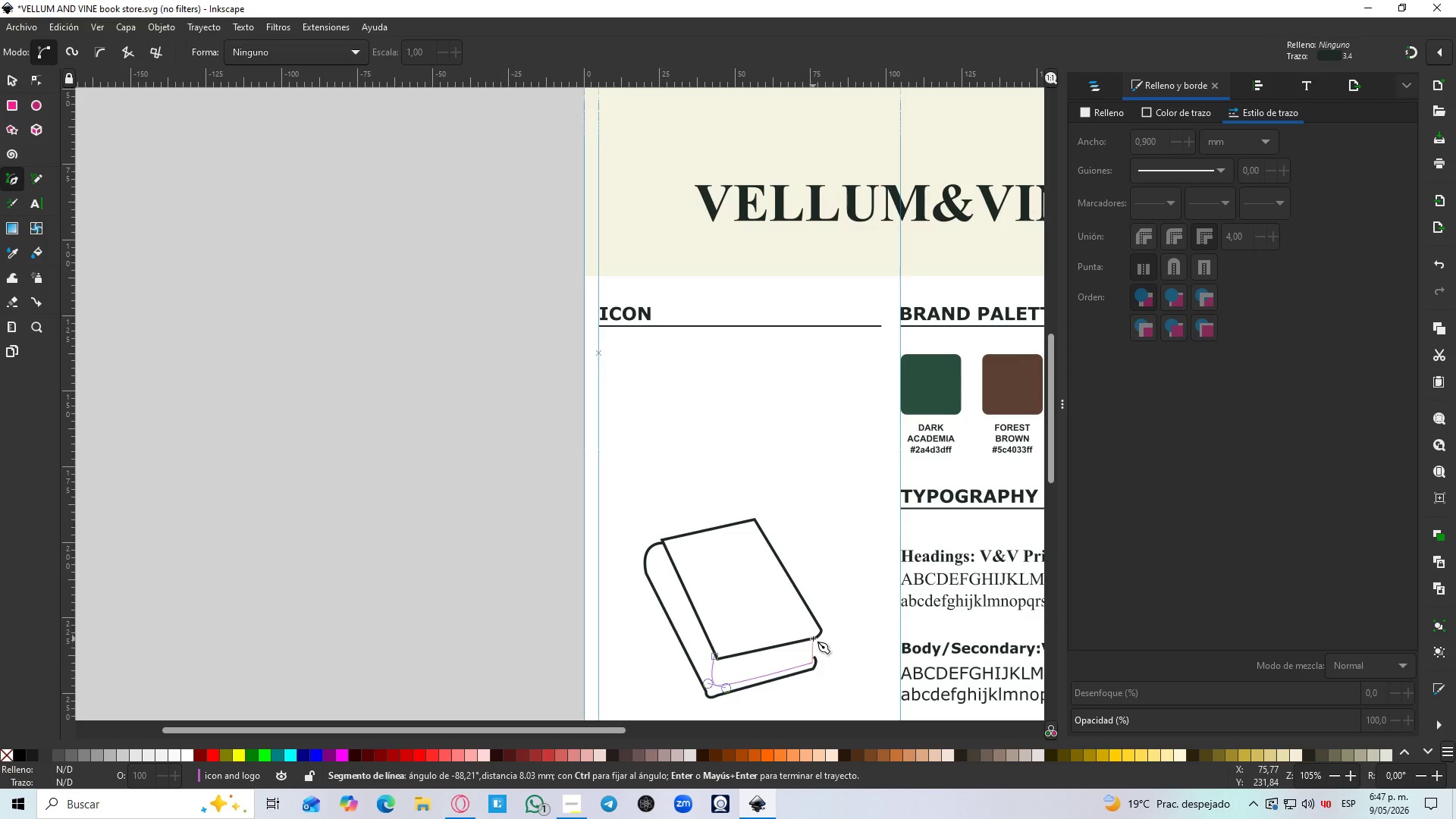 
left_click_drag(start_coordinate=[813, 639], to_coordinate=[823, 627])
 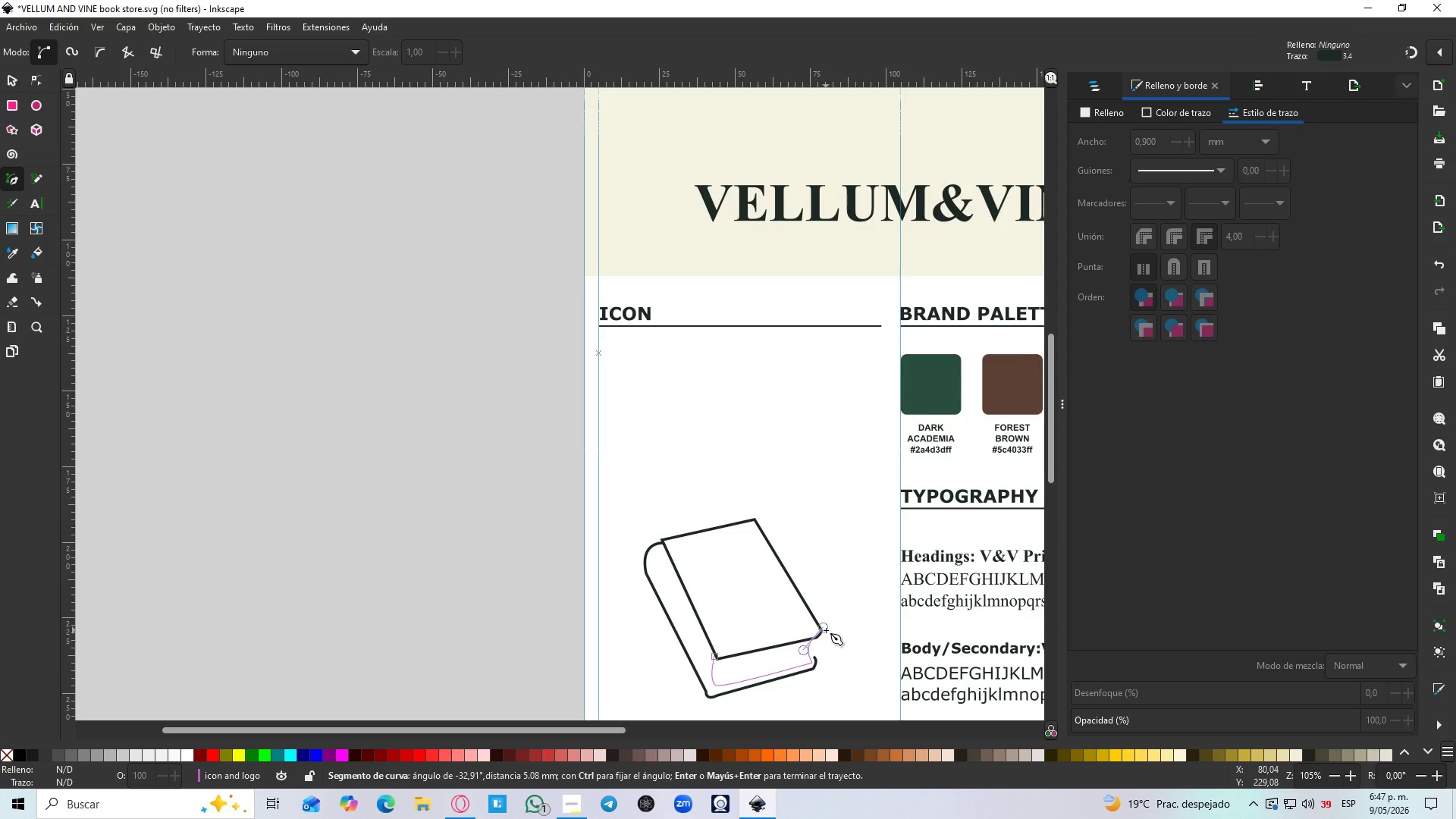 
key(Enter)
 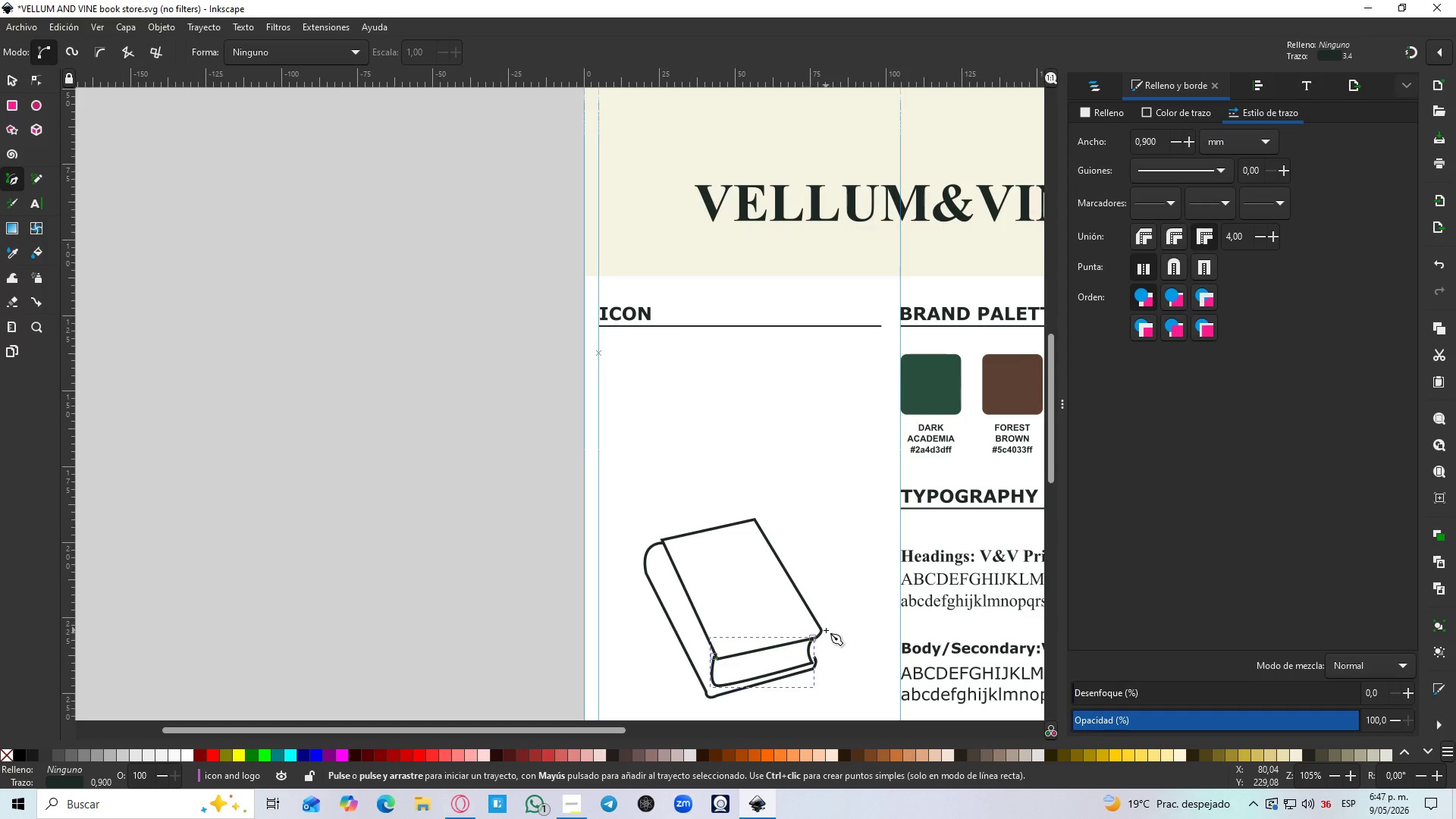 
wait(9.89)
 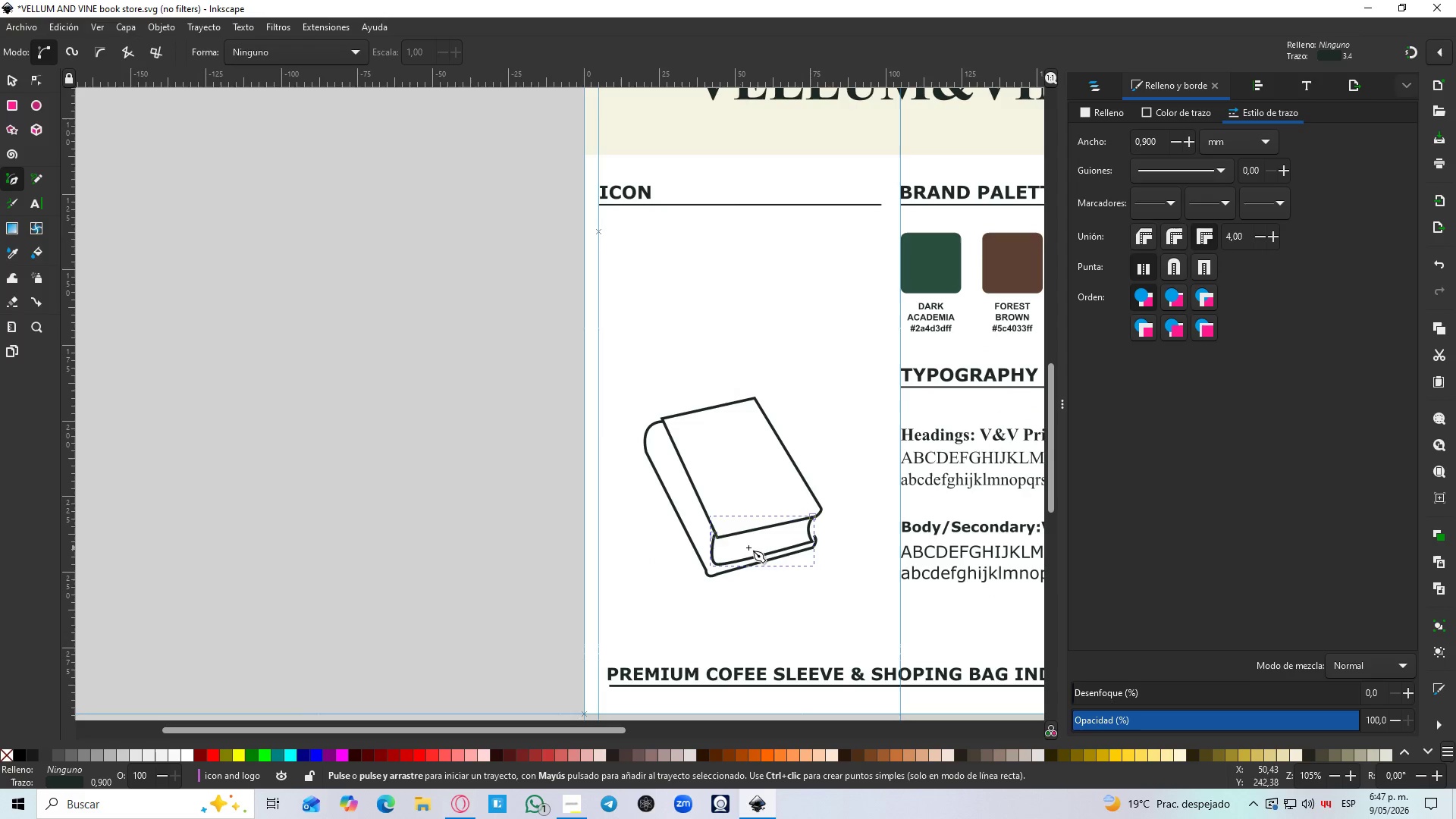 
hold_key(key=ControlLeft, duration=1.16)
 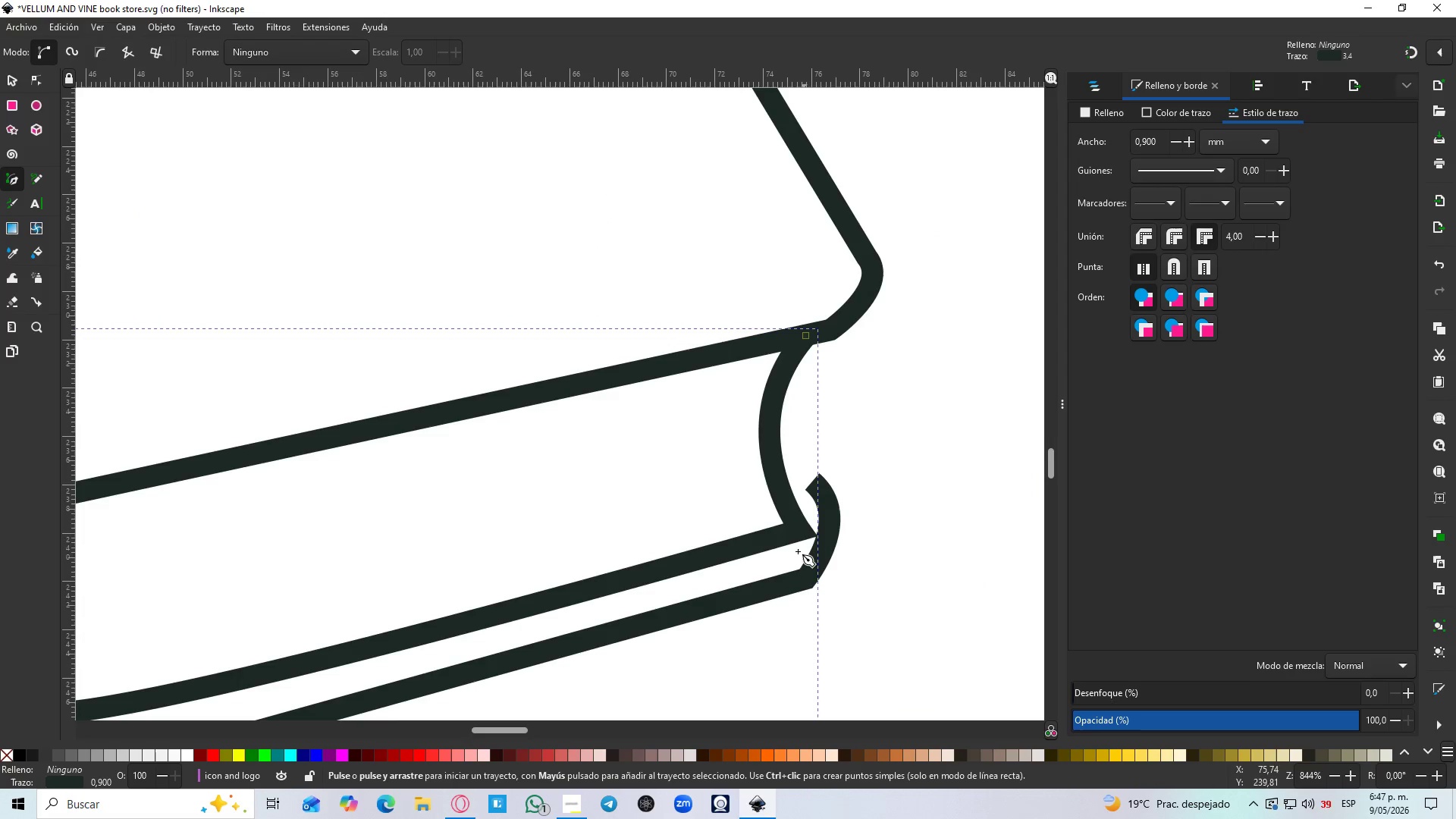 
scroll: coordinate [723, 553], scroll_direction: down, amount: 2.0
 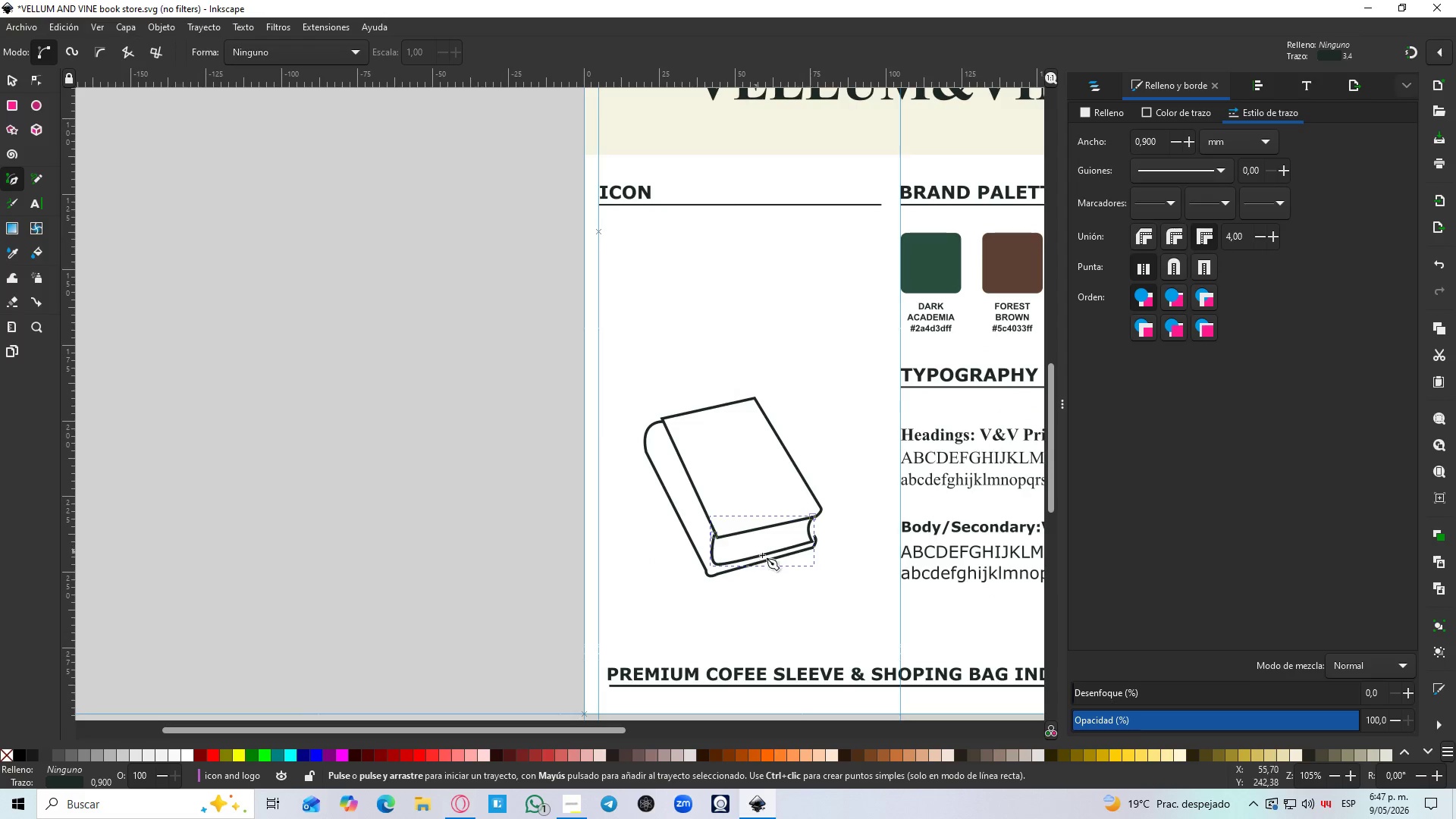 
scroll: coordinate [773, 516], scroll_direction: up, amount: 6.0
 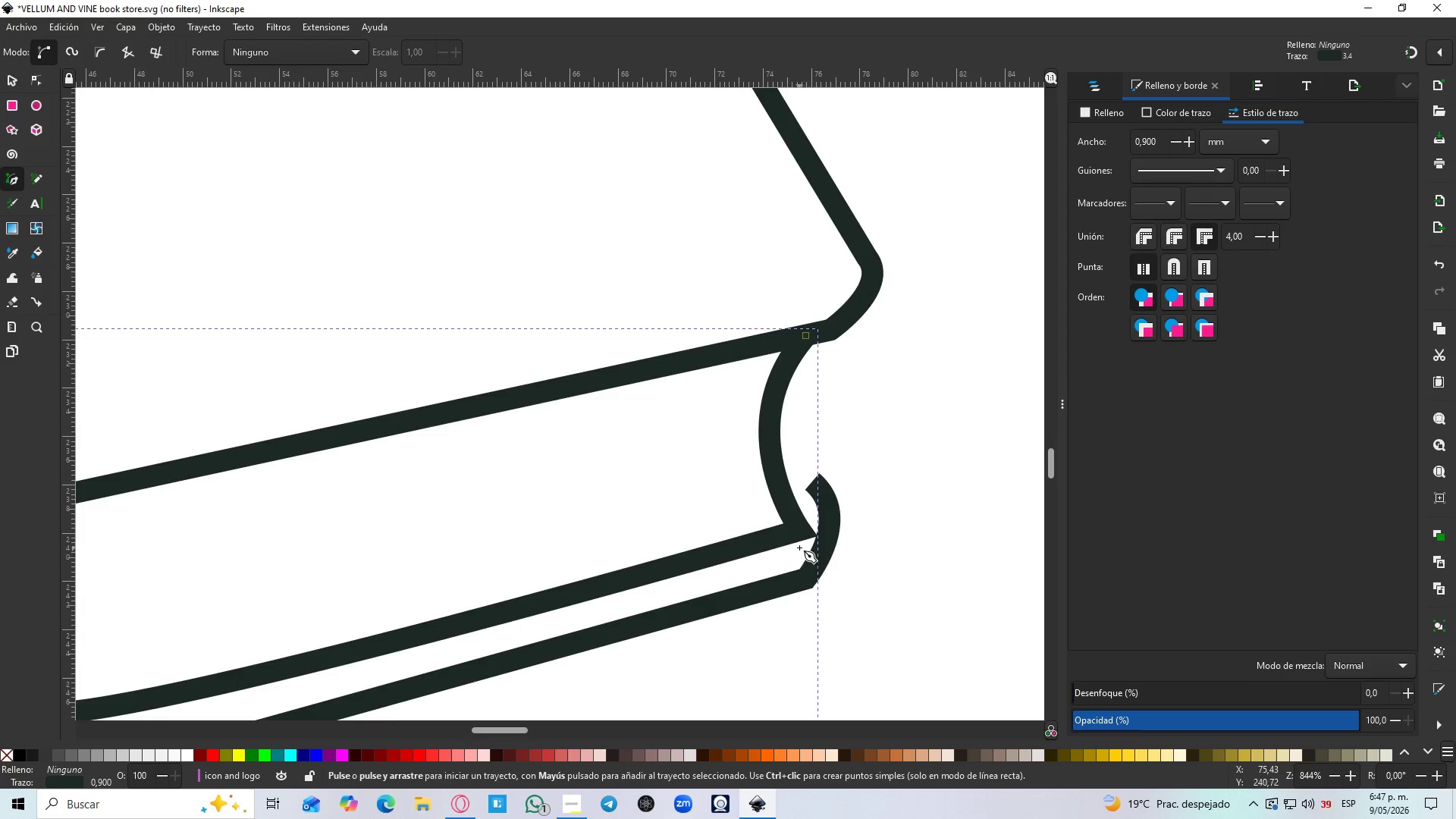 
key(N)
 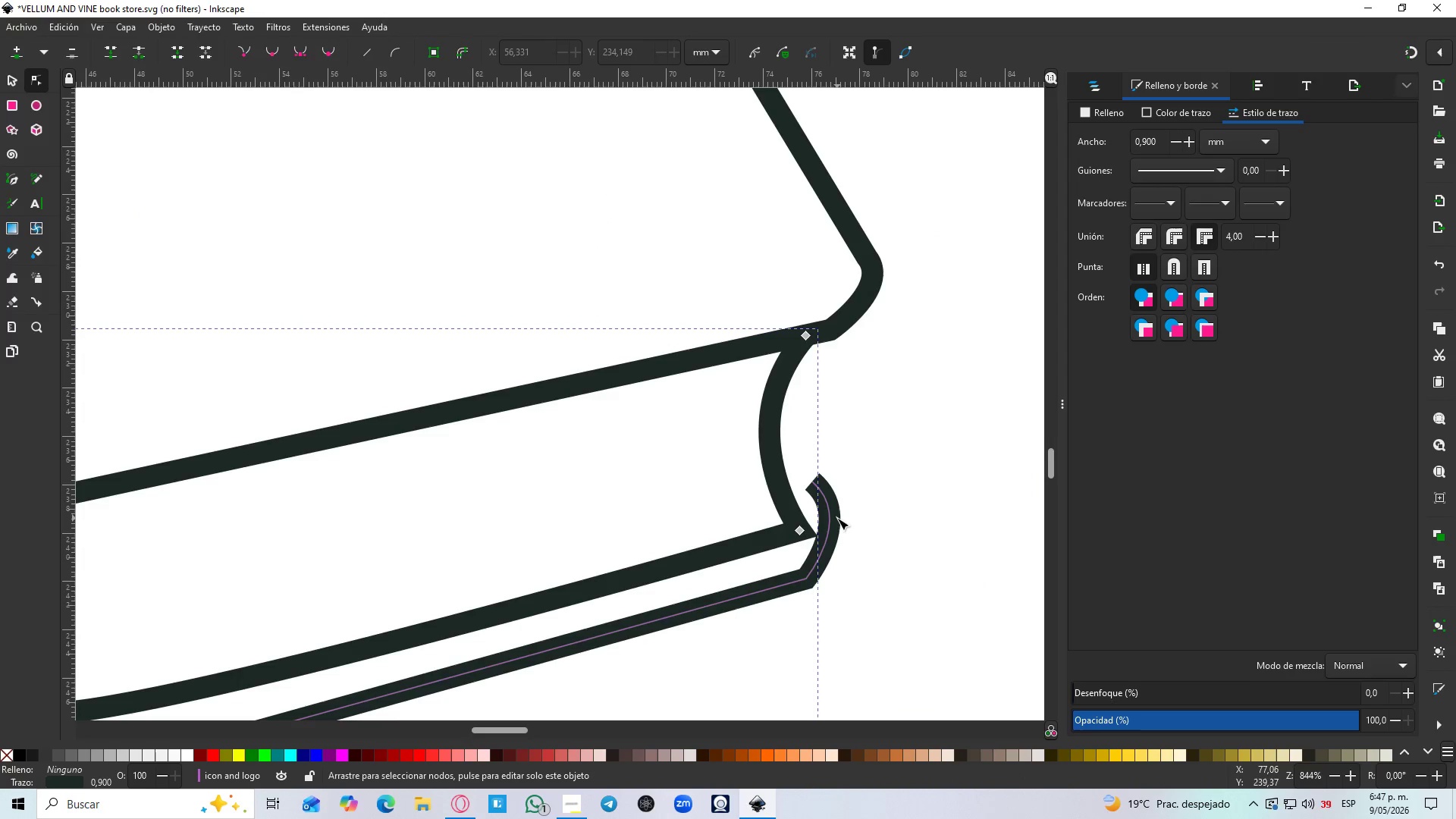 
left_click([837, 518])
 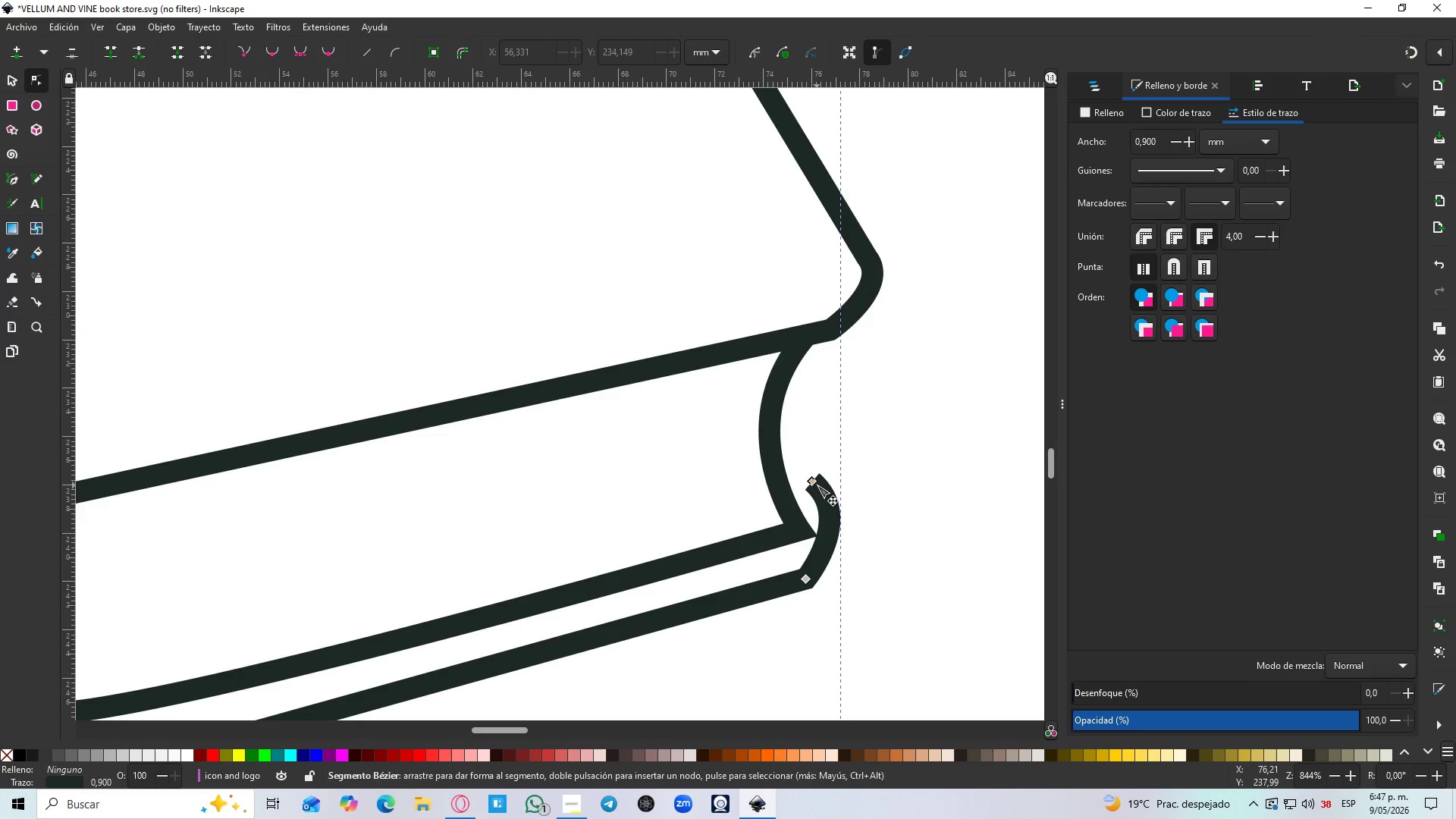 
left_click([814, 481])
 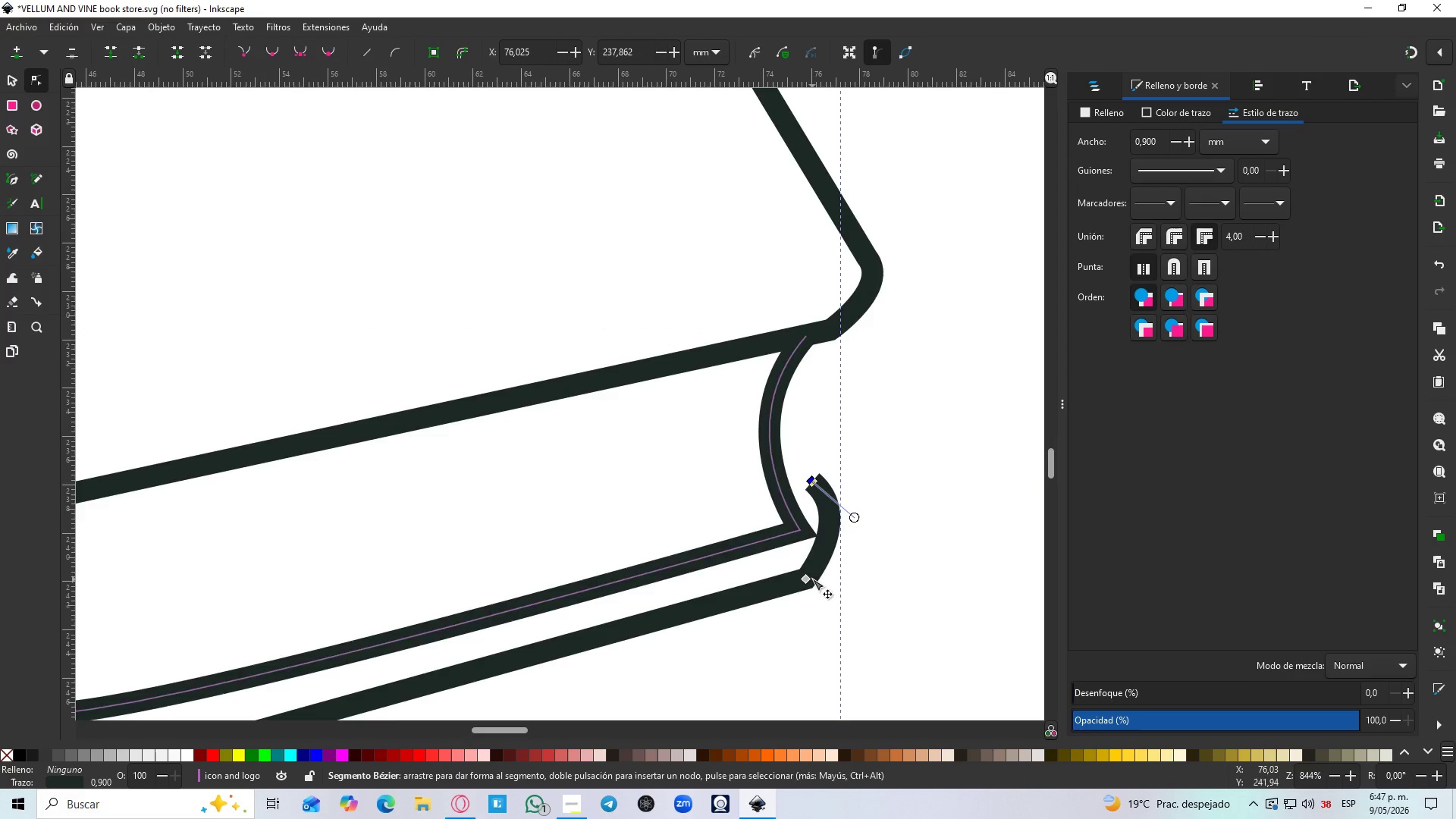 
left_click([808, 579])
 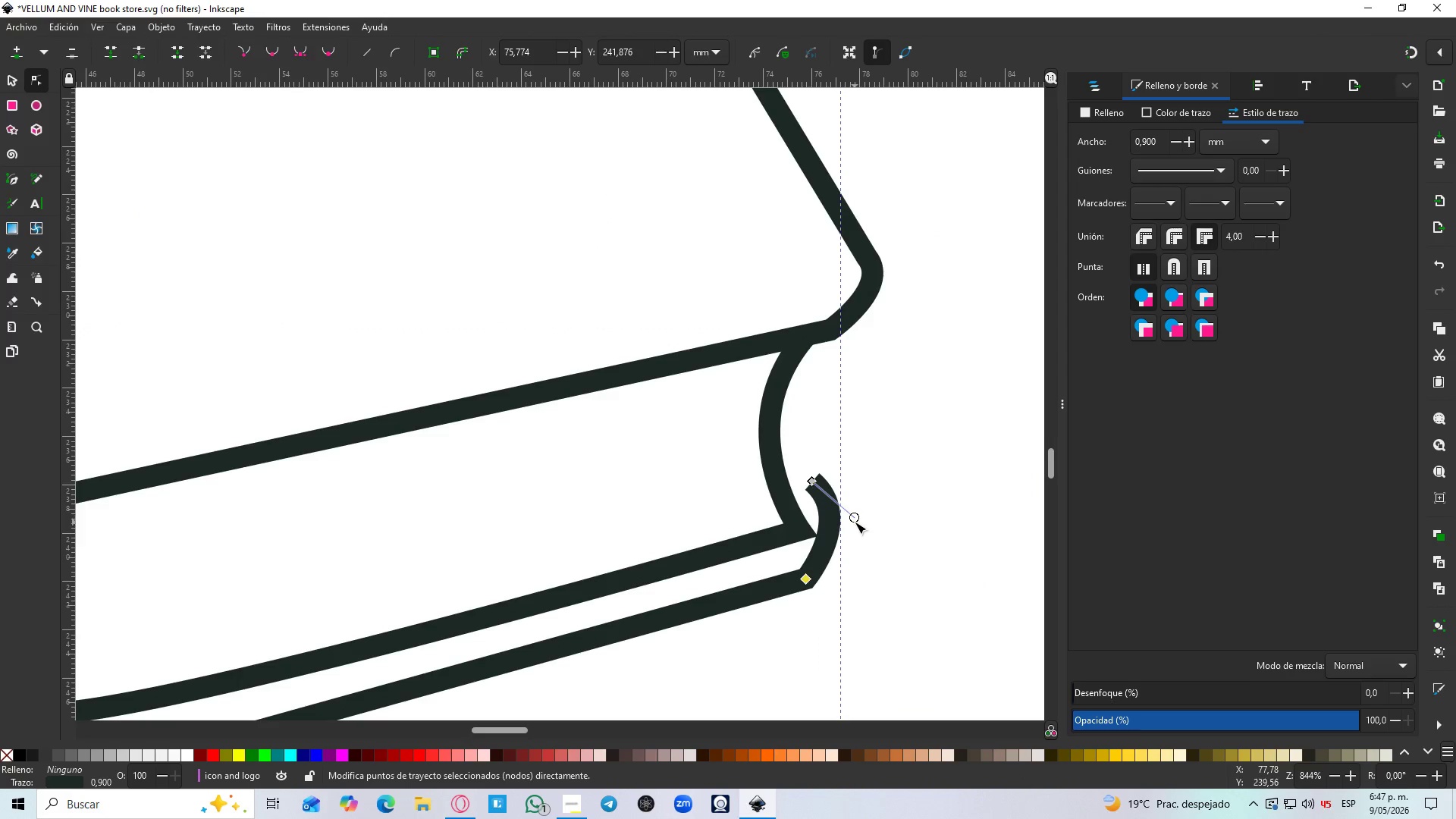 
left_click_drag(start_coordinate=[855, 517], to_coordinate=[900, 554])
 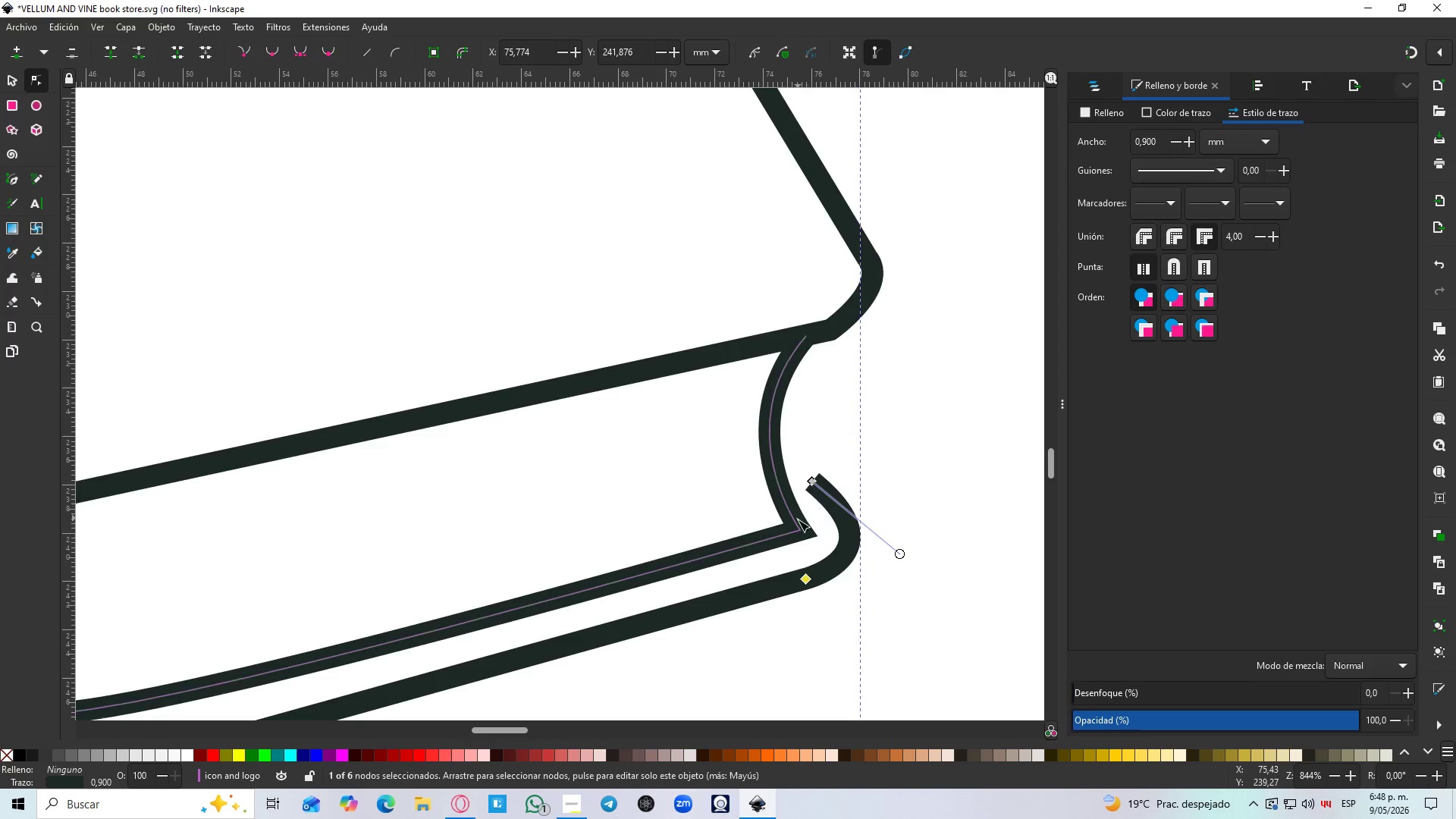 
left_click([798, 519])
 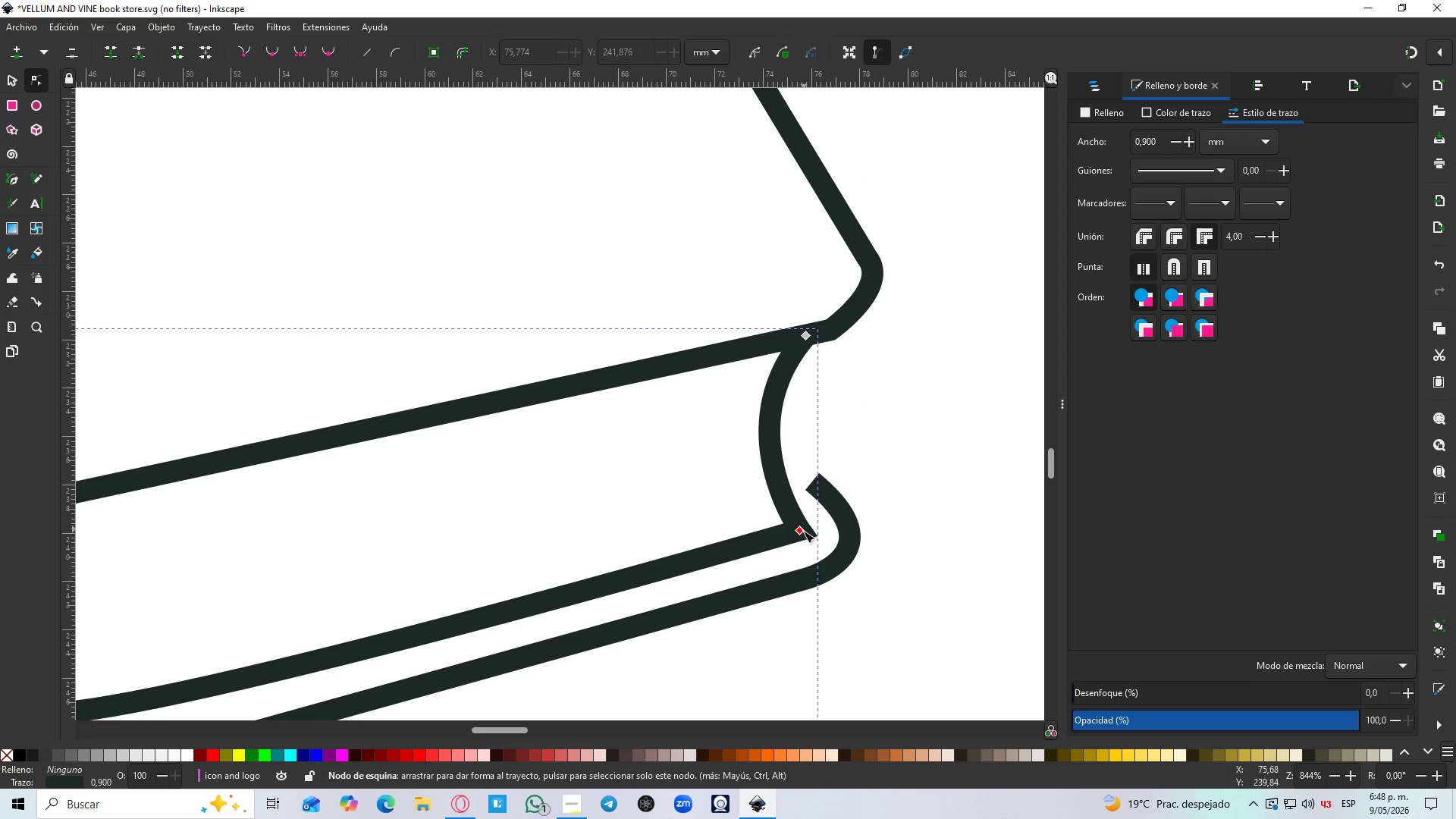 
left_click_drag(start_coordinate=[802, 532], to_coordinate=[813, 532])
 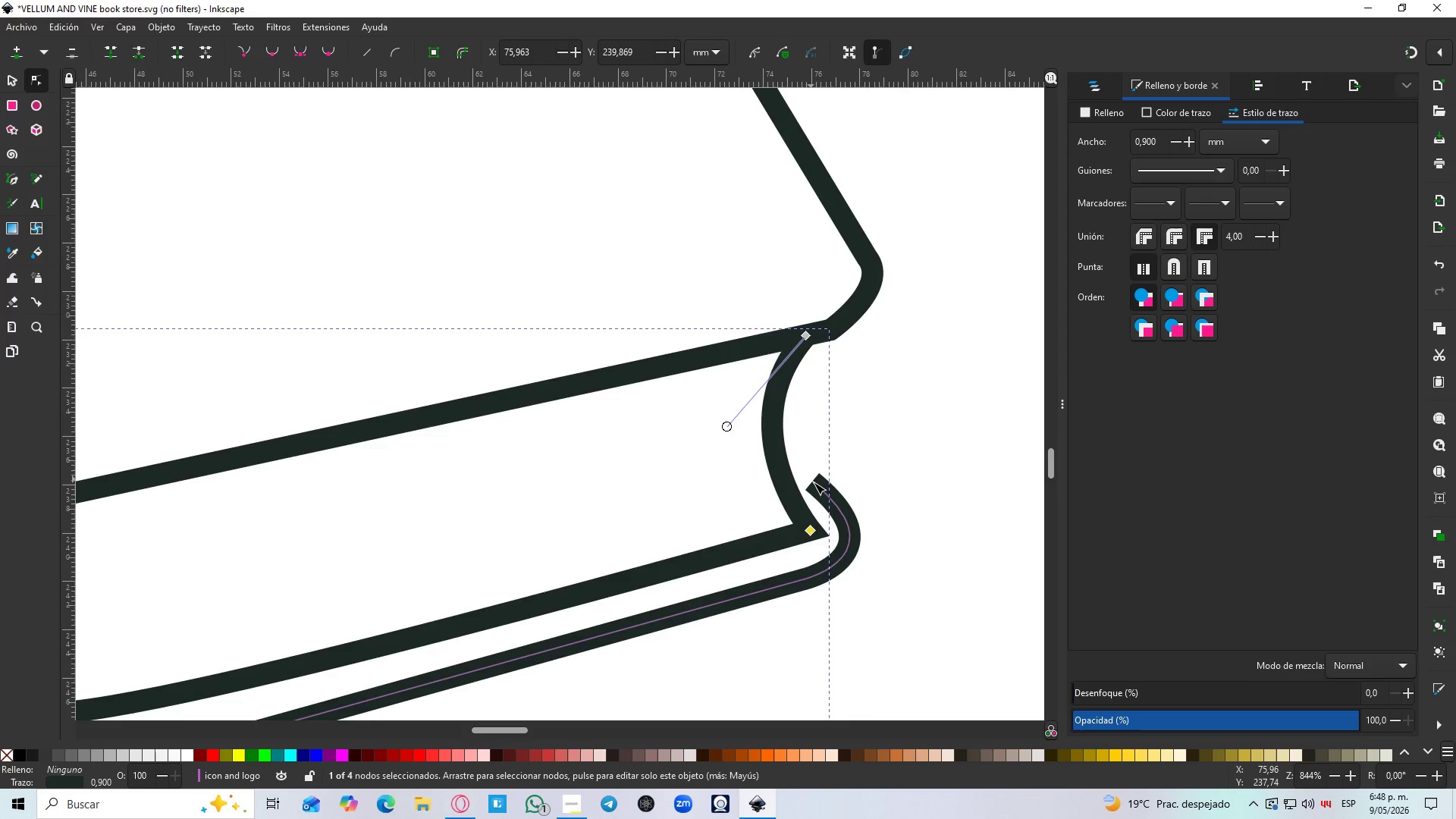 
left_click([817, 485])
 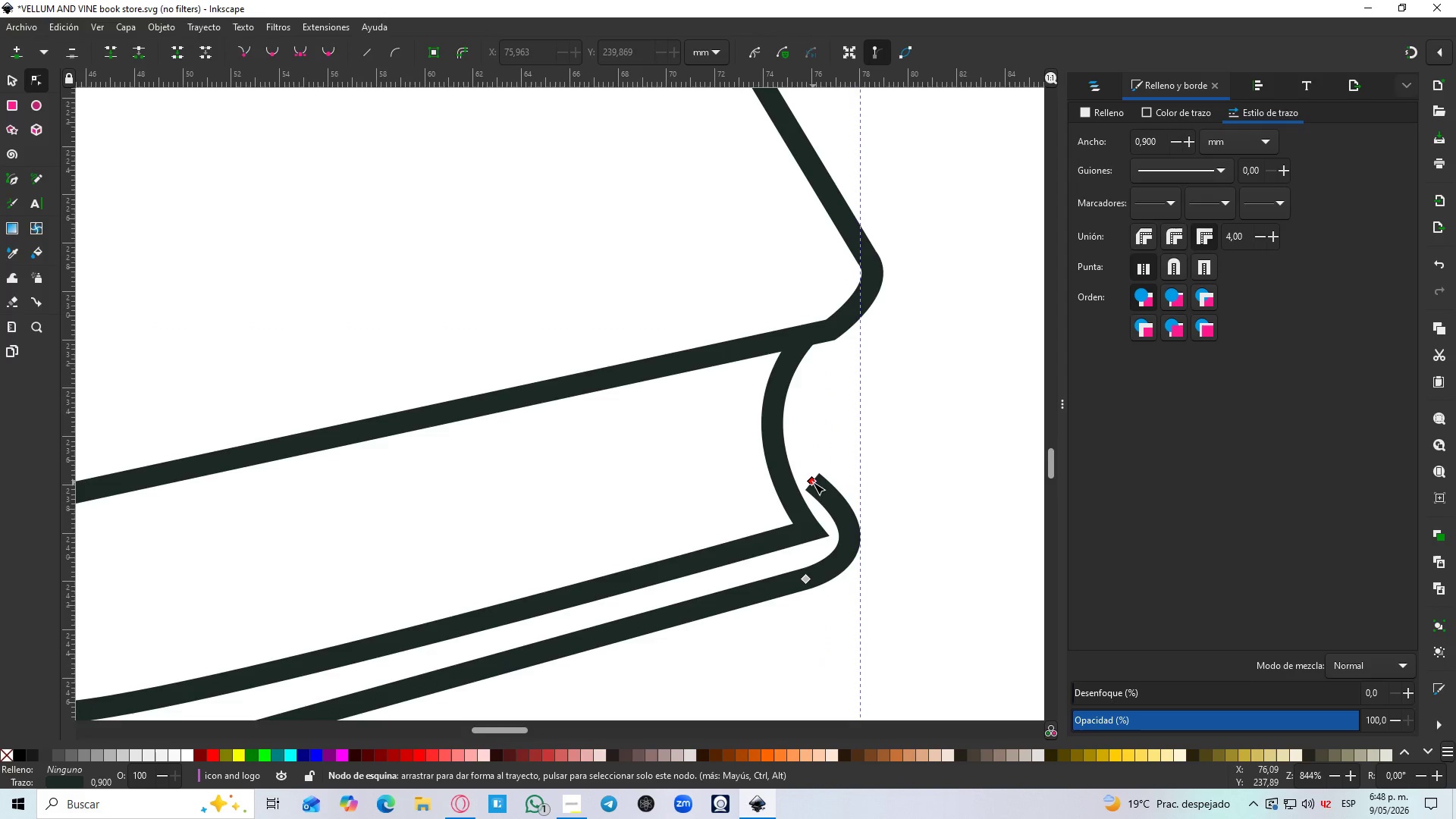 
left_click([813, 482])
 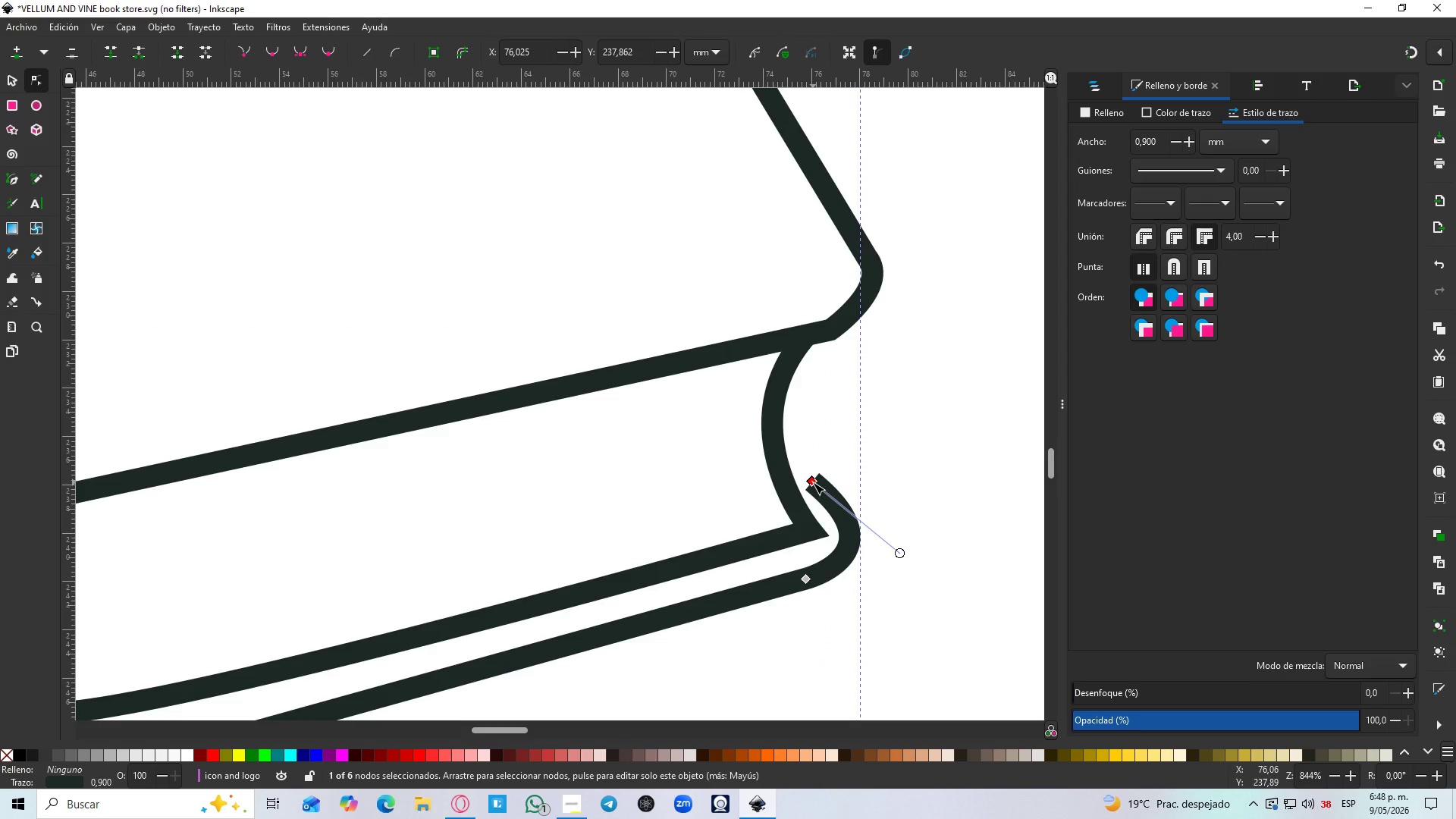 
key(B)
 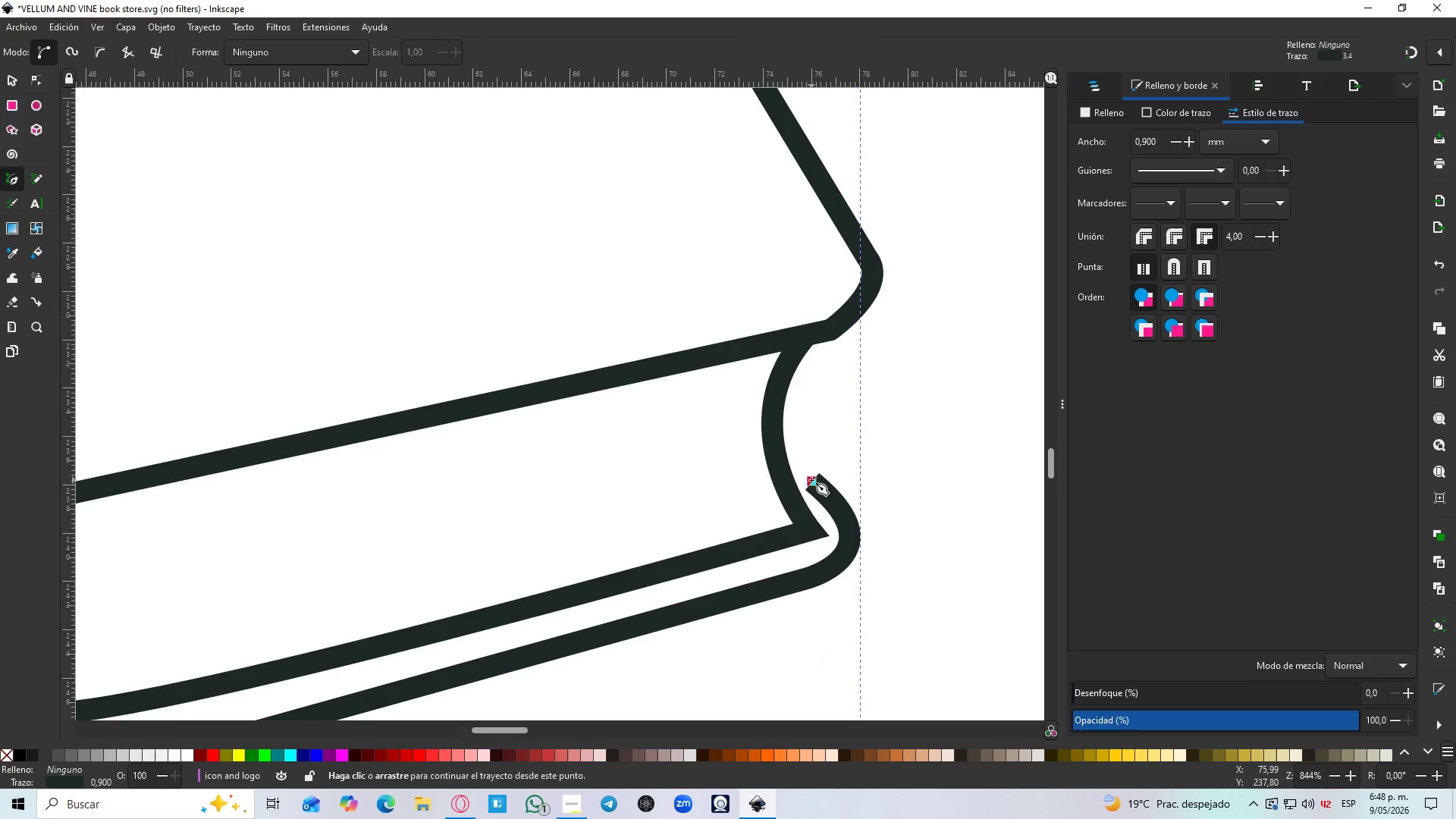 
left_click([811, 480])
 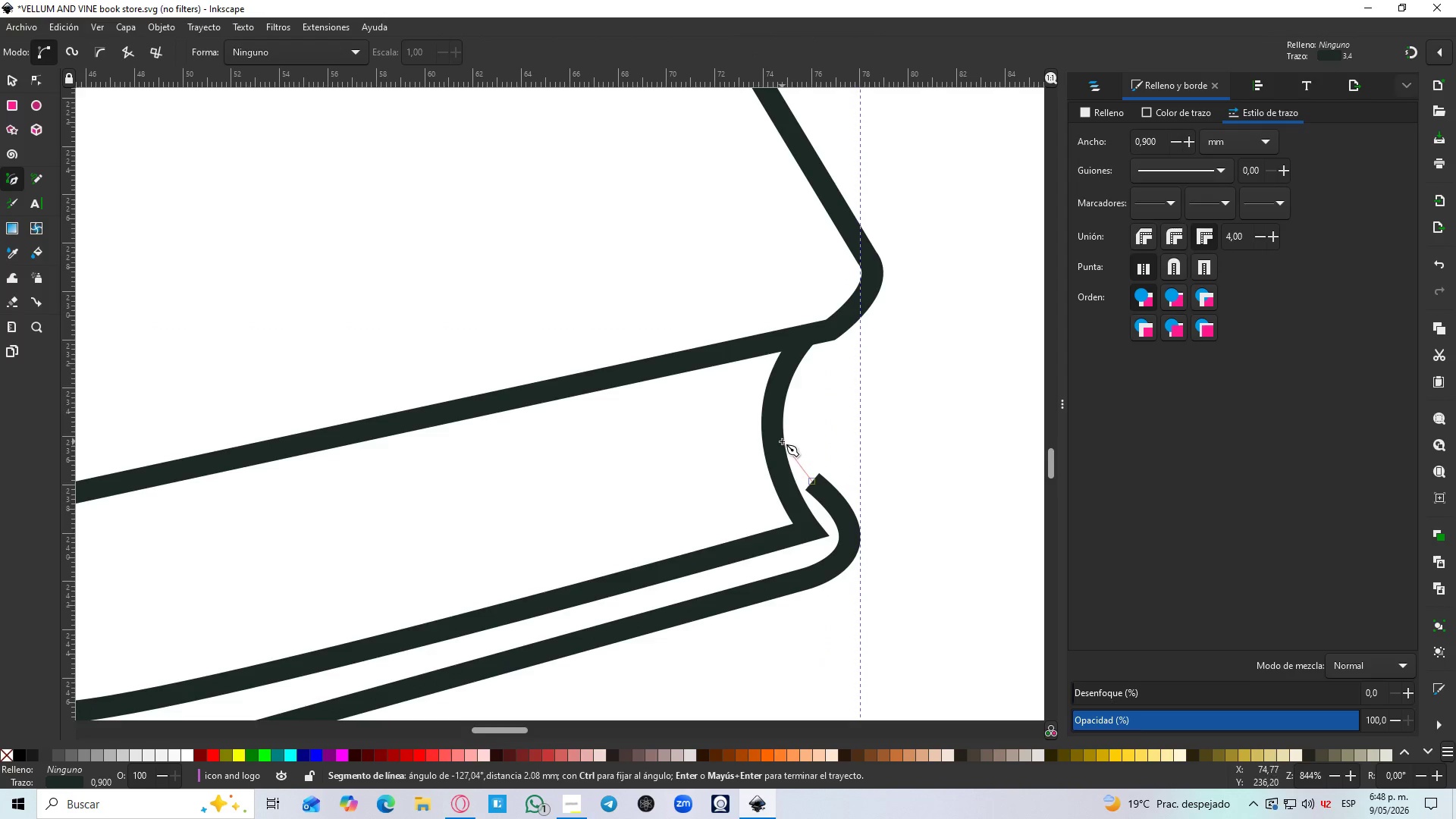 
left_click([782, 441])
 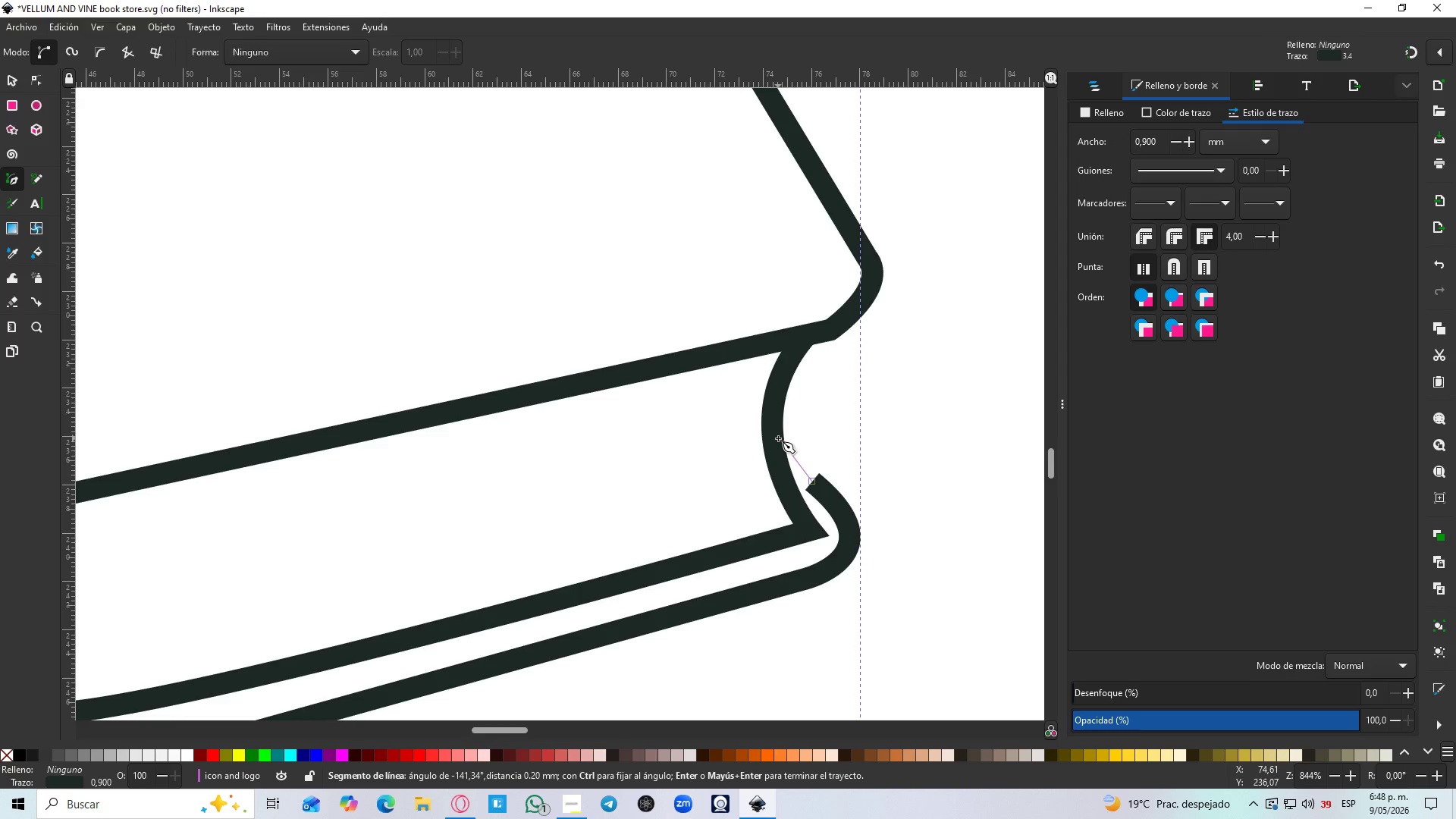 
key(Enter)
 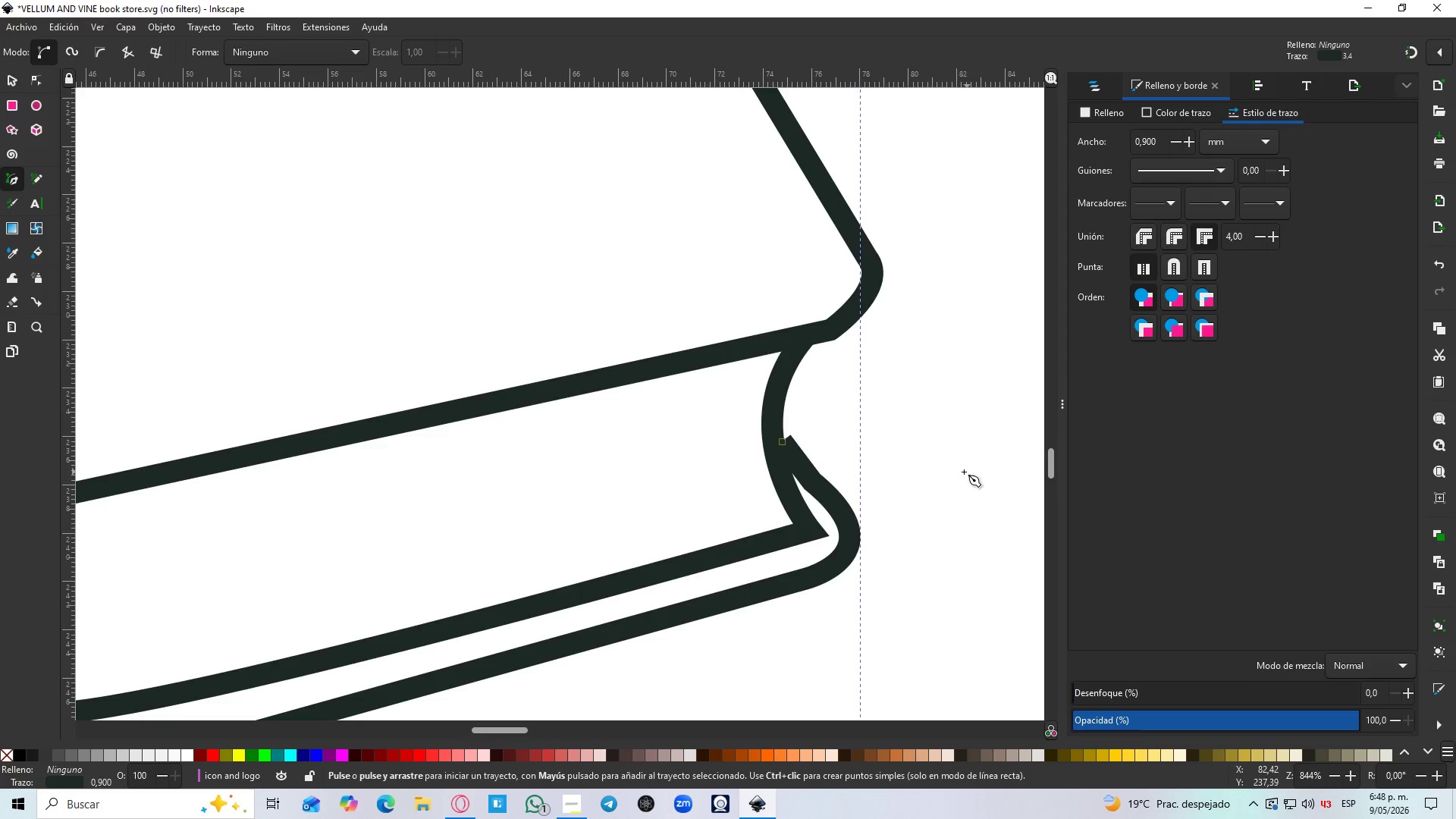 
key(N)
 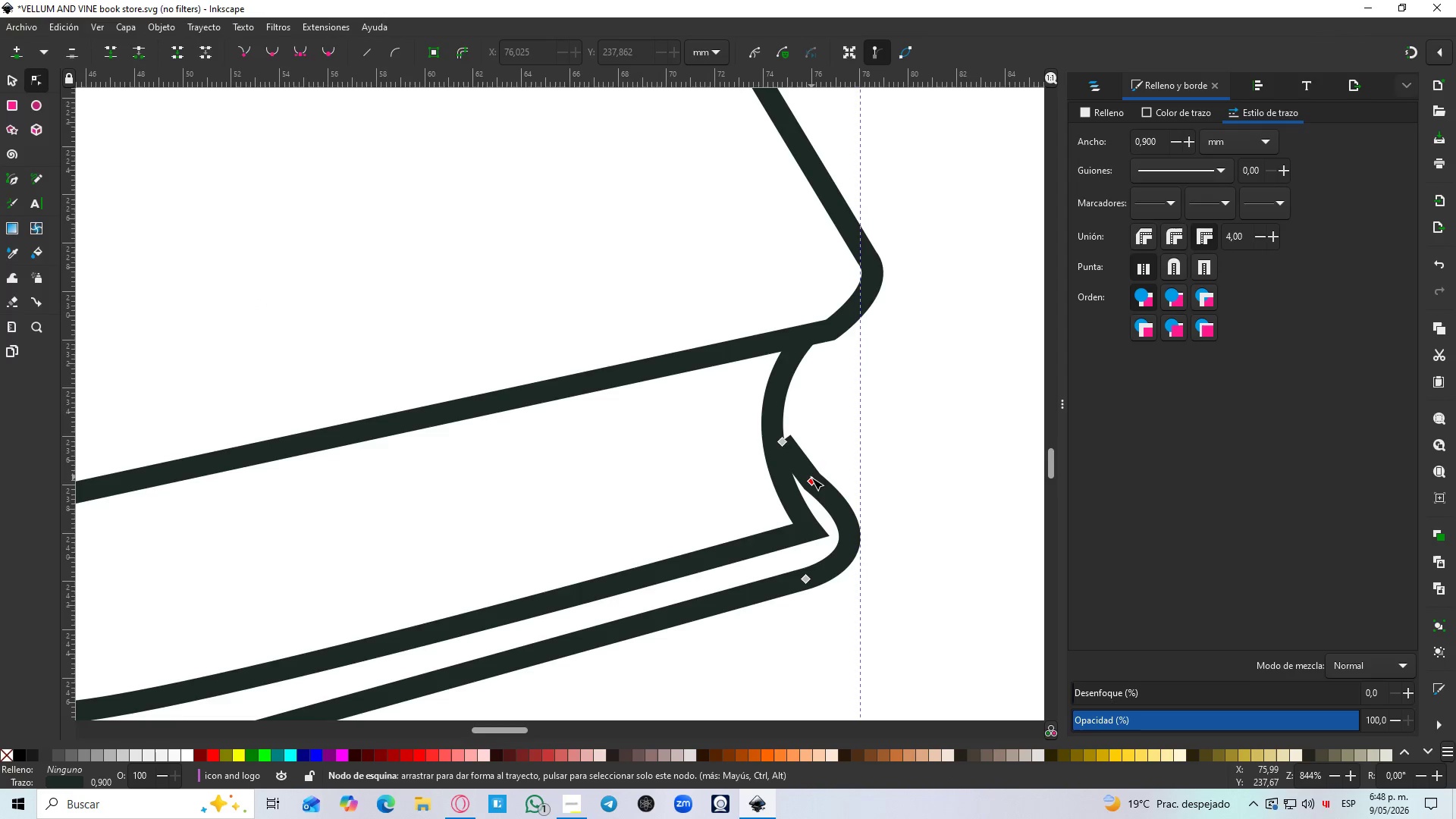 
left_click([812, 481])
 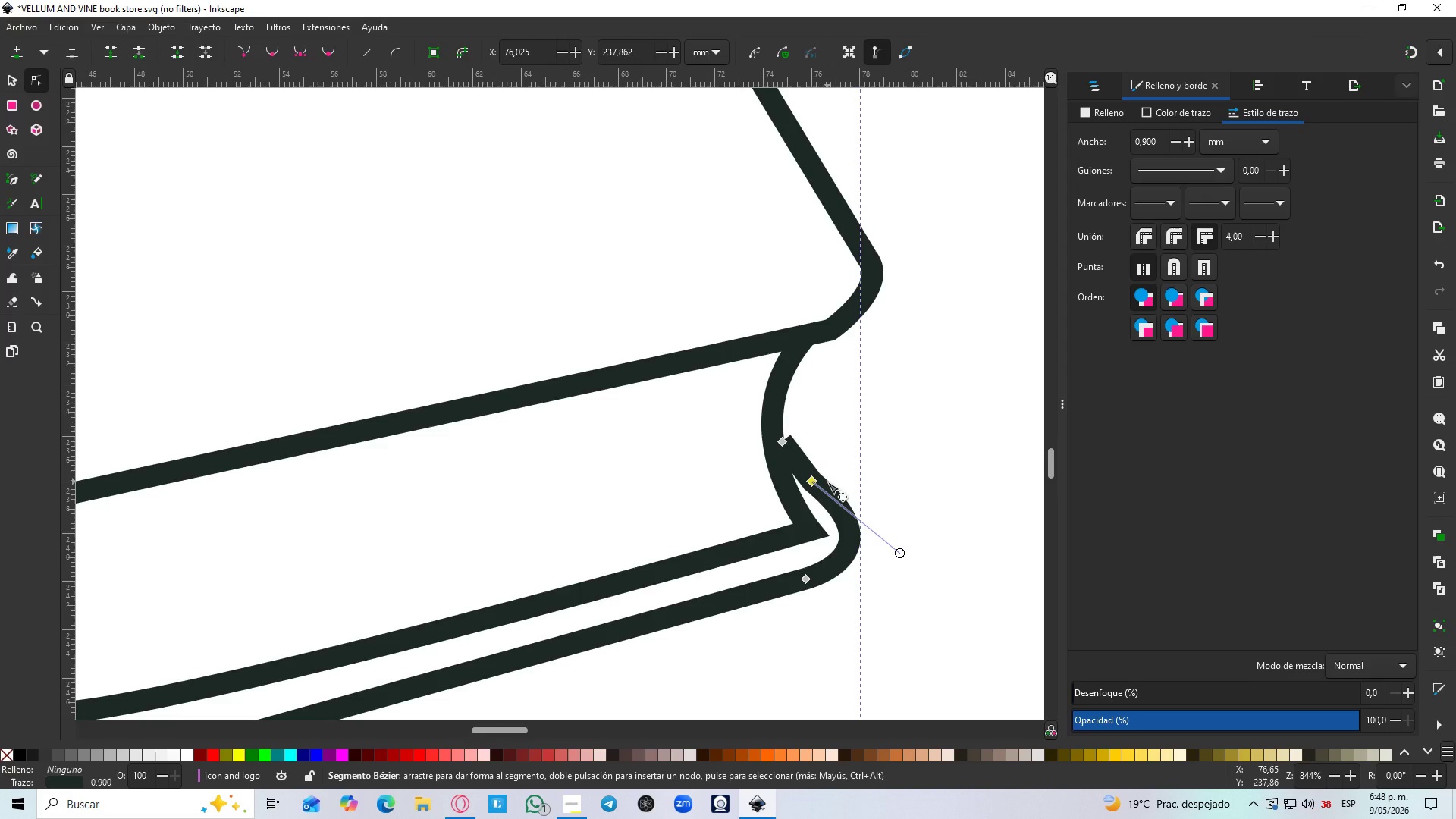 
key(Delete)
 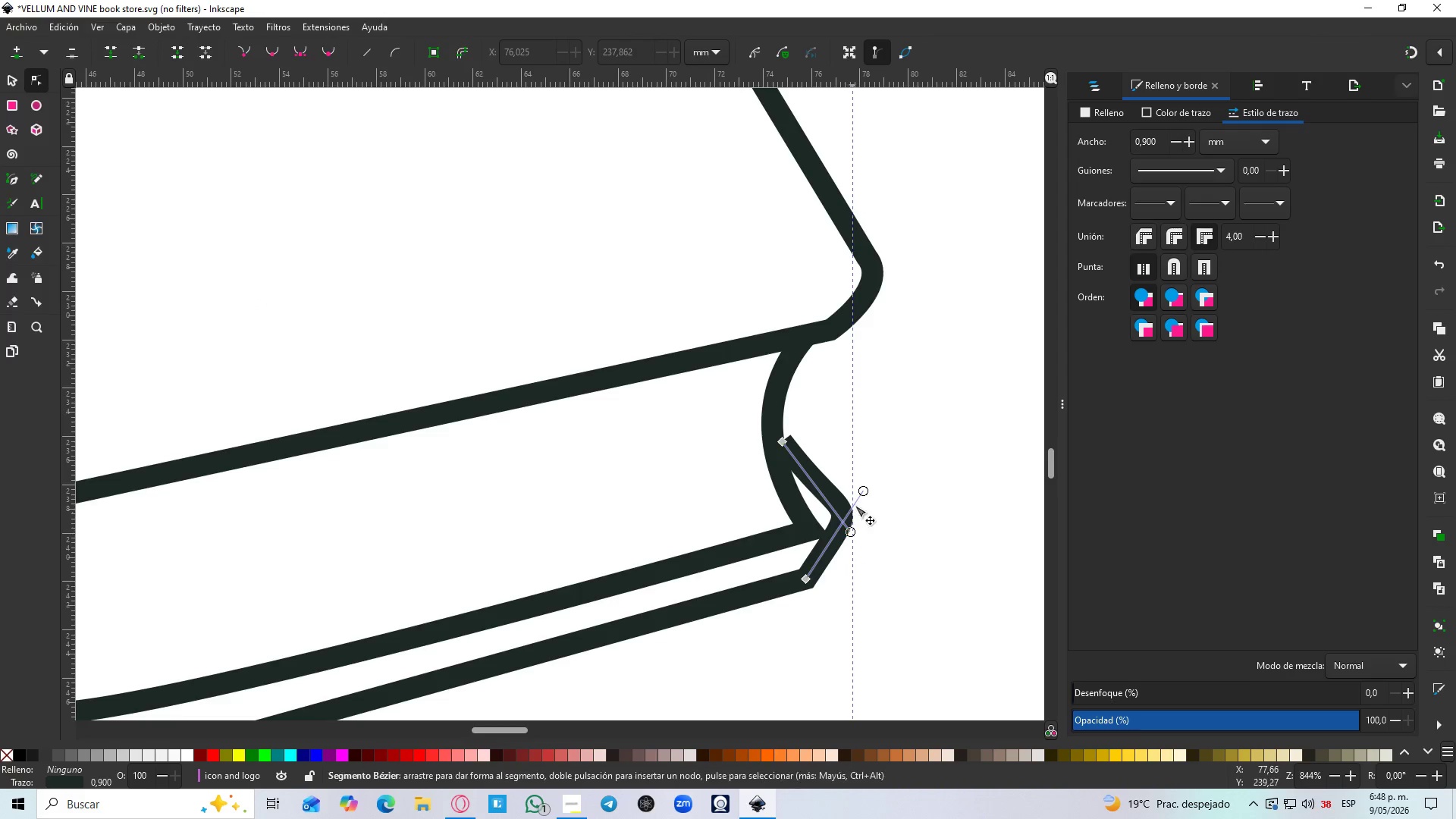 
left_click_drag(start_coordinate=[859, 493], to_coordinate=[896, 554])
 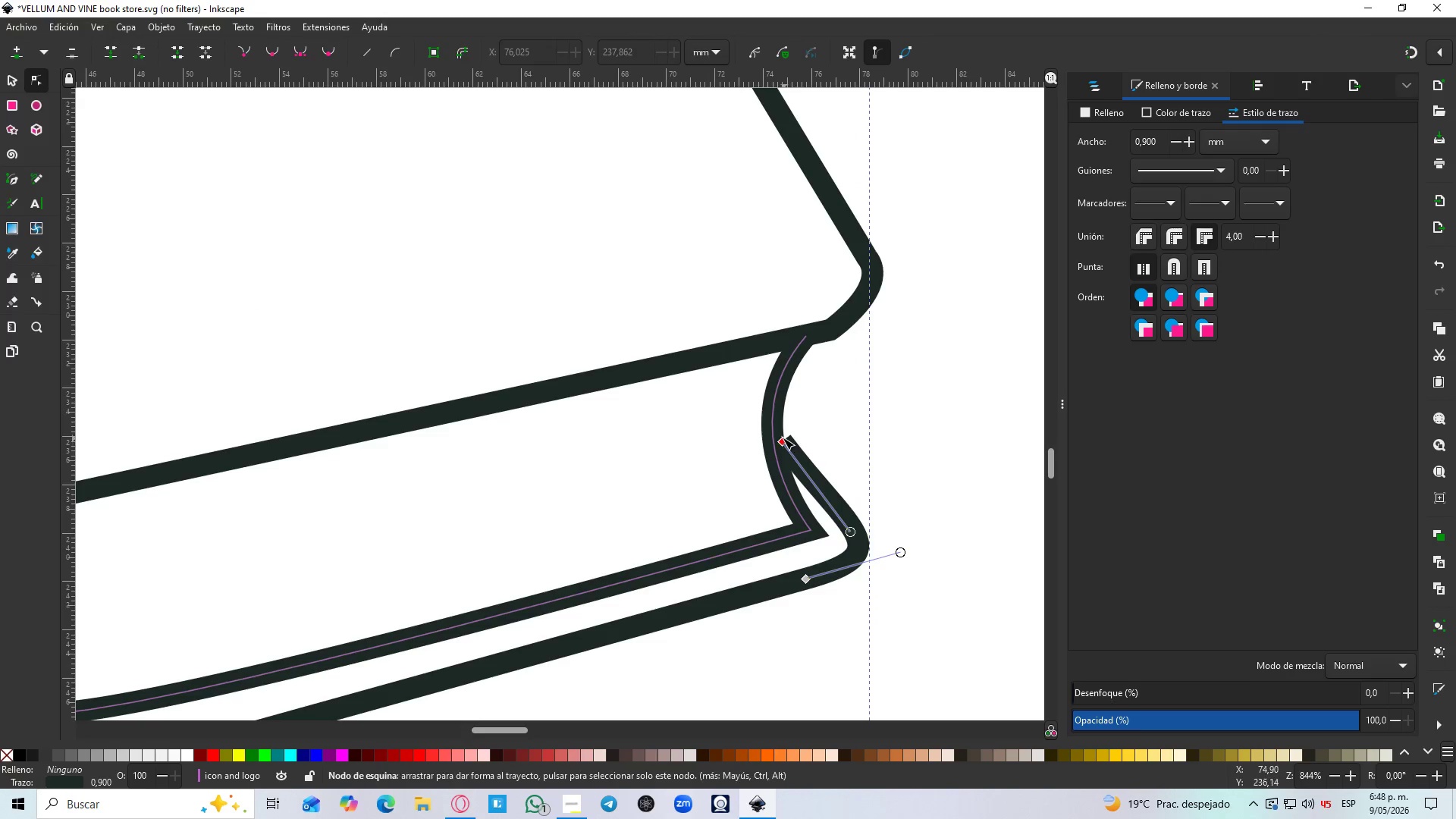 
left_click_drag(start_coordinate=[783, 438], to_coordinate=[771, 422])
 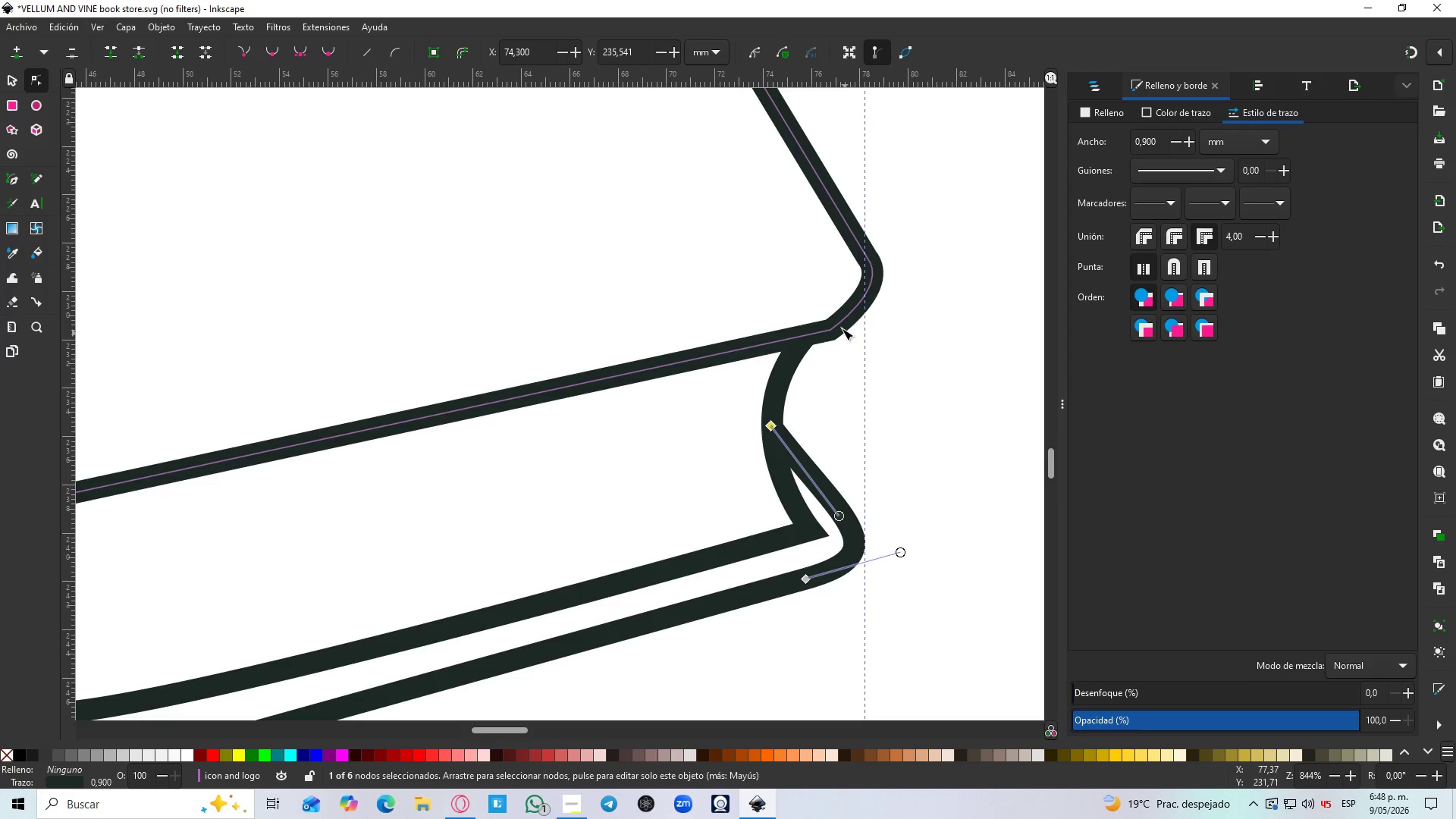 
left_click([837, 321])
 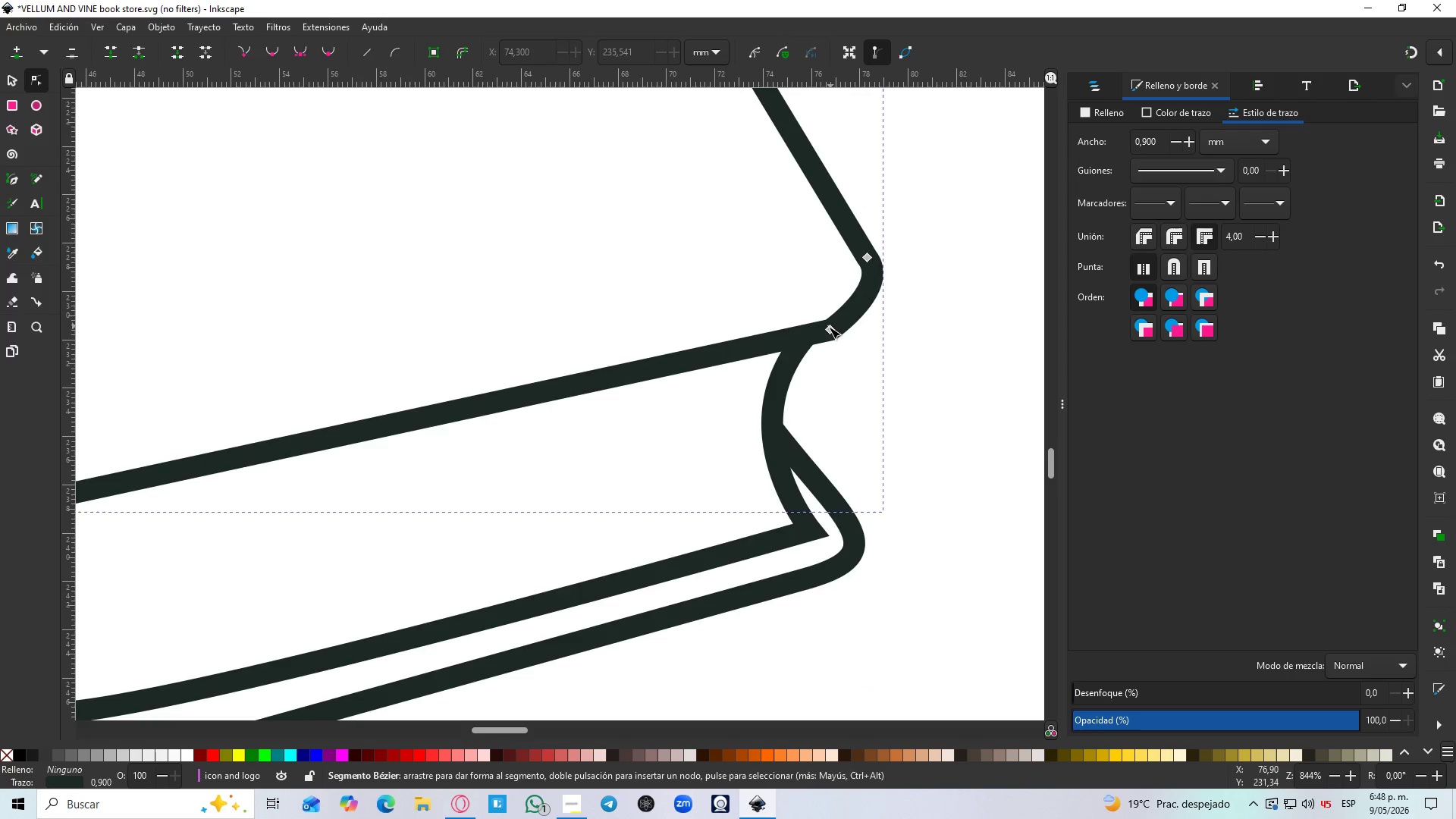 
left_click([828, 329])
 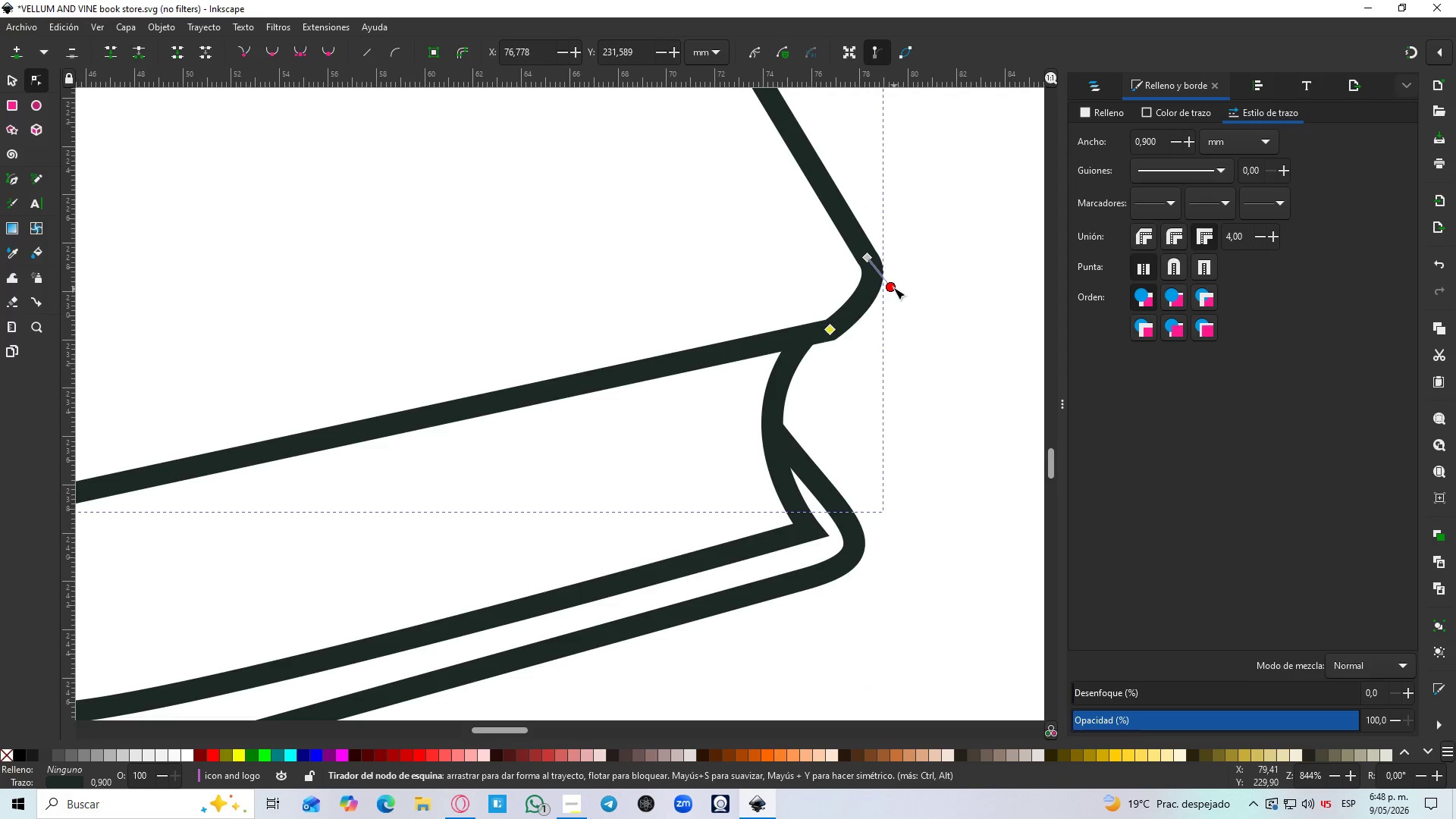 
left_click_drag(start_coordinate=[890, 285], to_coordinate=[895, 313])
 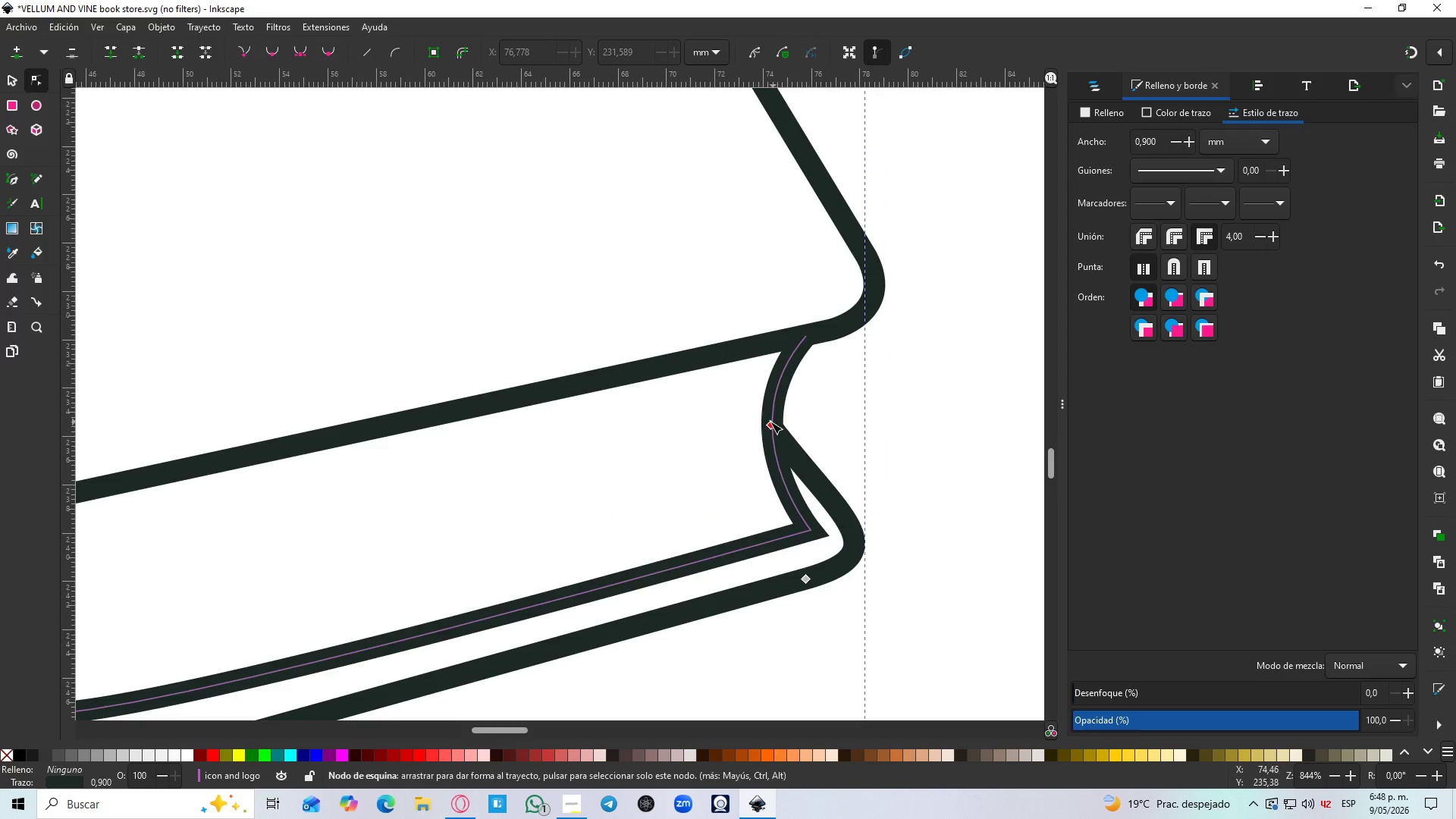 
left_click_drag(start_coordinate=[769, 425], to_coordinate=[777, 387])
 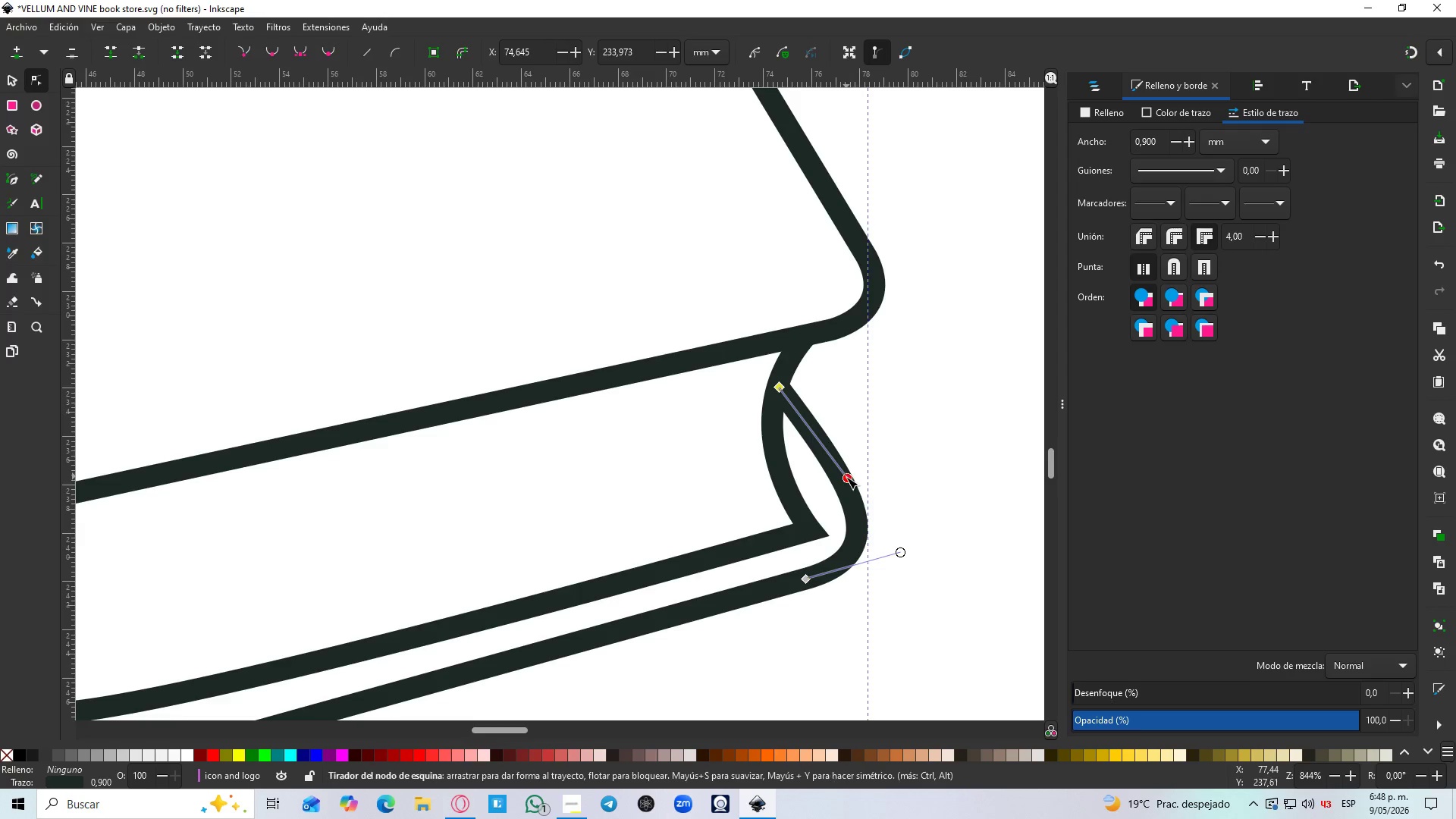 
left_click_drag(start_coordinate=[846, 477], to_coordinate=[825, 502])
 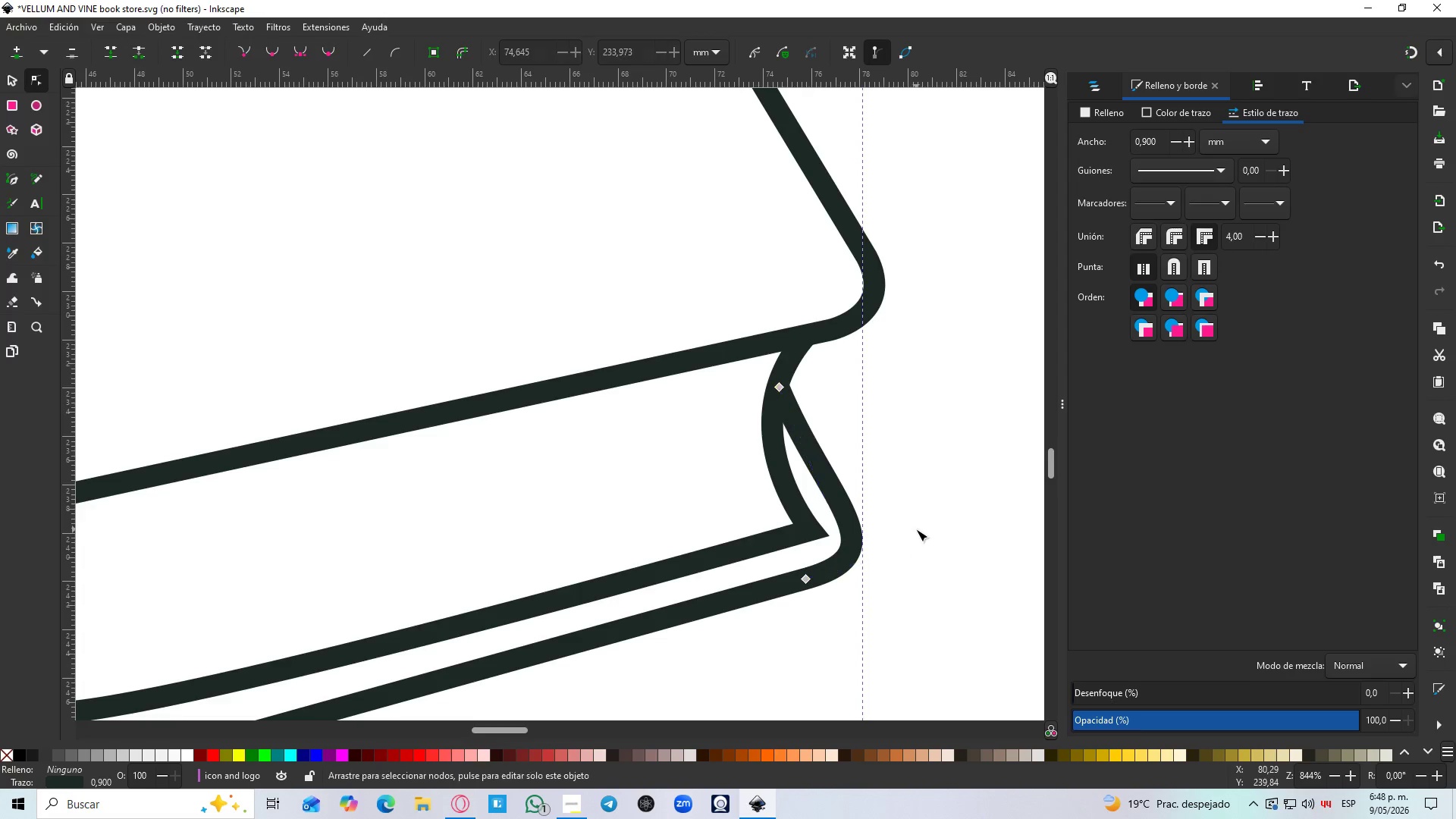 
hold_key(key=ControlLeft, duration=1.53)
scroll: coordinate [894, 526], scroll_direction: down, amount: 3.0
 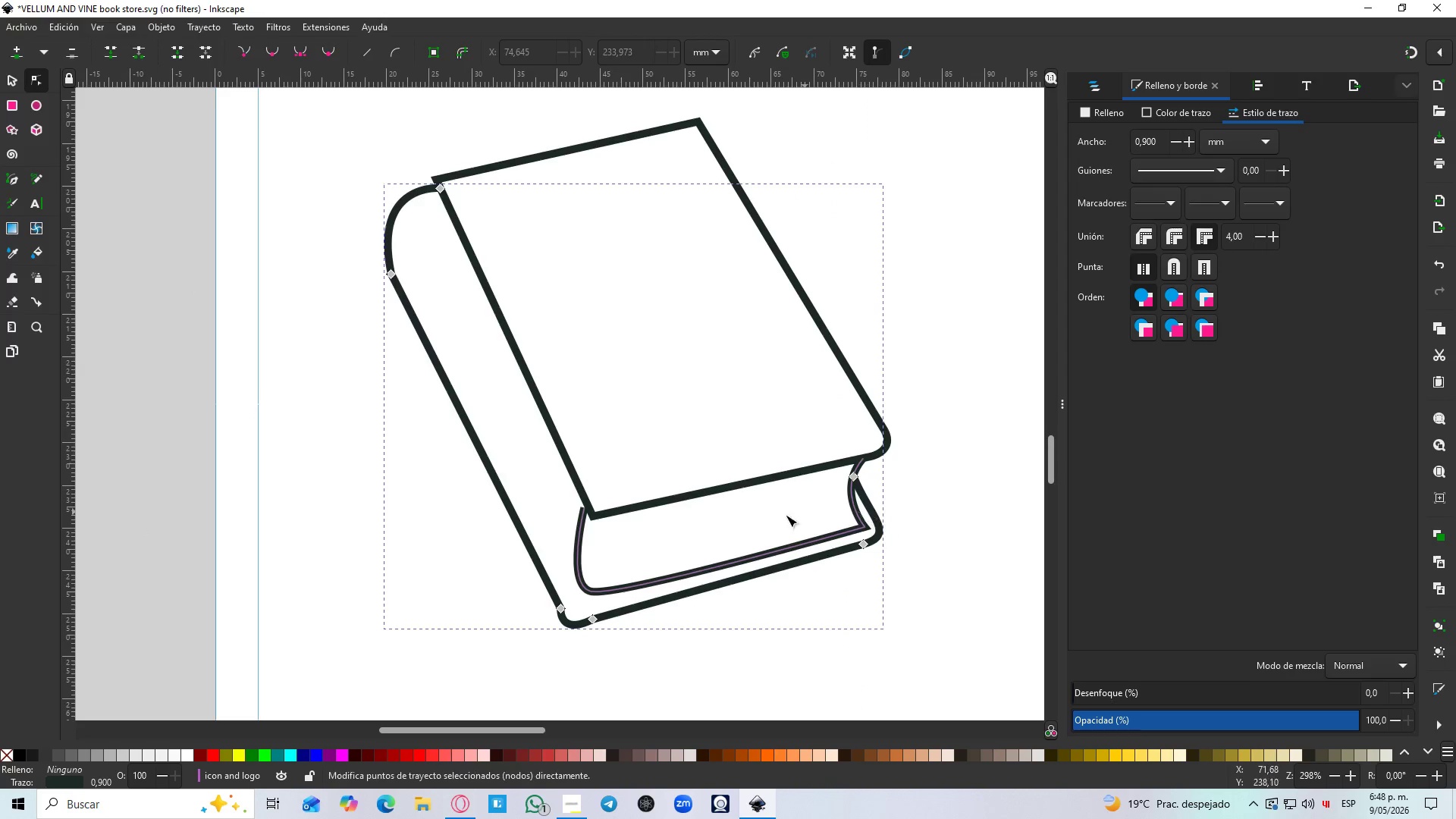 
hold_key(key=ControlLeft, duration=1.44)
 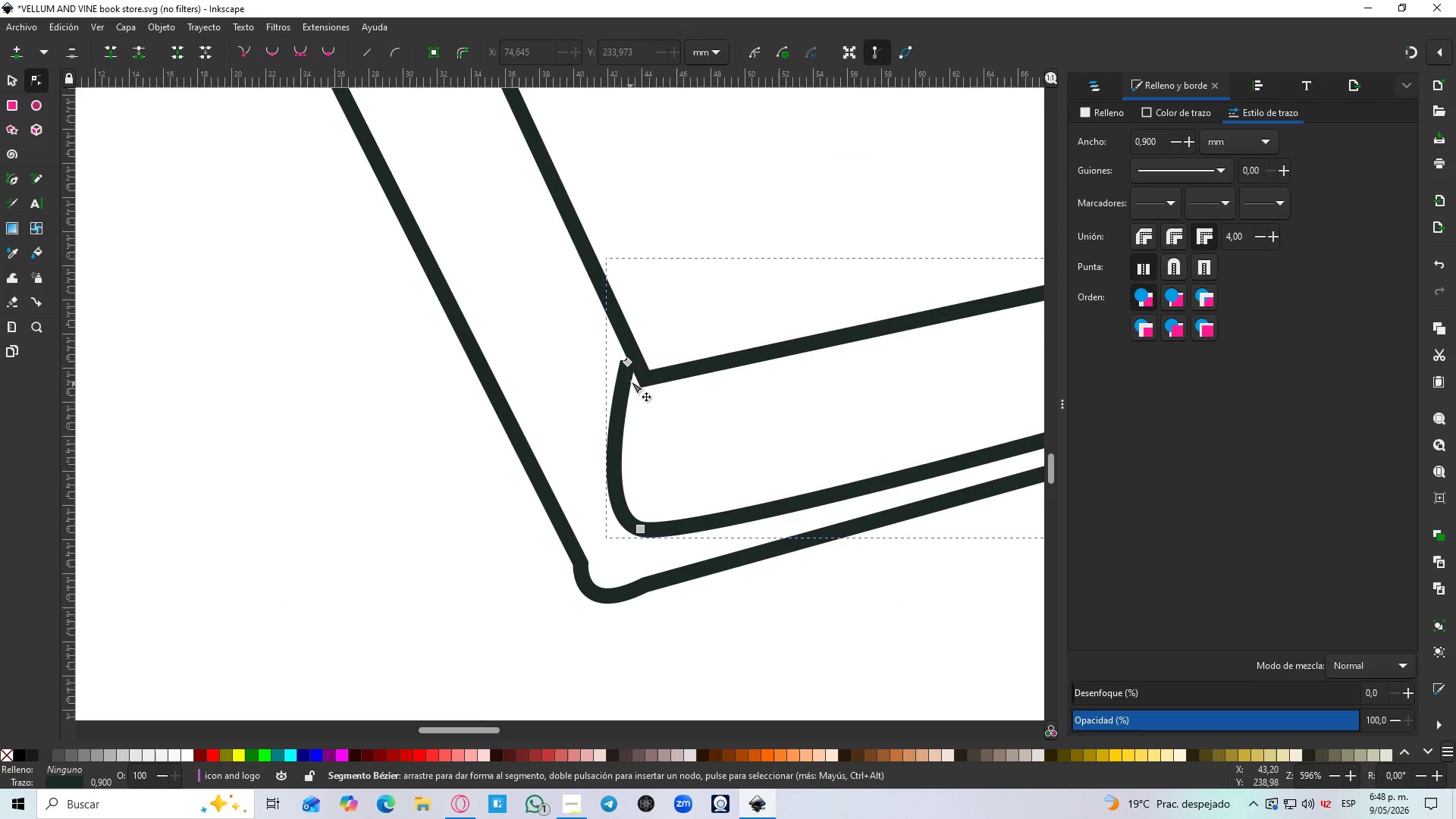 
scroll: coordinate [671, 538], scroll_direction: down, amount: 1.0
 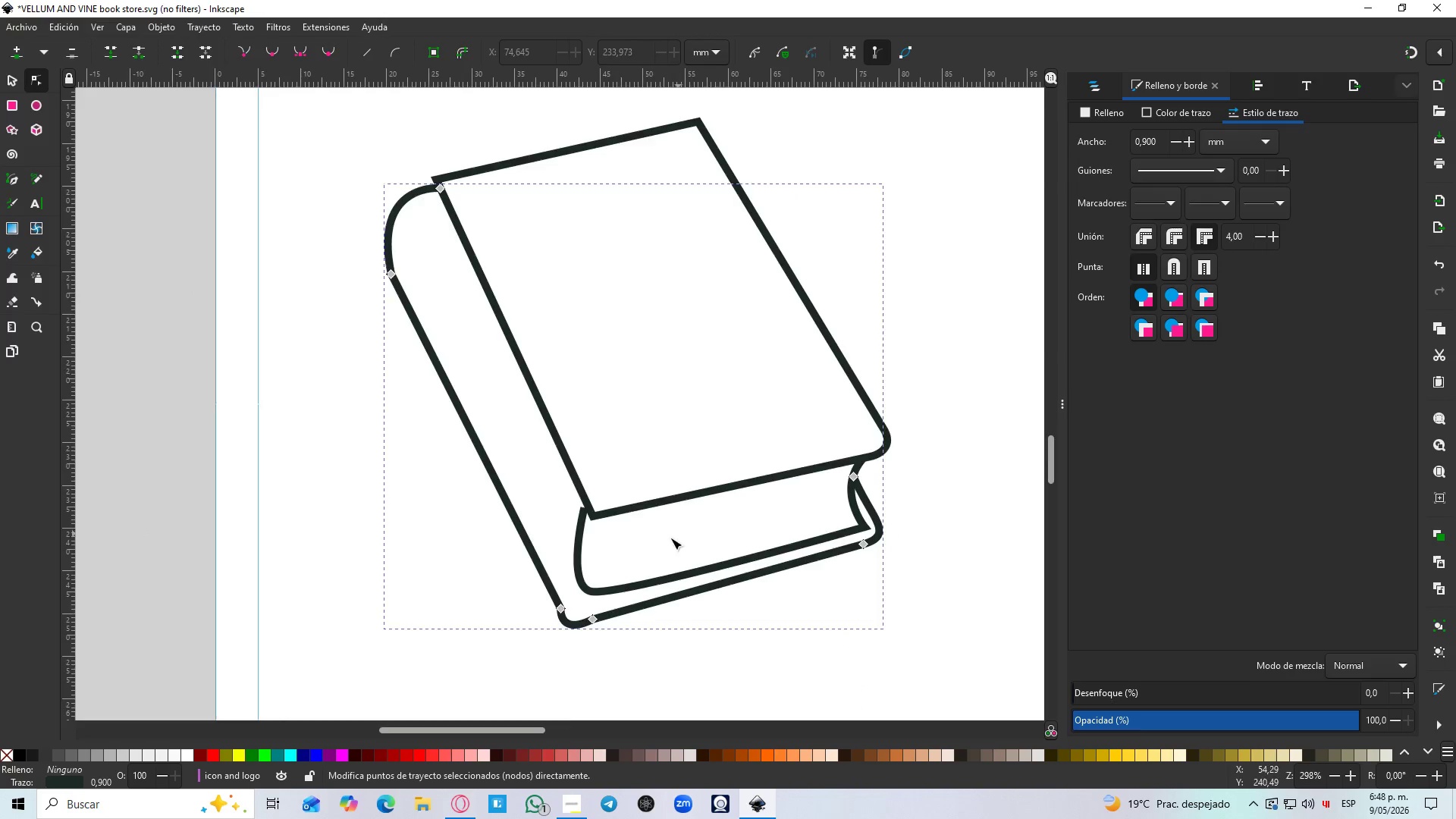 
scroll: coordinate [599, 601], scroll_direction: up, amount: 3.0
 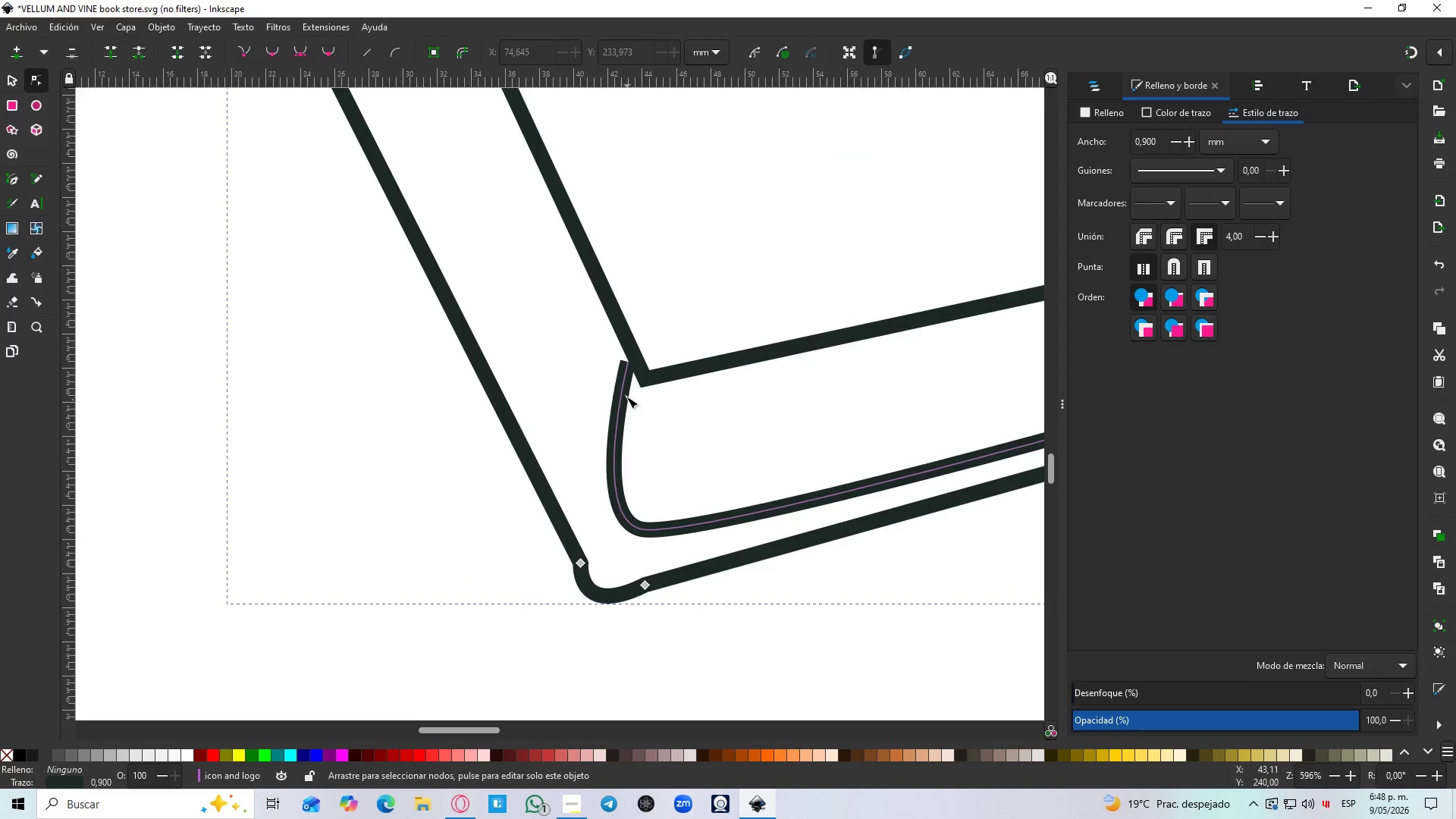 
left_click([620, 391])
 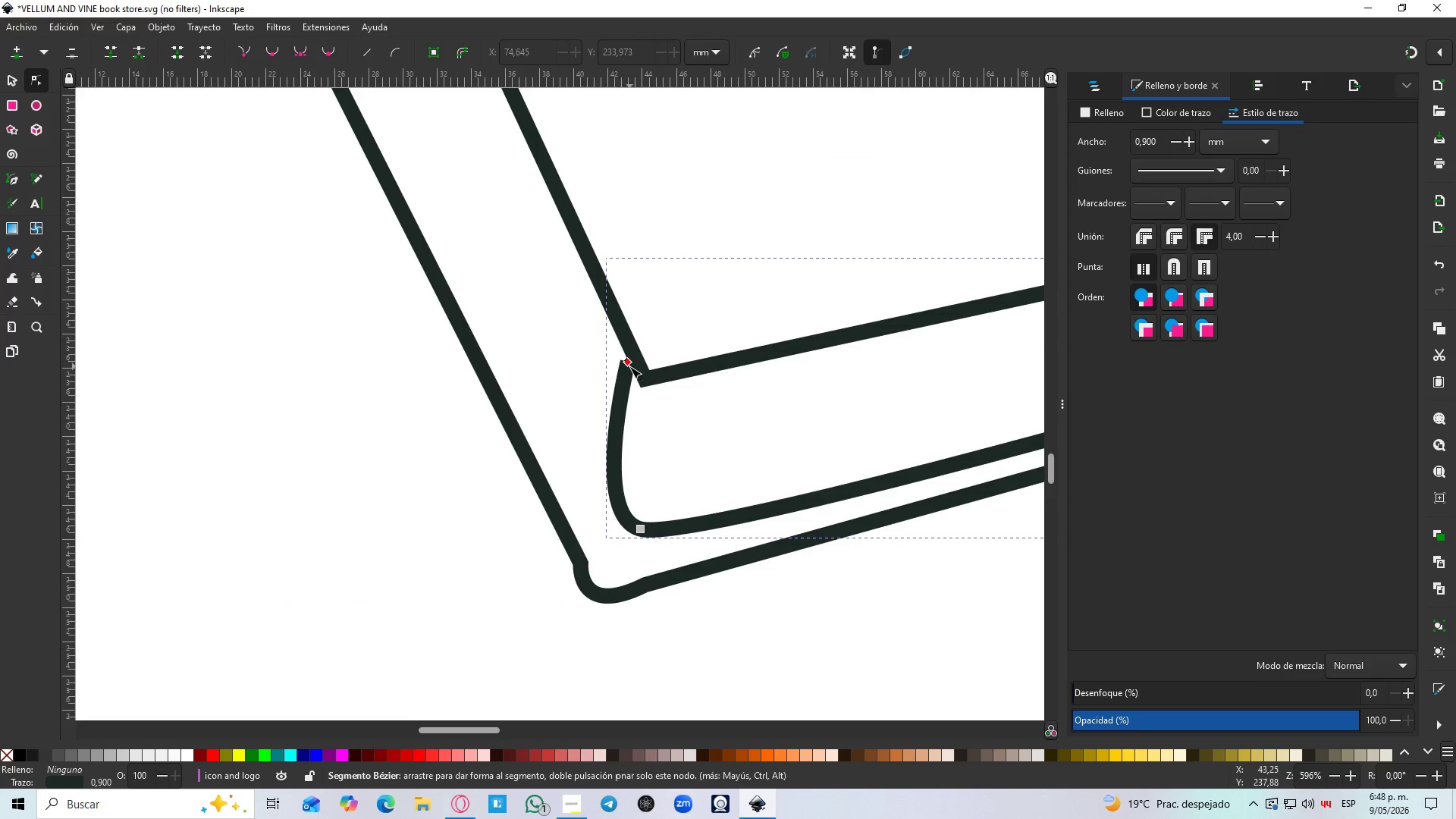 
left_click([629, 366])
 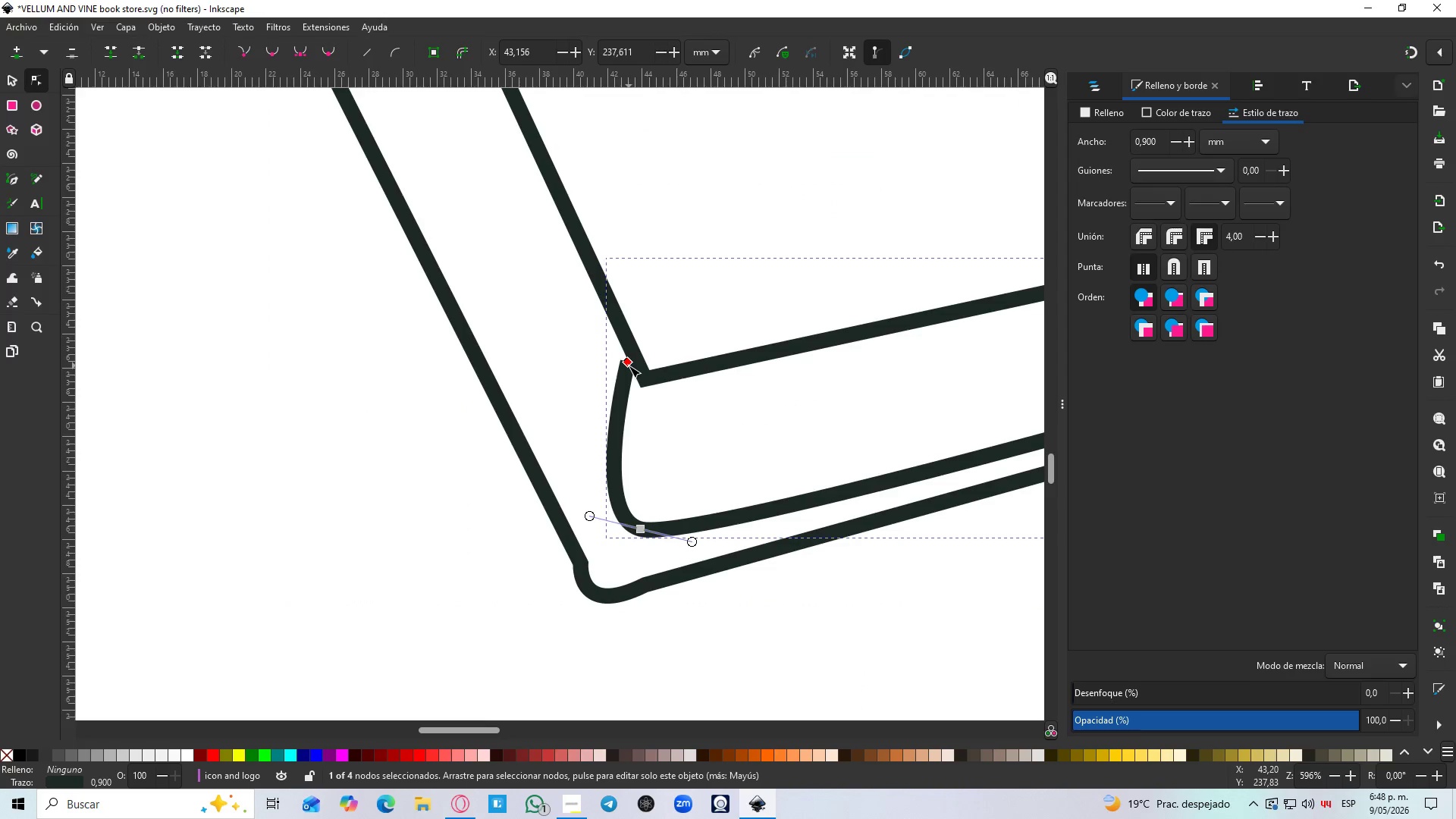 
left_click_drag(start_coordinate=[629, 366], to_coordinate=[647, 380])
 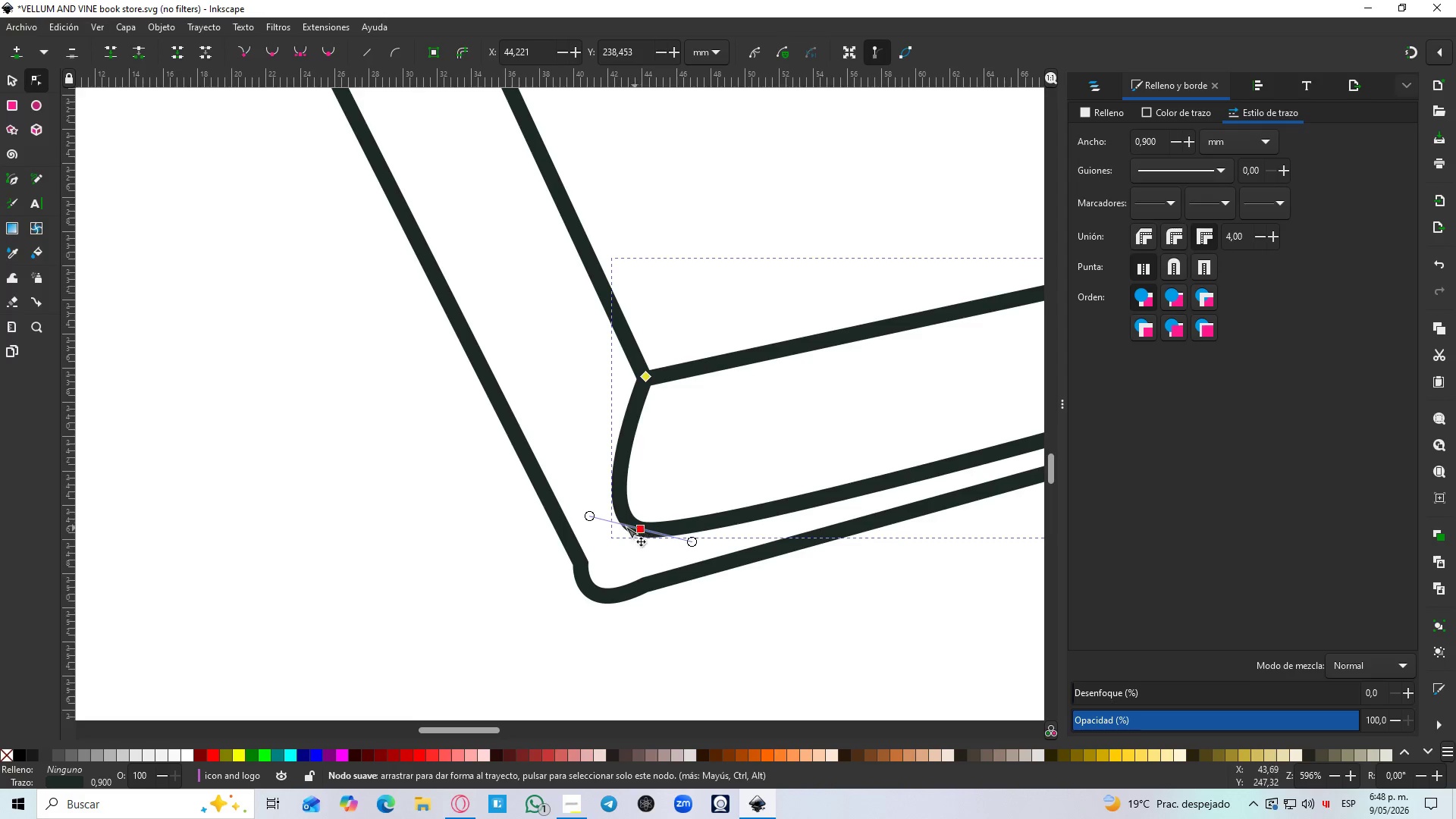 
left_click_drag(start_coordinate=[586, 516], to_coordinate=[548, 482])
 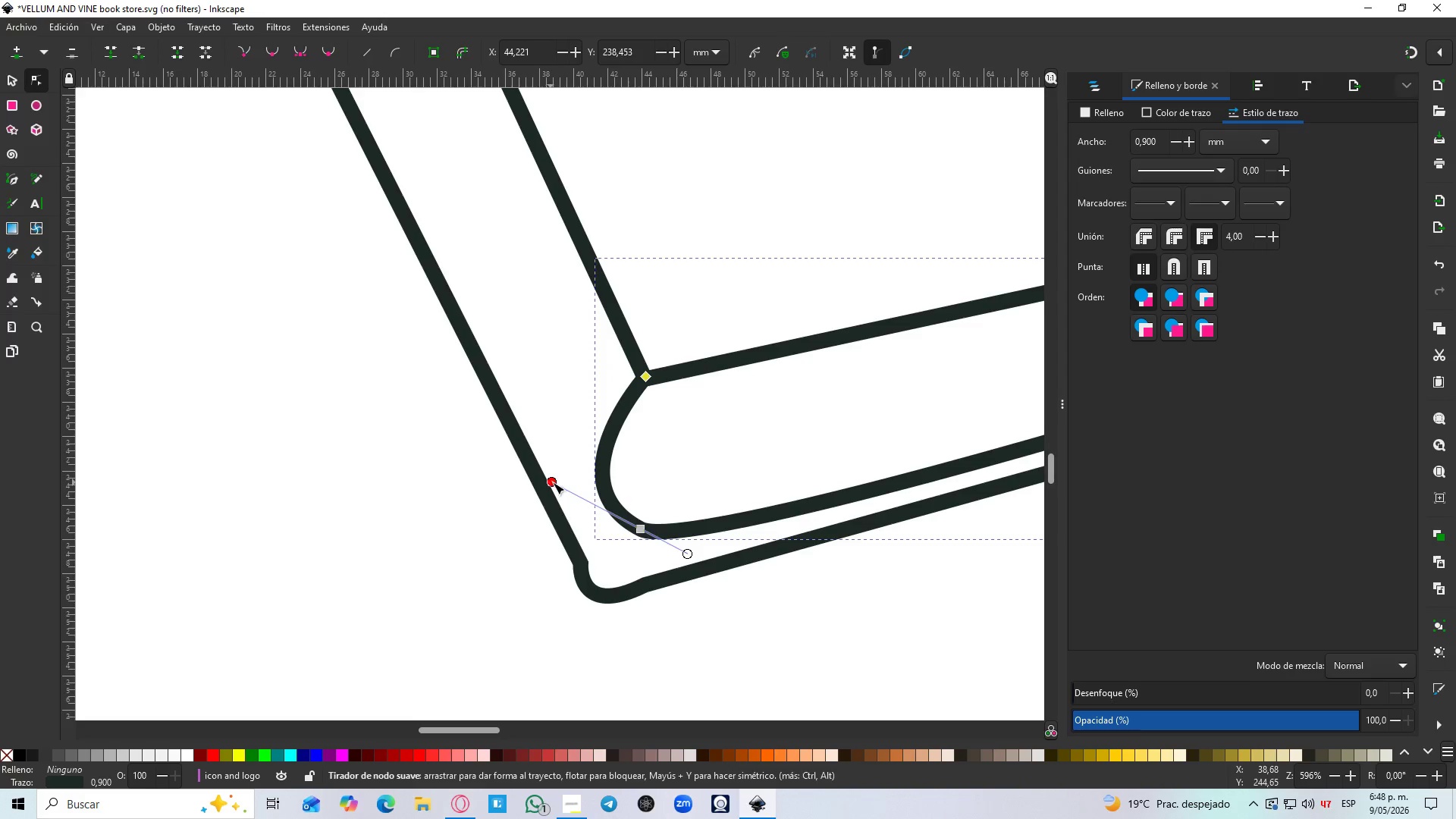 
key(Control+Z)
 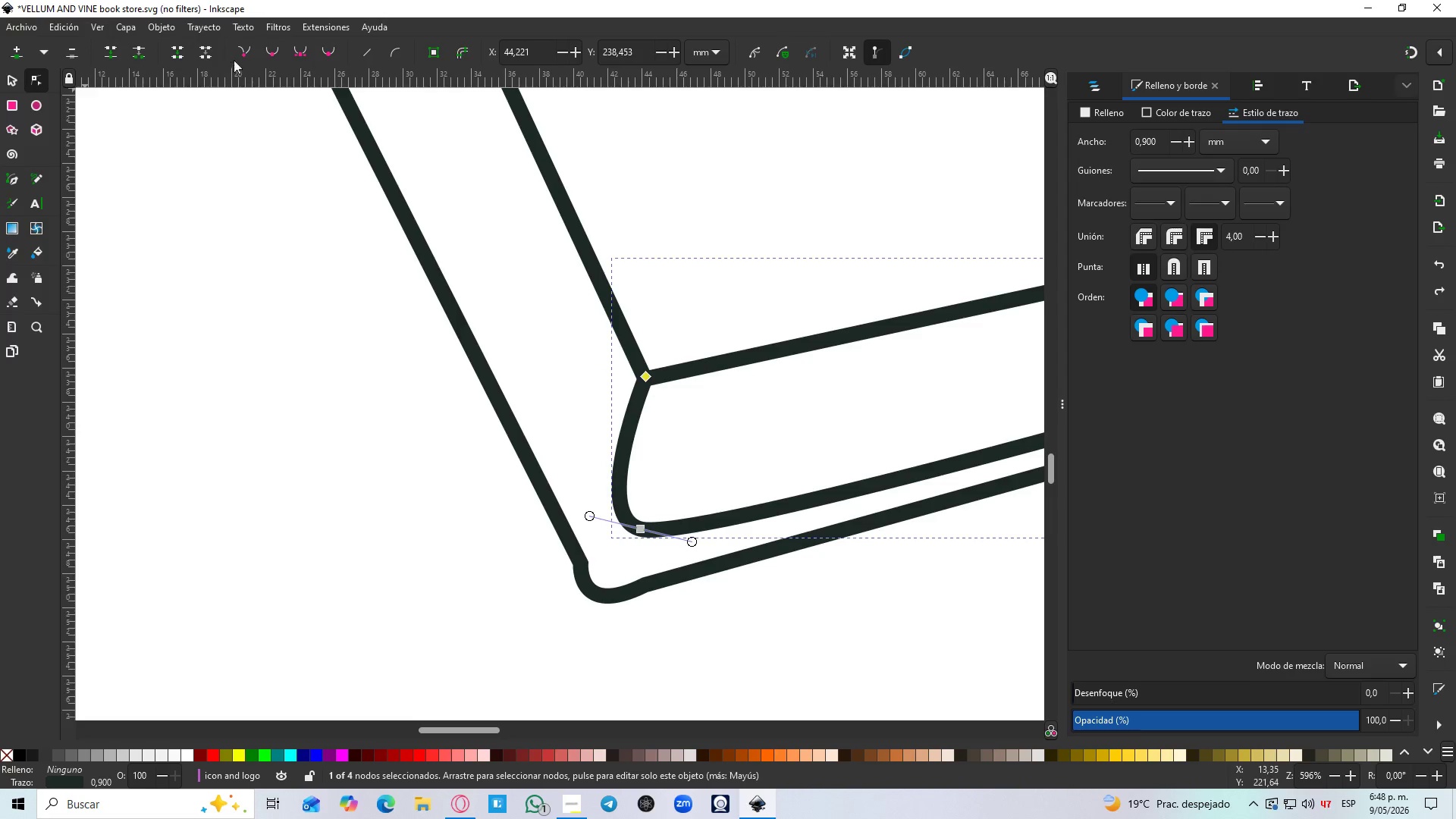 
left_click([246, 55])
 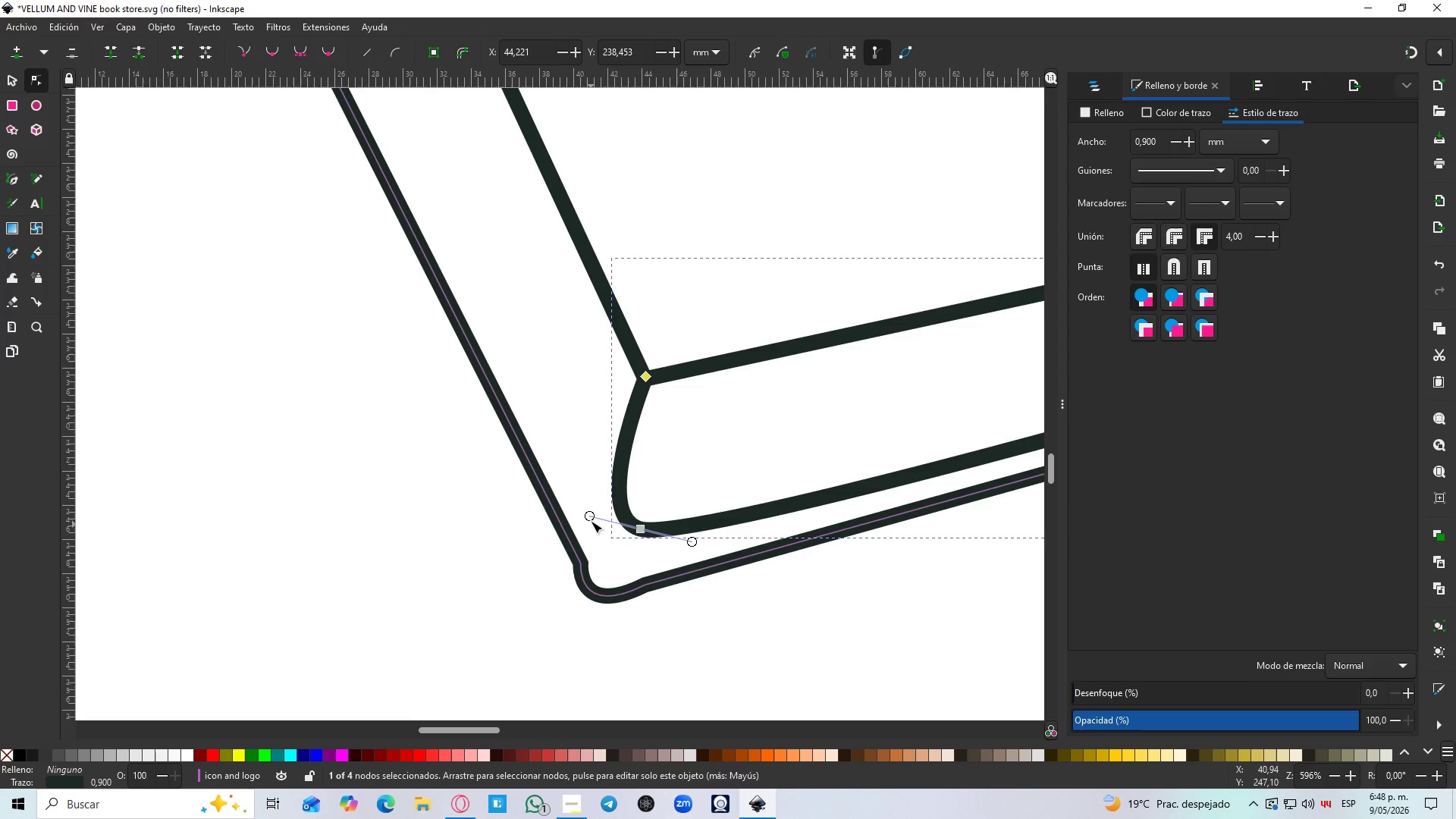 
left_click_drag(start_coordinate=[587, 516], to_coordinate=[570, 453])
 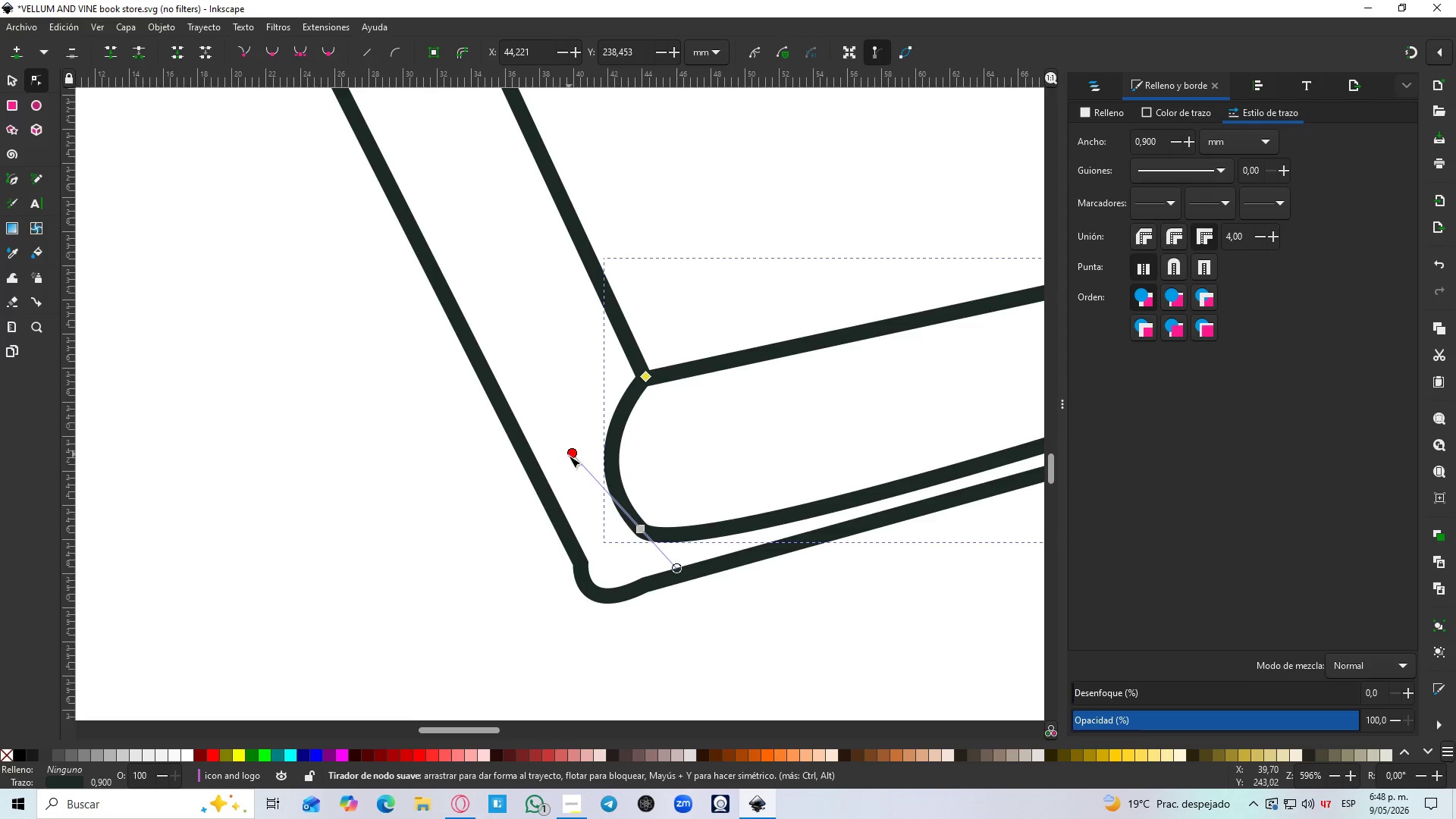 
key(Control+Z)
 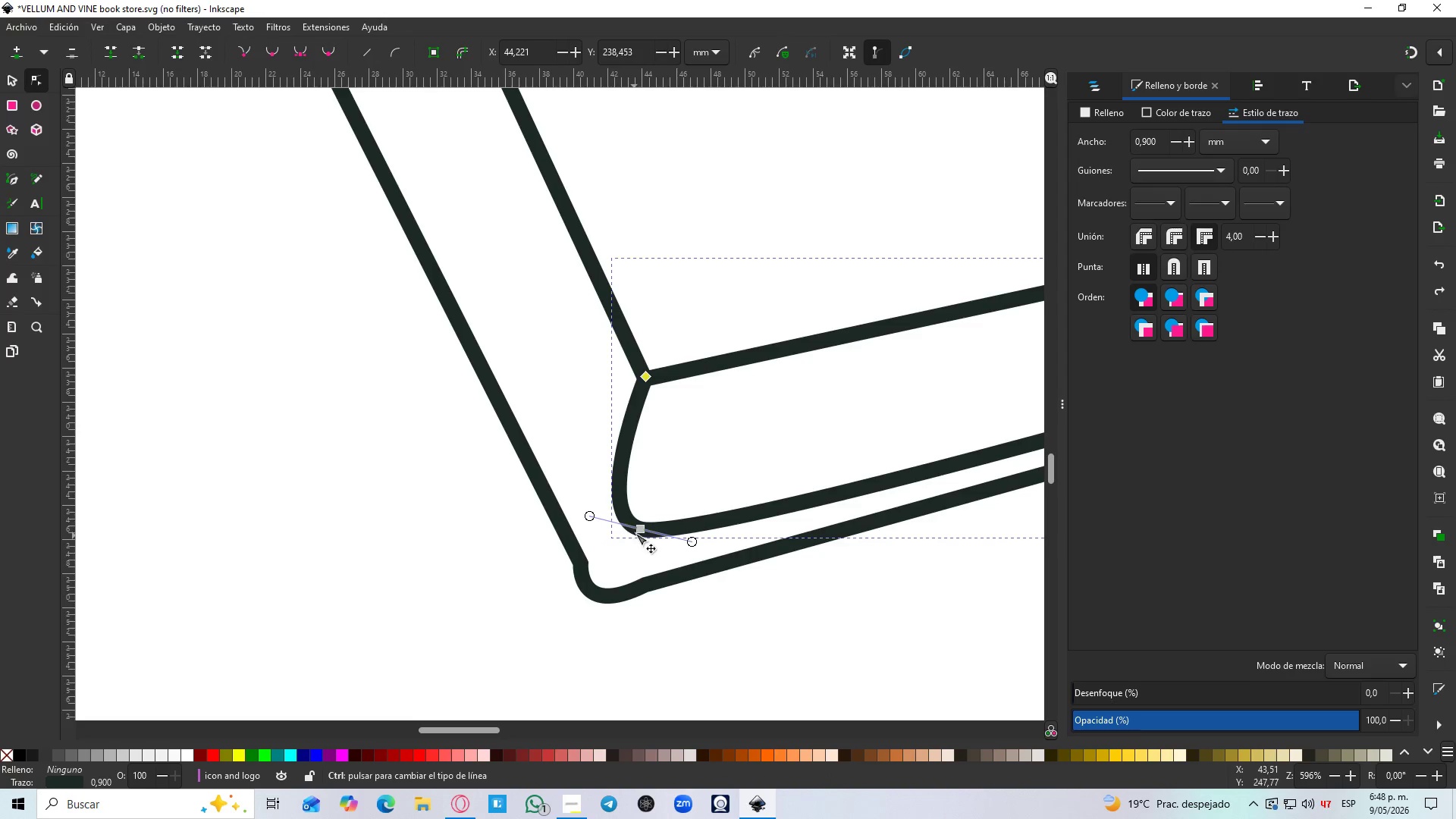 
left_click([639, 529])
 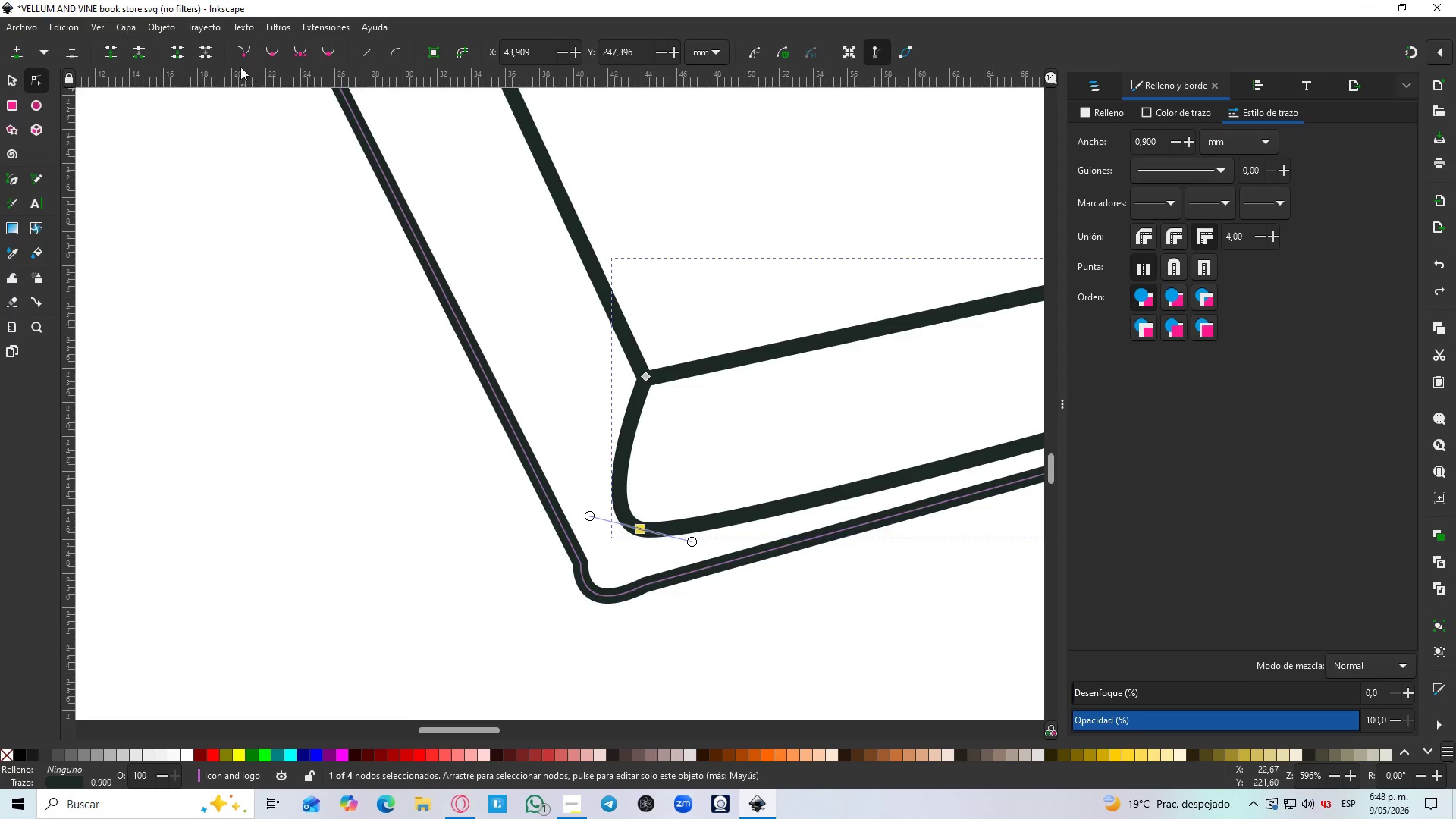 
left_click([242, 51])
 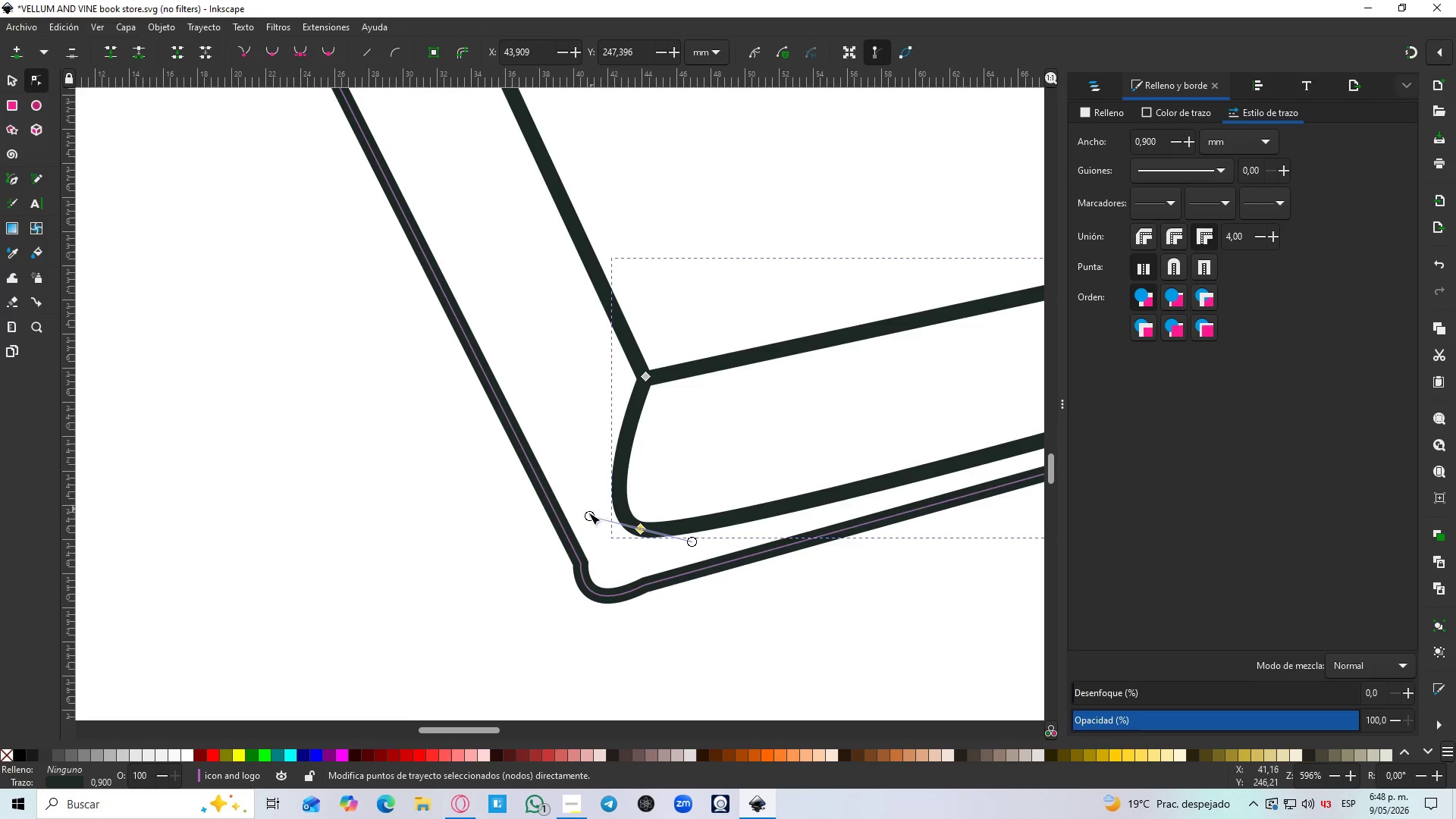 
left_click_drag(start_coordinate=[583, 515], to_coordinate=[588, 513])
 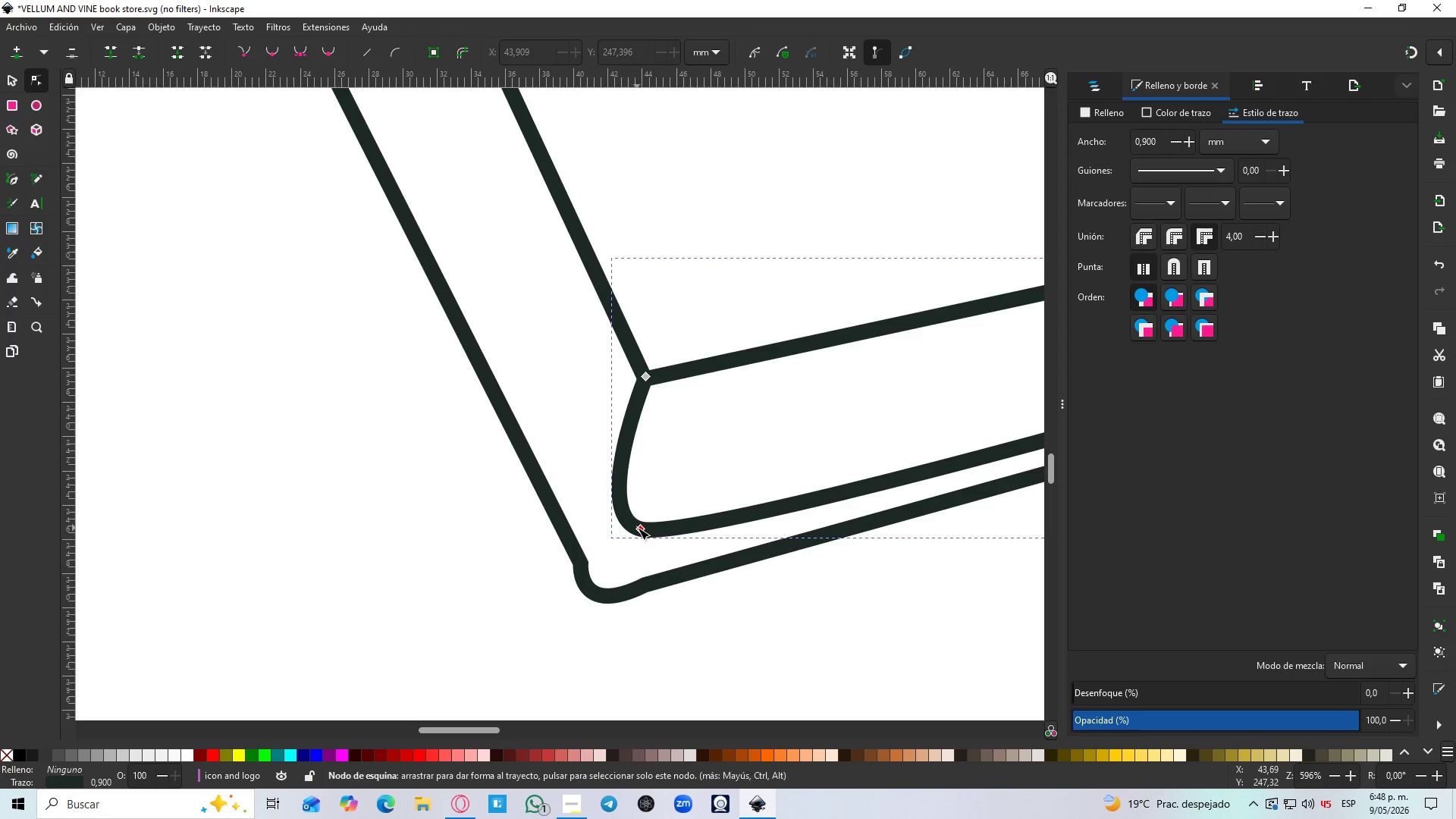 
left_click([638, 529])
 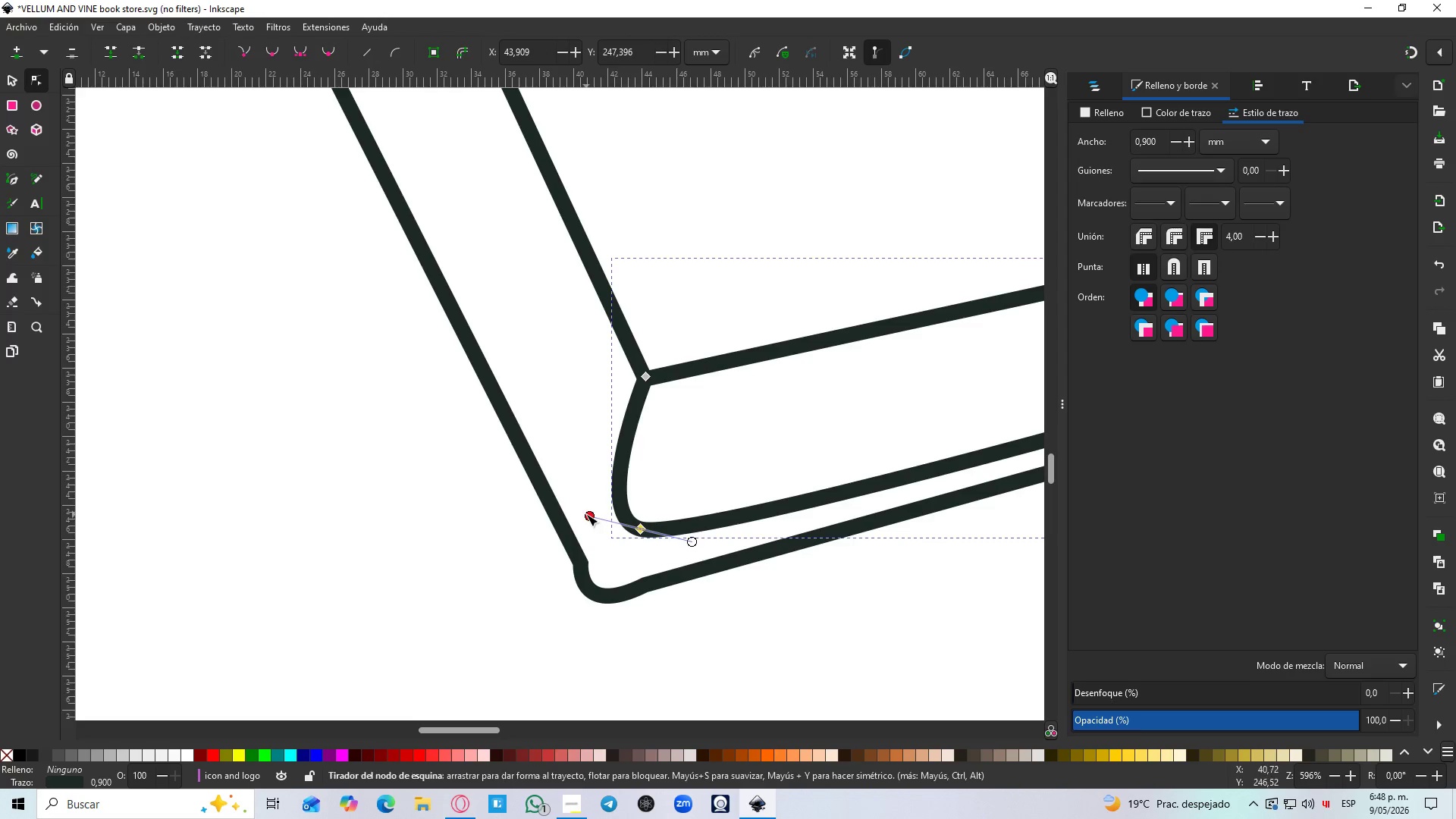 
left_click_drag(start_coordinate=[586, 514], to_coordinate=[577, 460])
 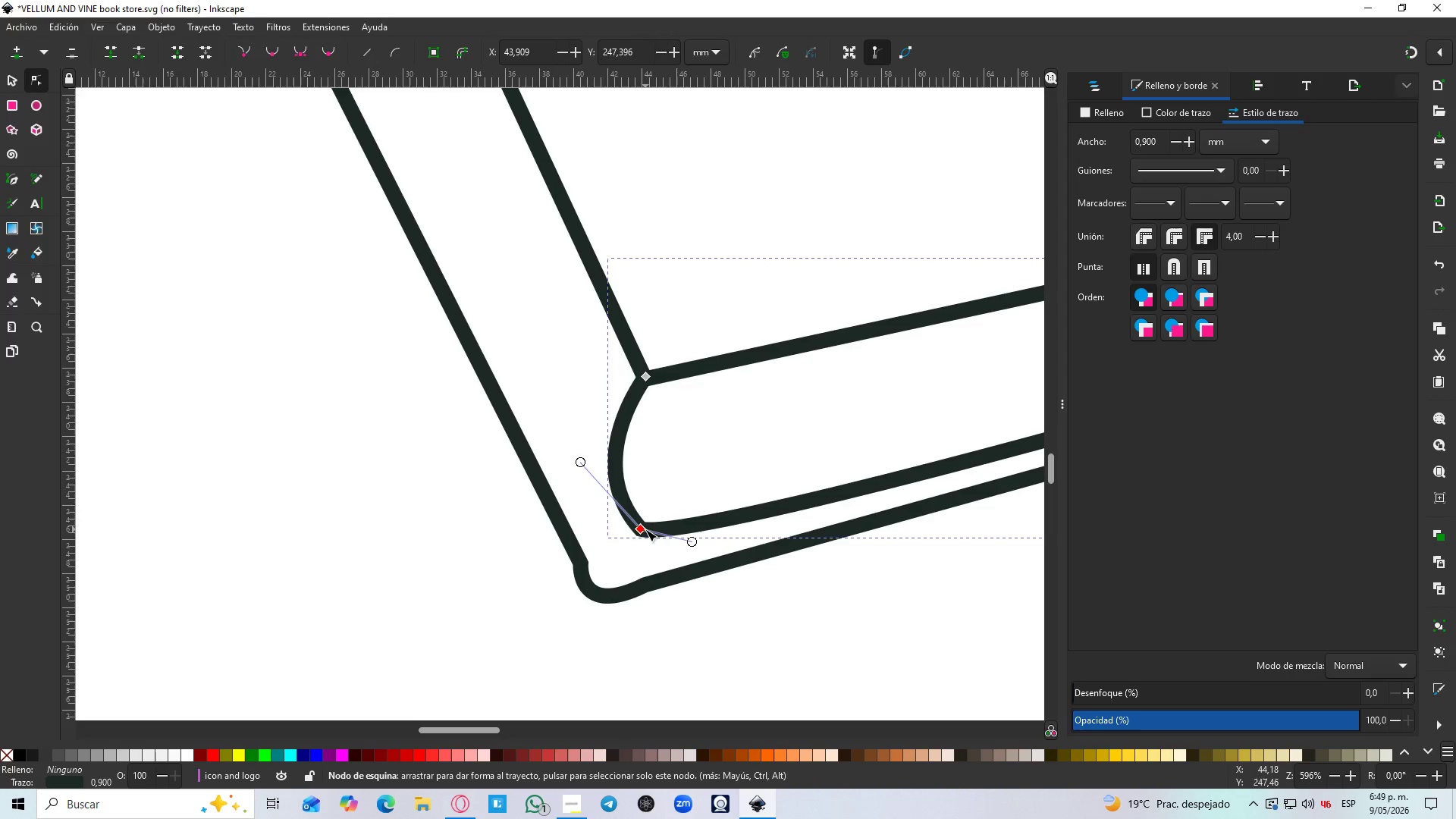 
left_click_drag(start_coordinate=[642, 529], to_coordinate=[626, 550])
 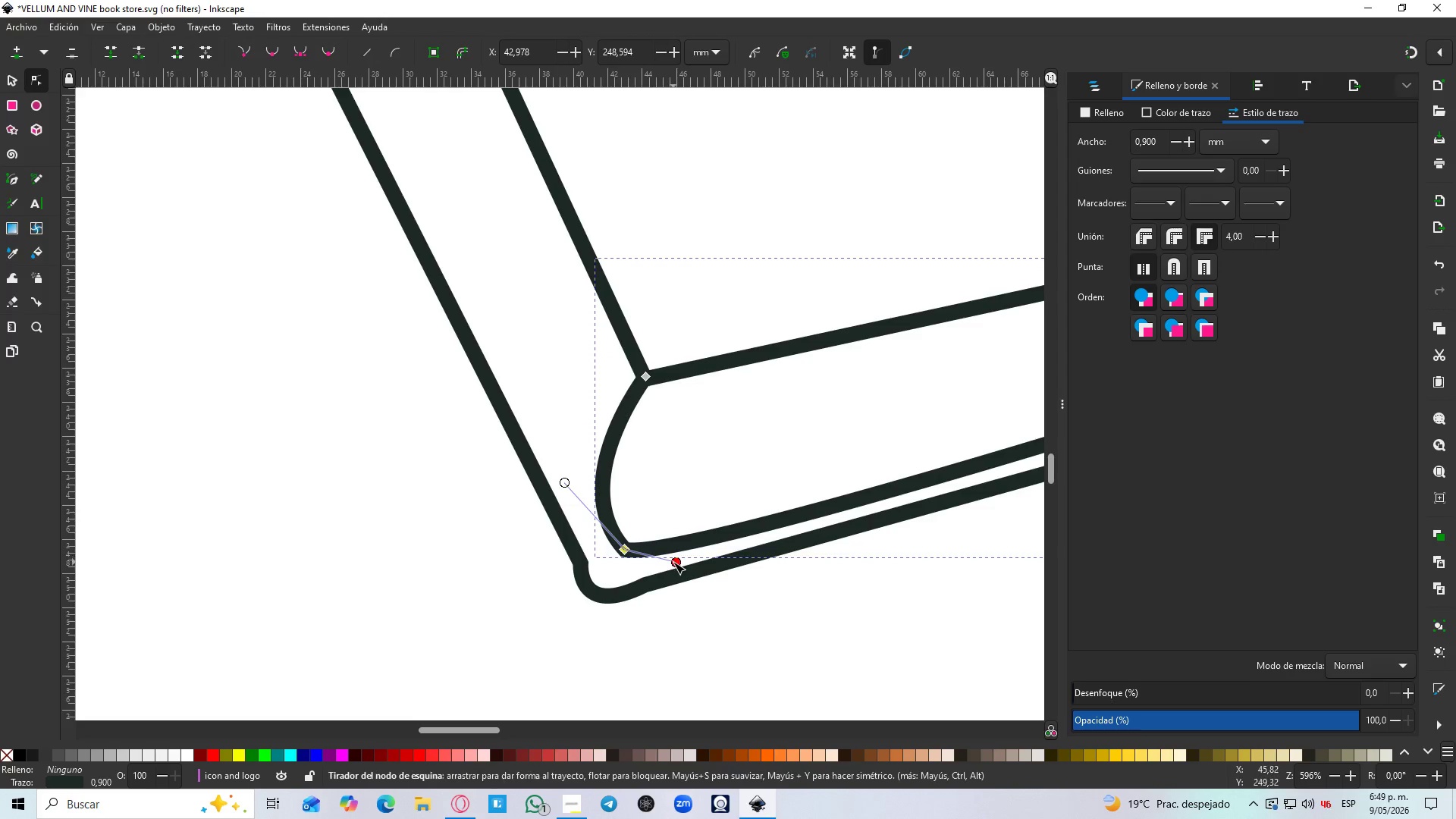 
left_click_drag(start_coordinate=[674, 562], to_coordinate=[692, 533])
 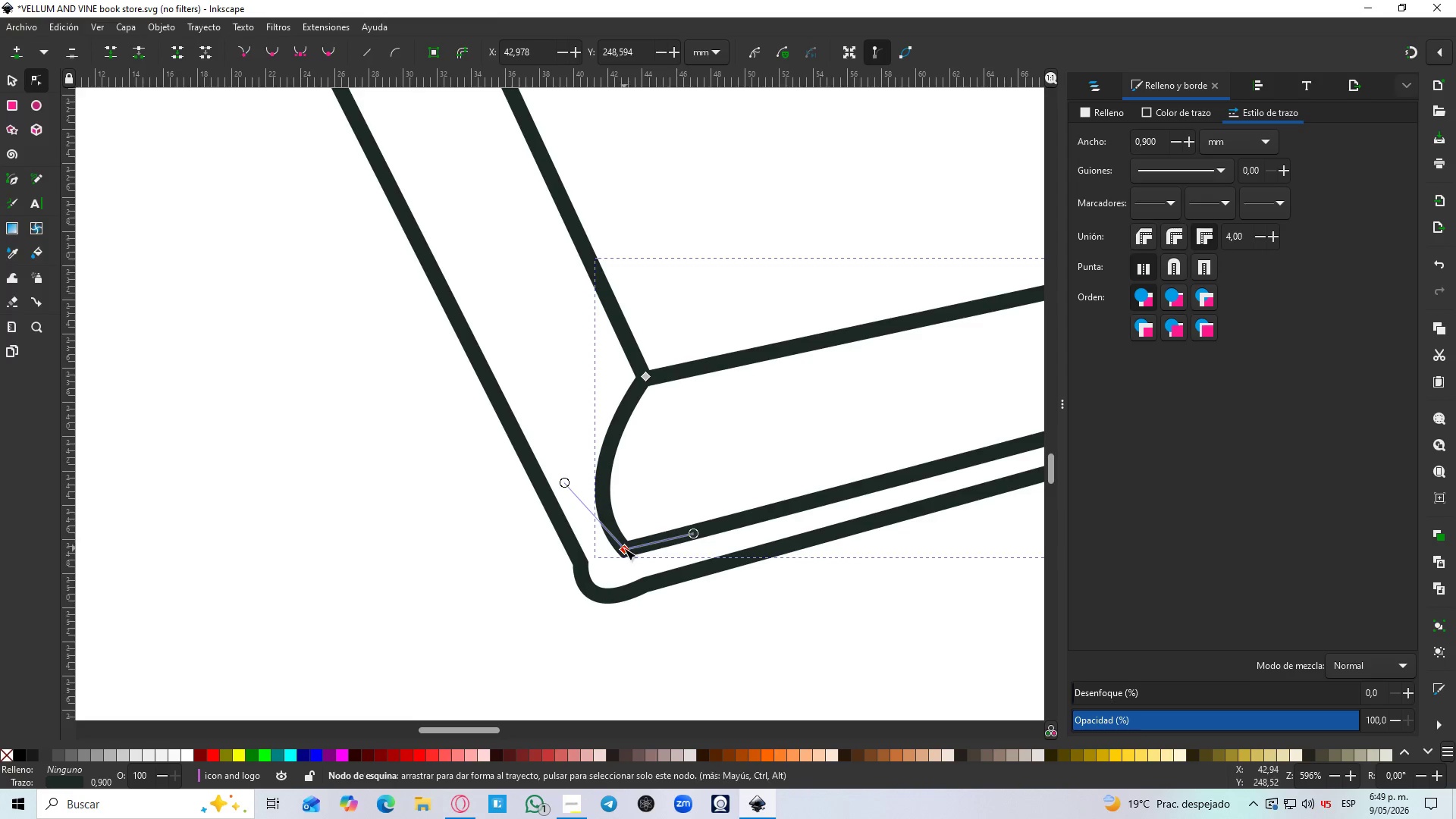 
left_click_drag(start_coordinate=[624, 549], to_coordinate=[628, 548])
 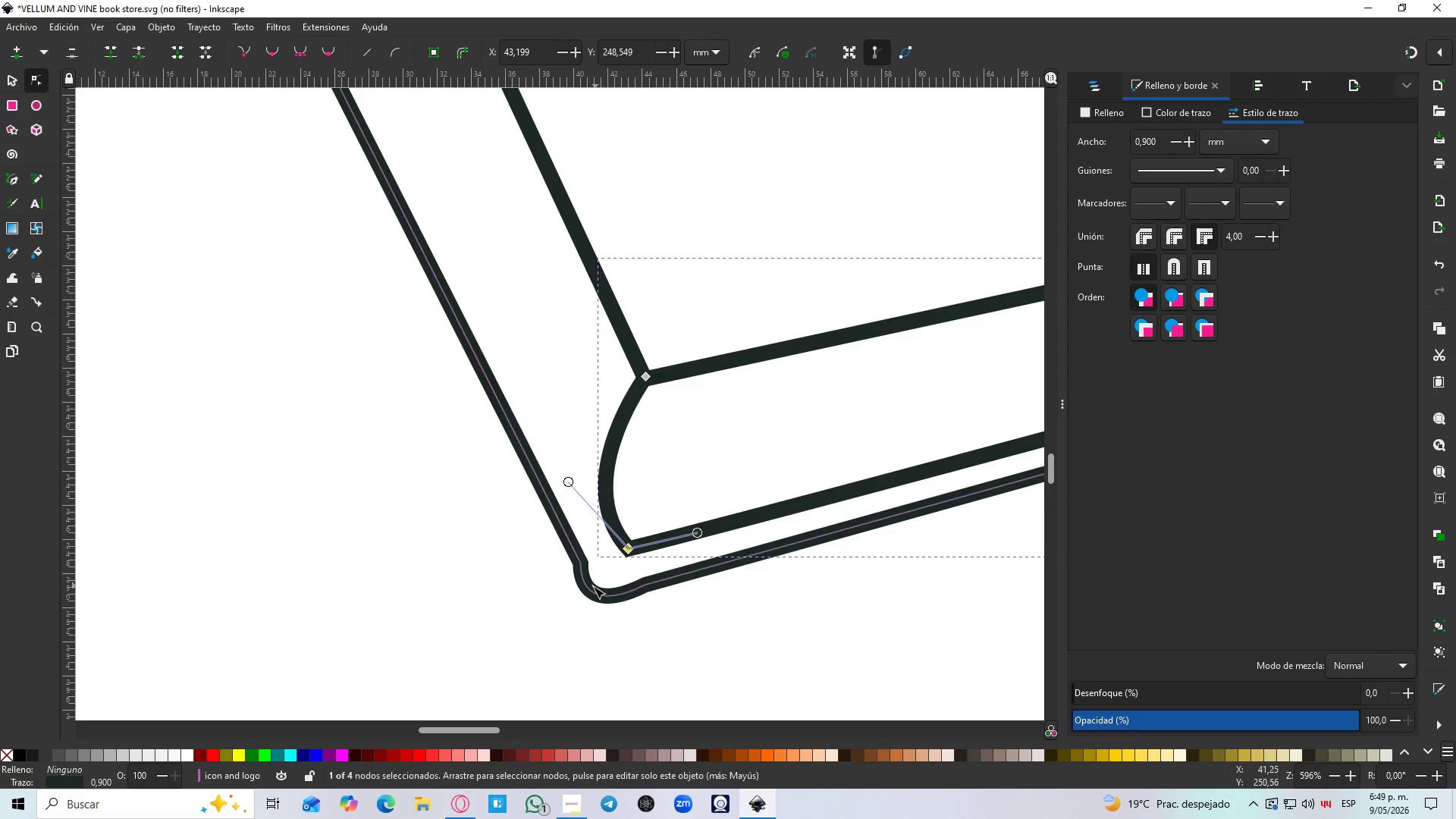 
left_click([592, 586])
 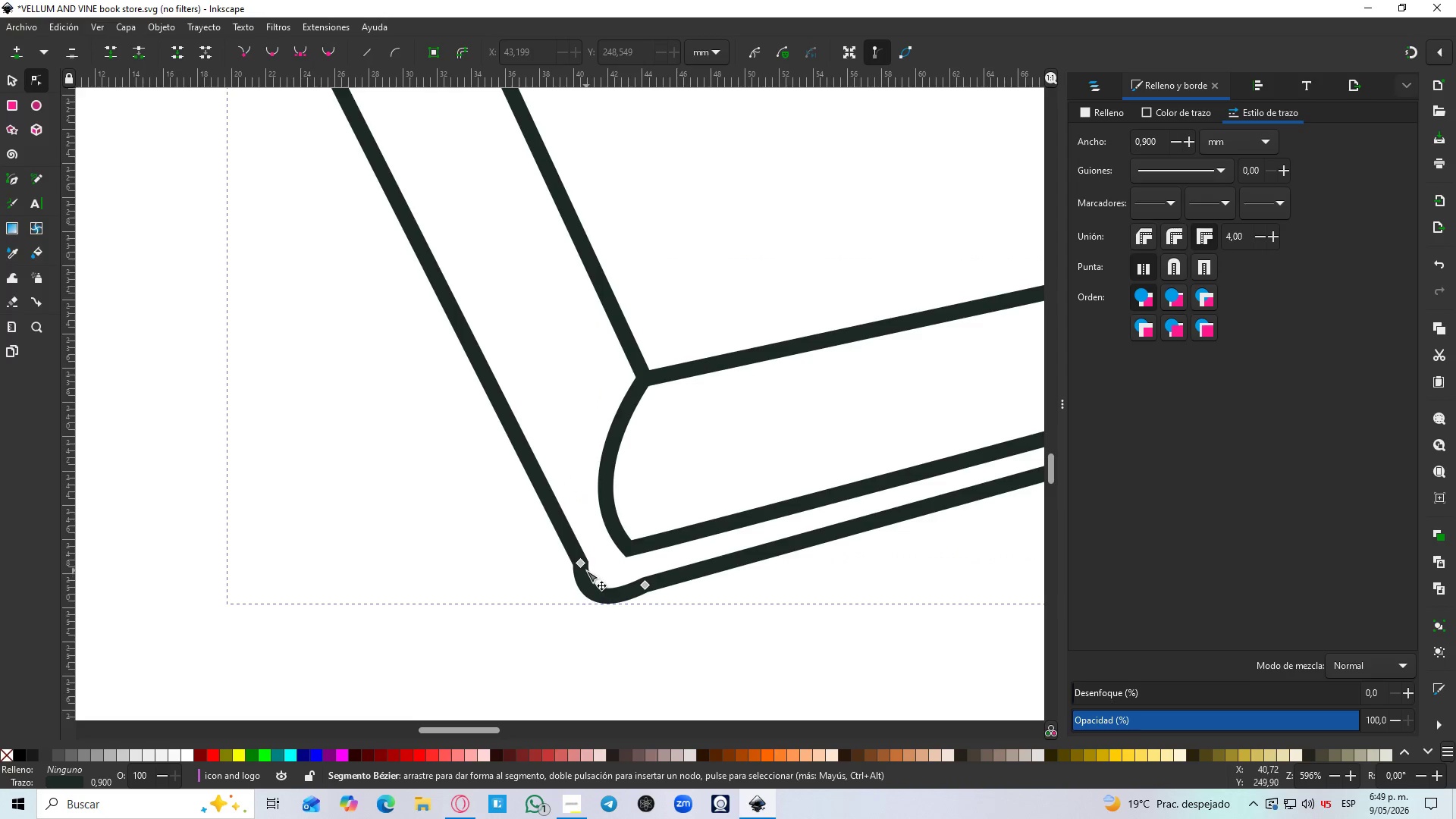 
left_click([583, 564])
 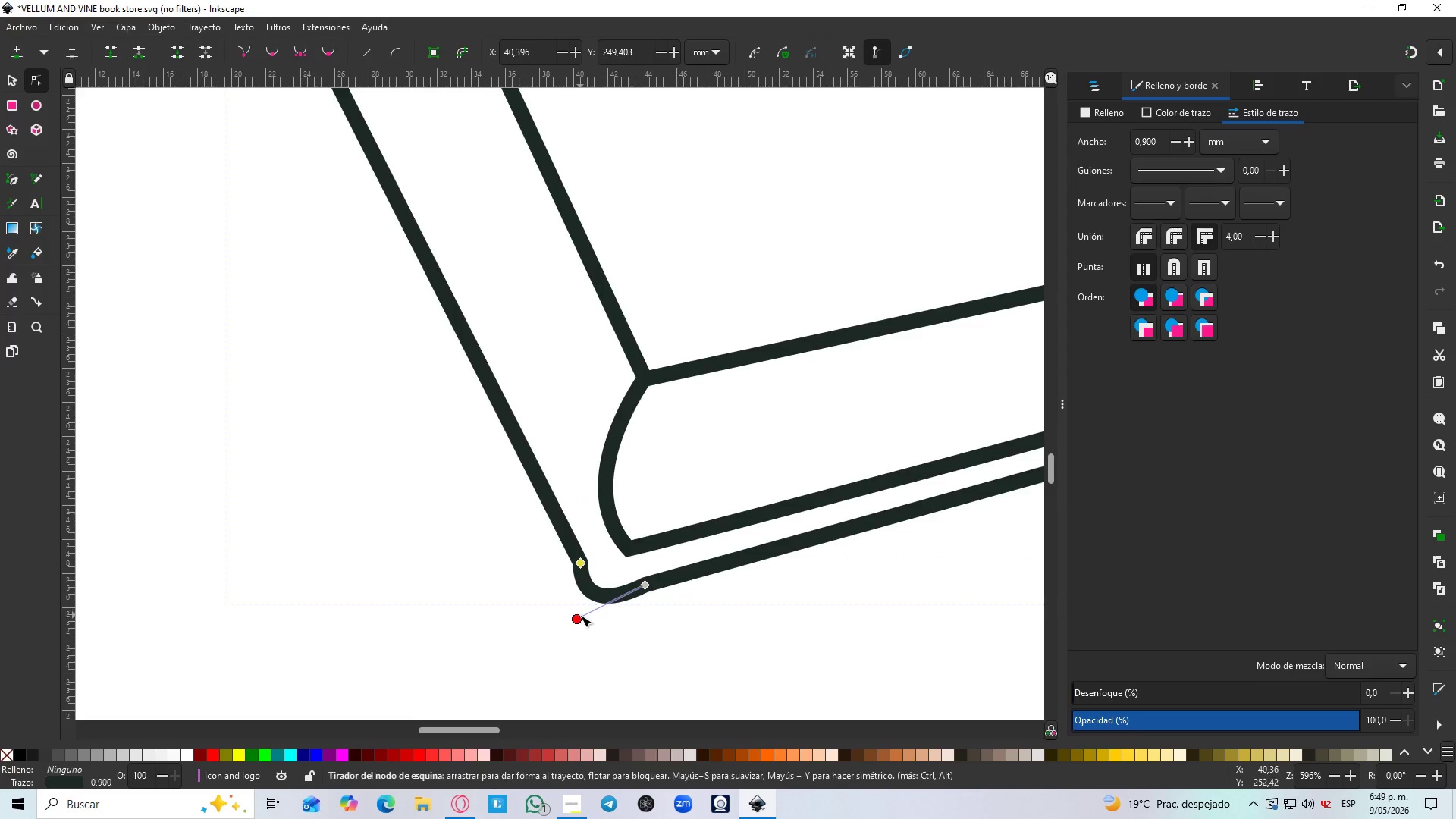 
left_click_drag(start_coordinate=[577, 617], to_coordinate=[596, 615])
 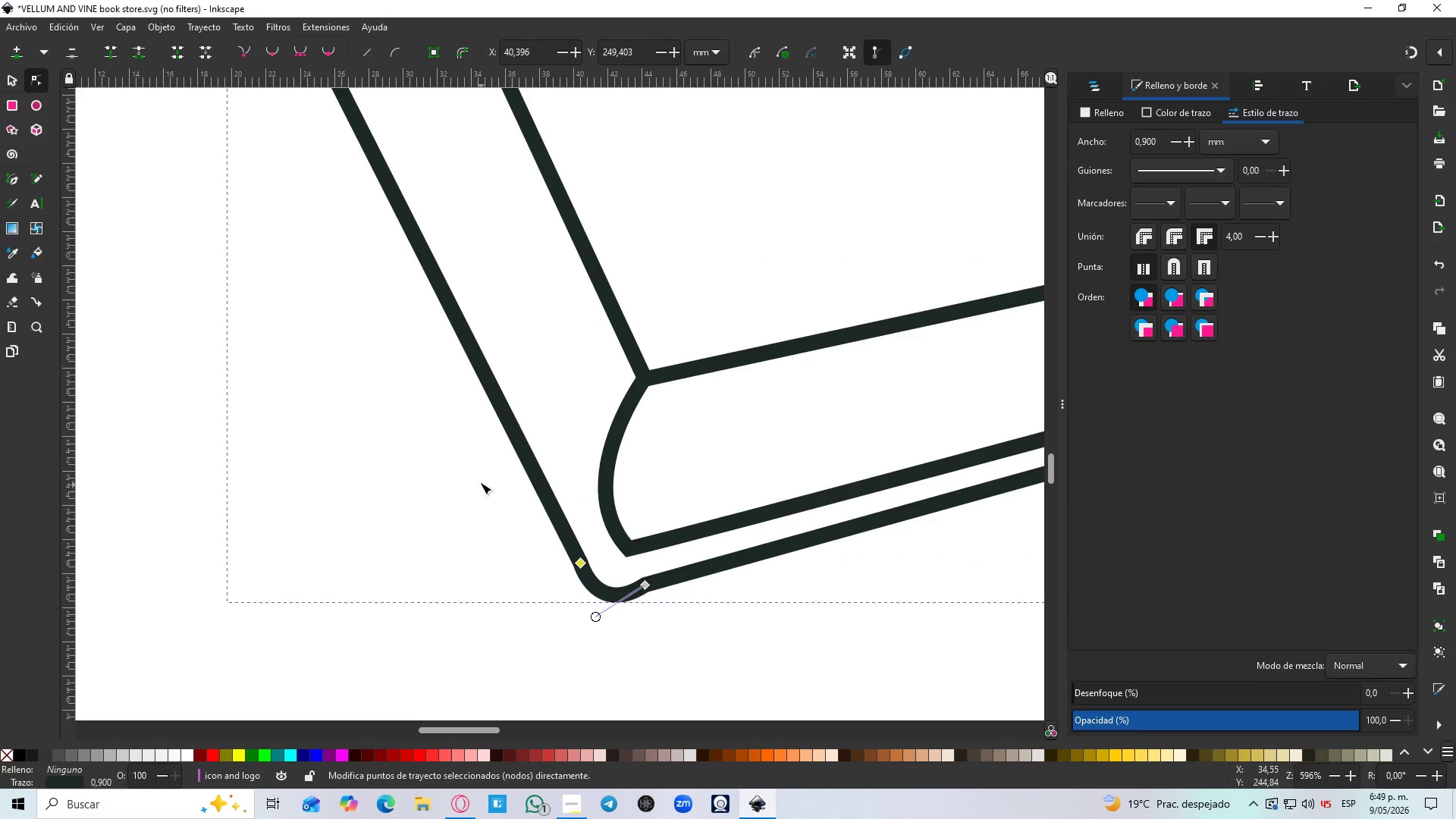 
hold_key(key=ControlLeft, duration=1.5)
scroll: coordinate [475, 462], scroll_direction: down, amount: 2.0
 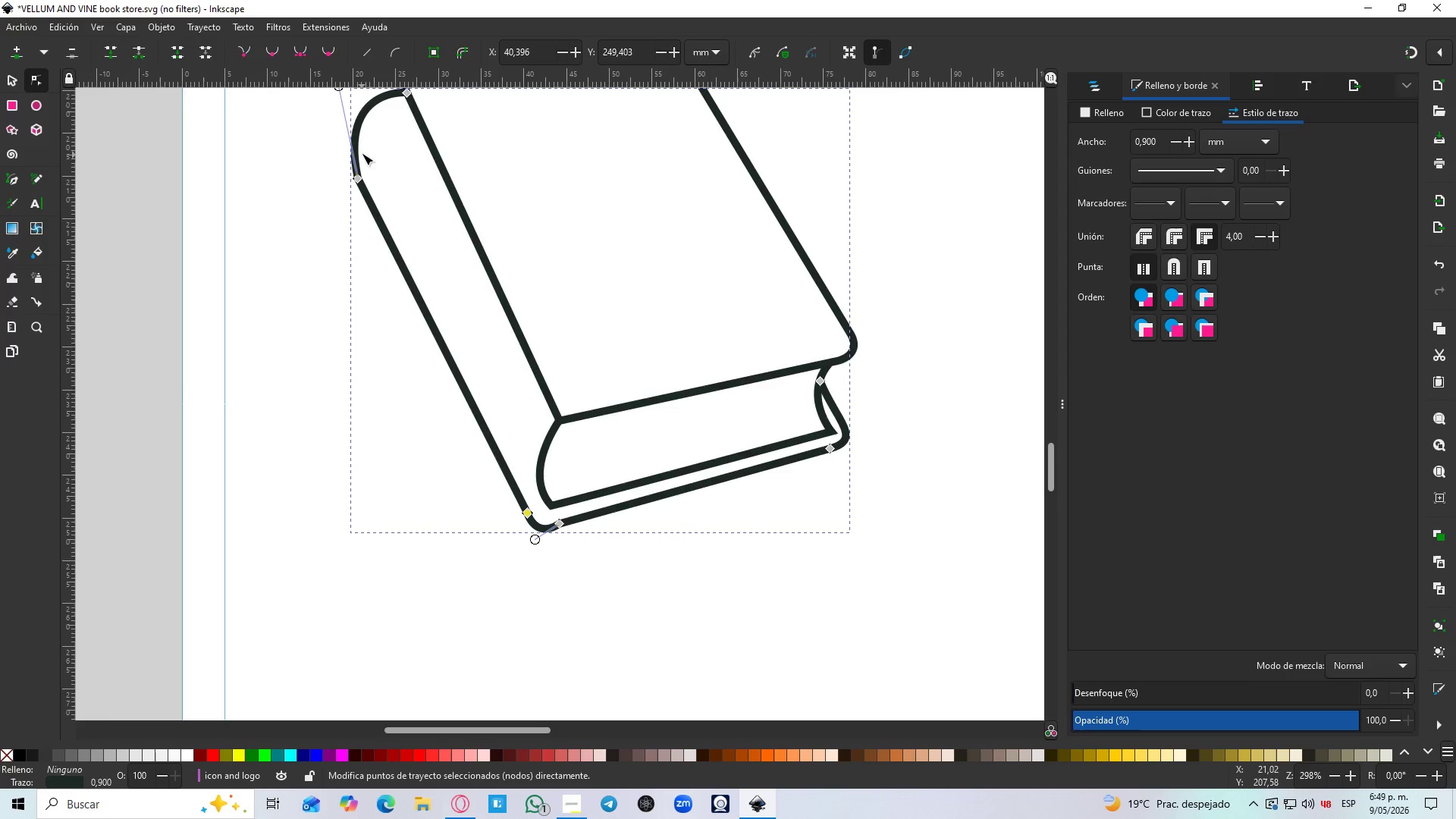 
hold_key(key=ControlLeft, duration=1.52)
scroll: coordinate [379, 184], scroll_direction: down, amount: 2.0
 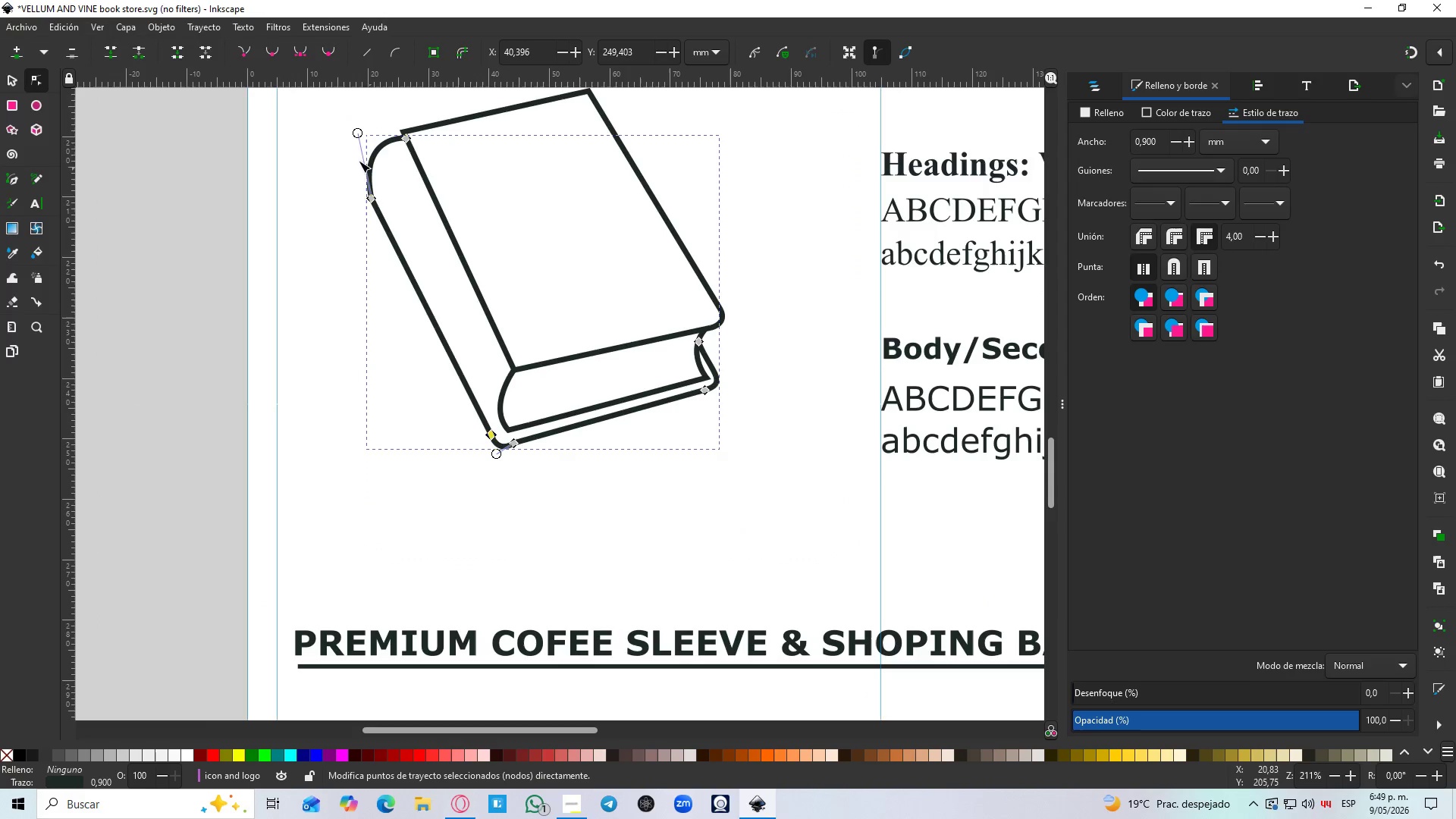 
hold_key(key=ControlLeft, duration=0.41)
 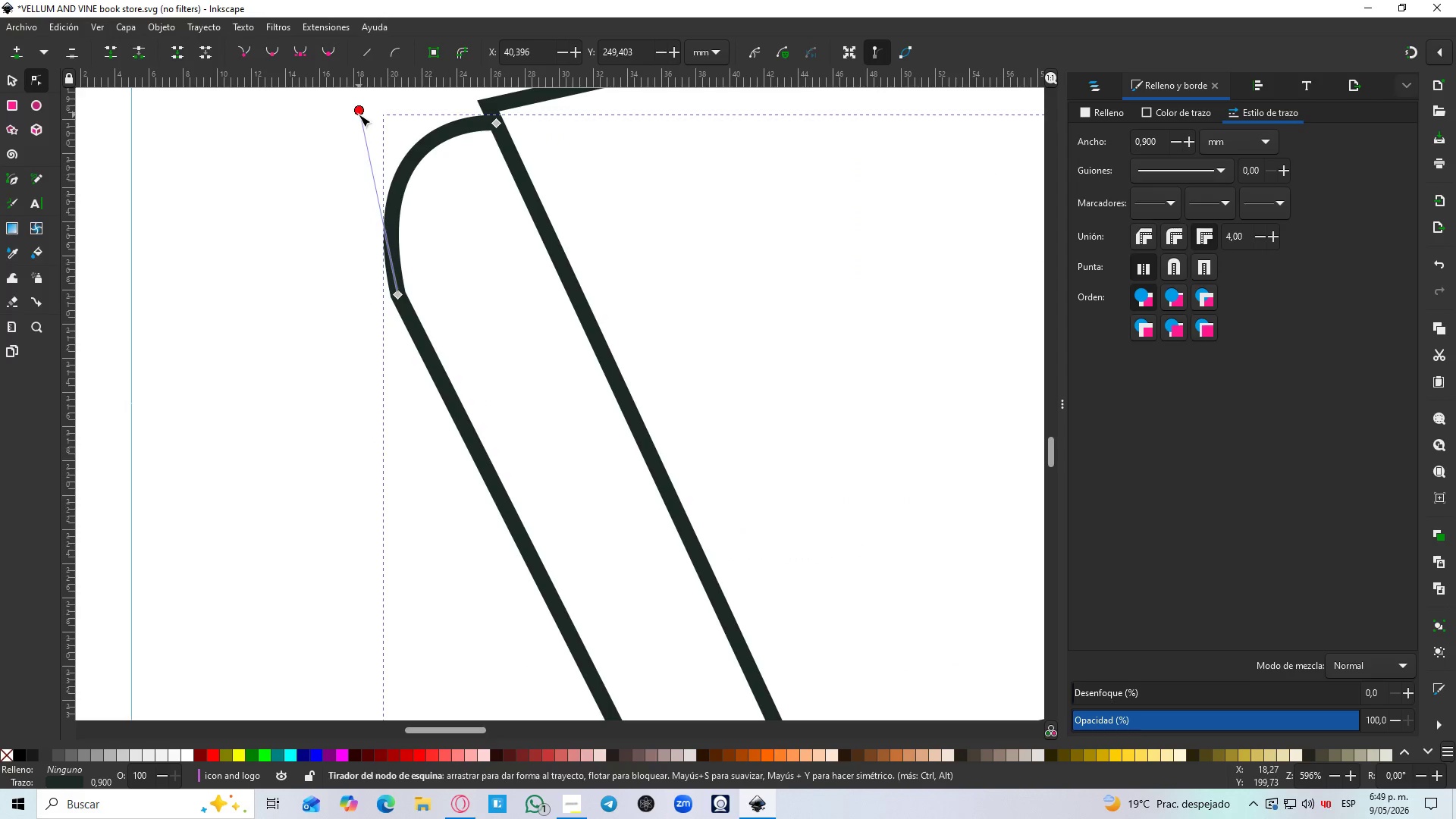 
scroll: coordinate [359, 146], scroll_direction: up, amount: 3.0
 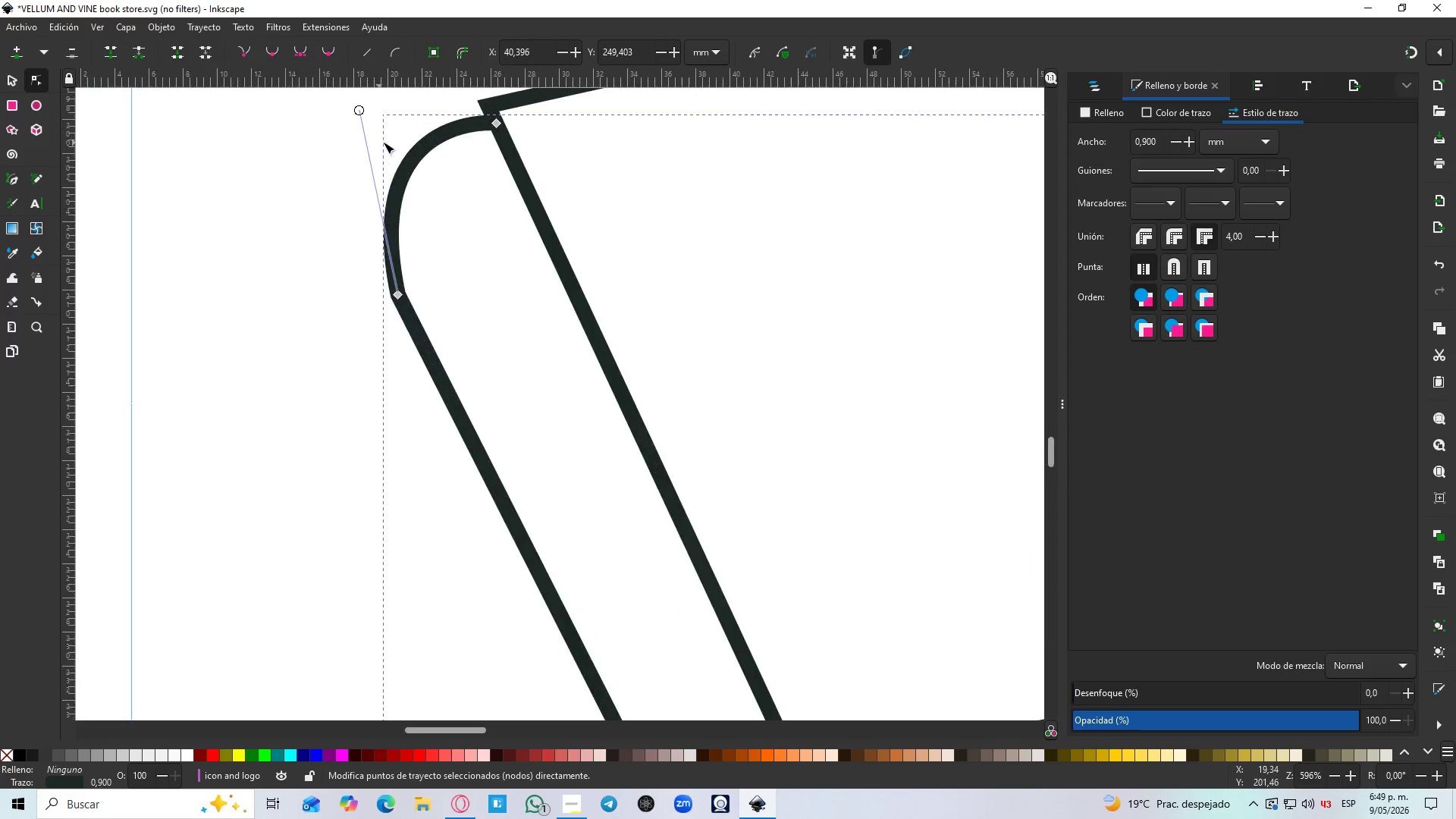 
left_click_drag(start_coordinate=[359, 114], to_coordinate=[371, 117])
 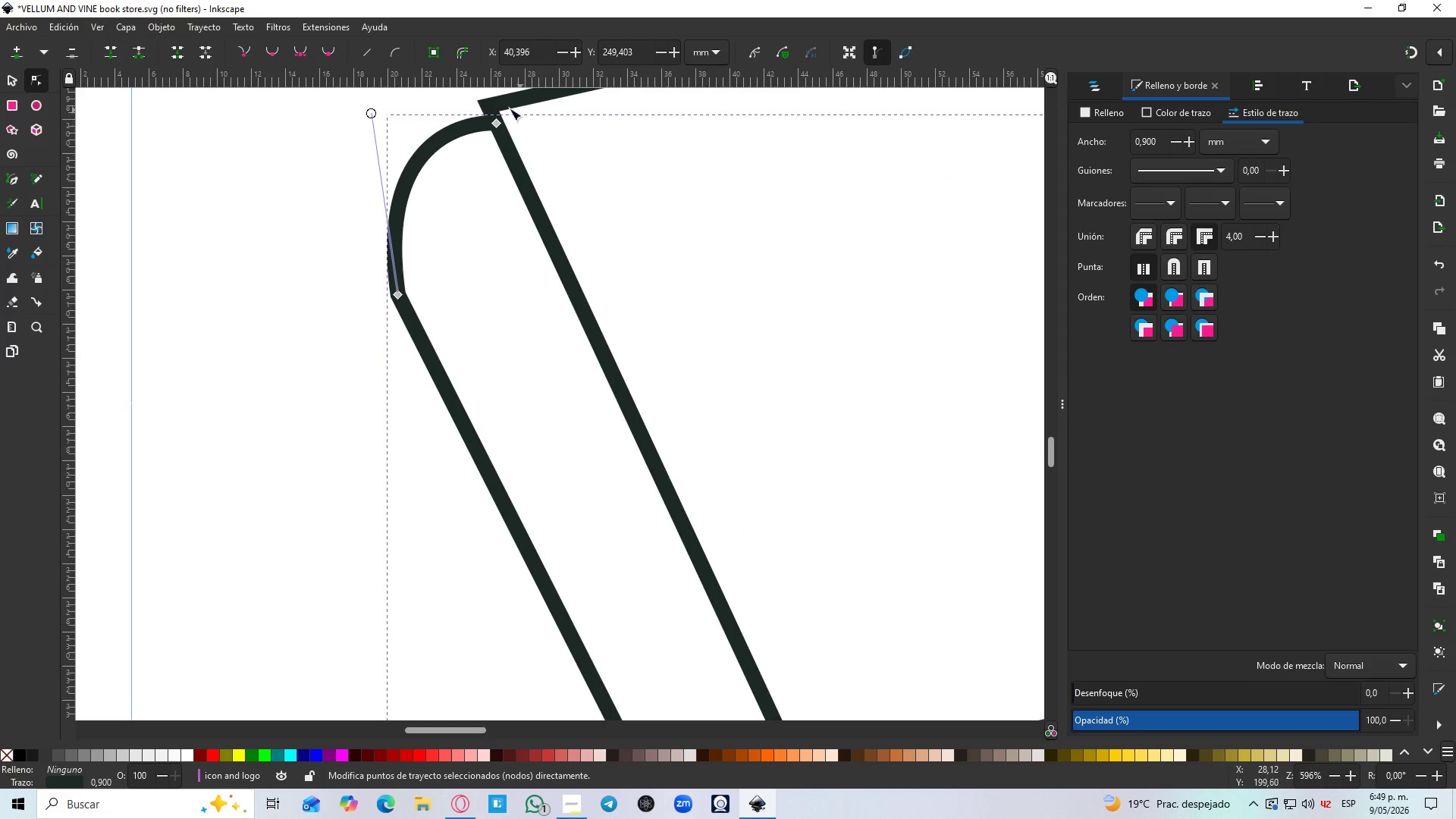 
left_click([495, 107])
 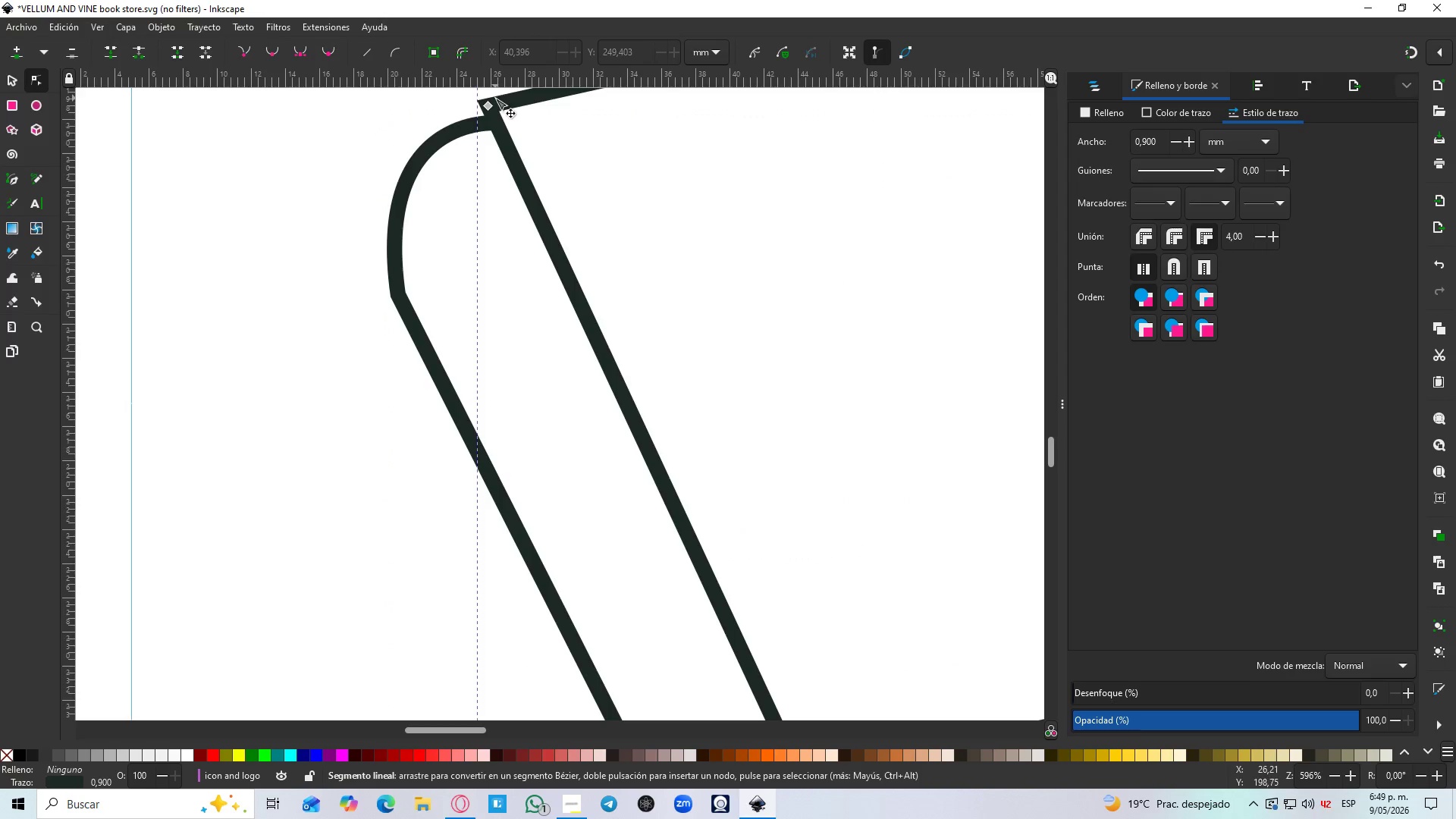 
hold_key(key=ControlLeft, duration=0.77)
scroll: coordinate [494, 98], scroll_direction: up, amount: 3.0
 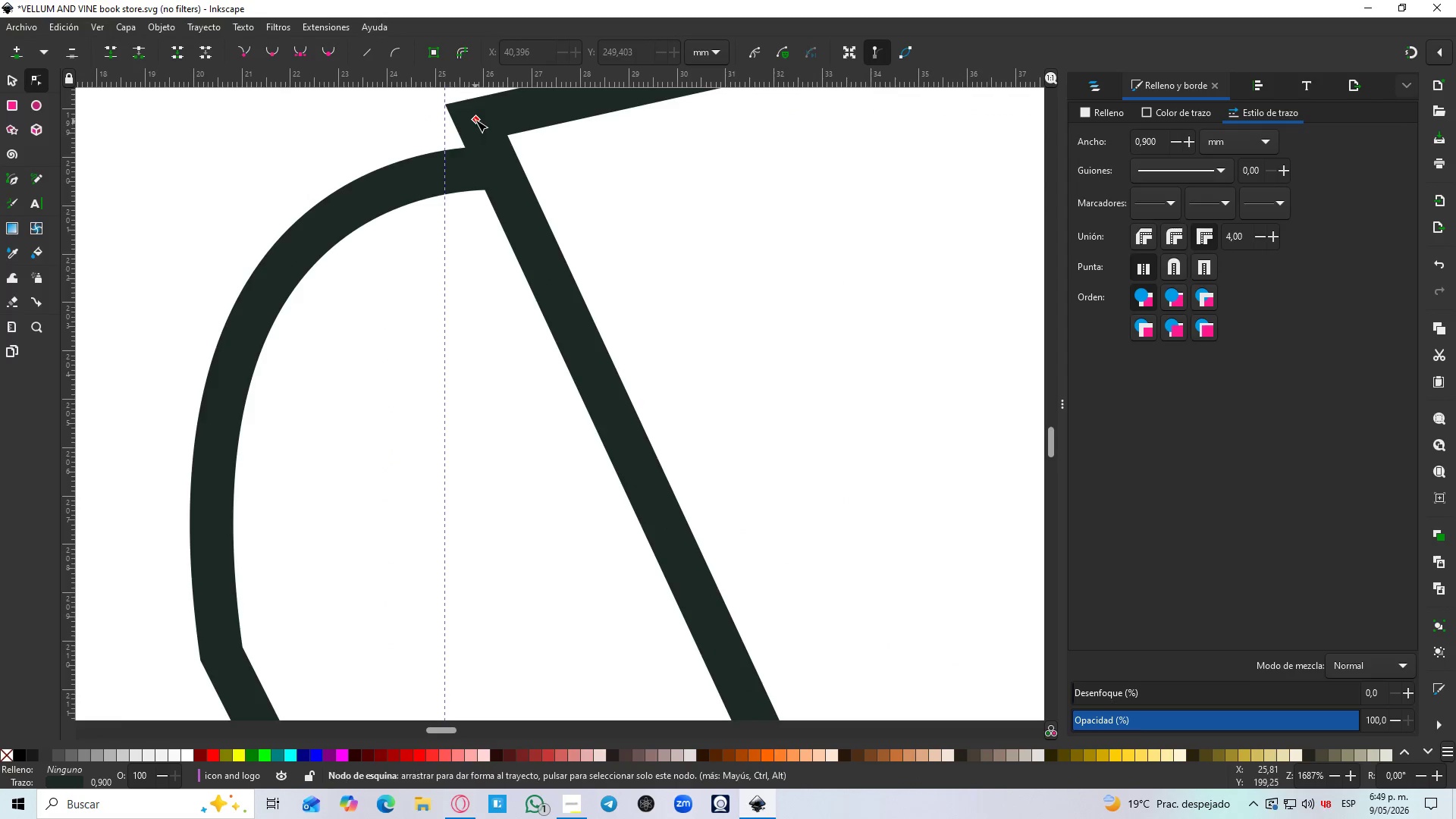 
left_click([475, 120])
 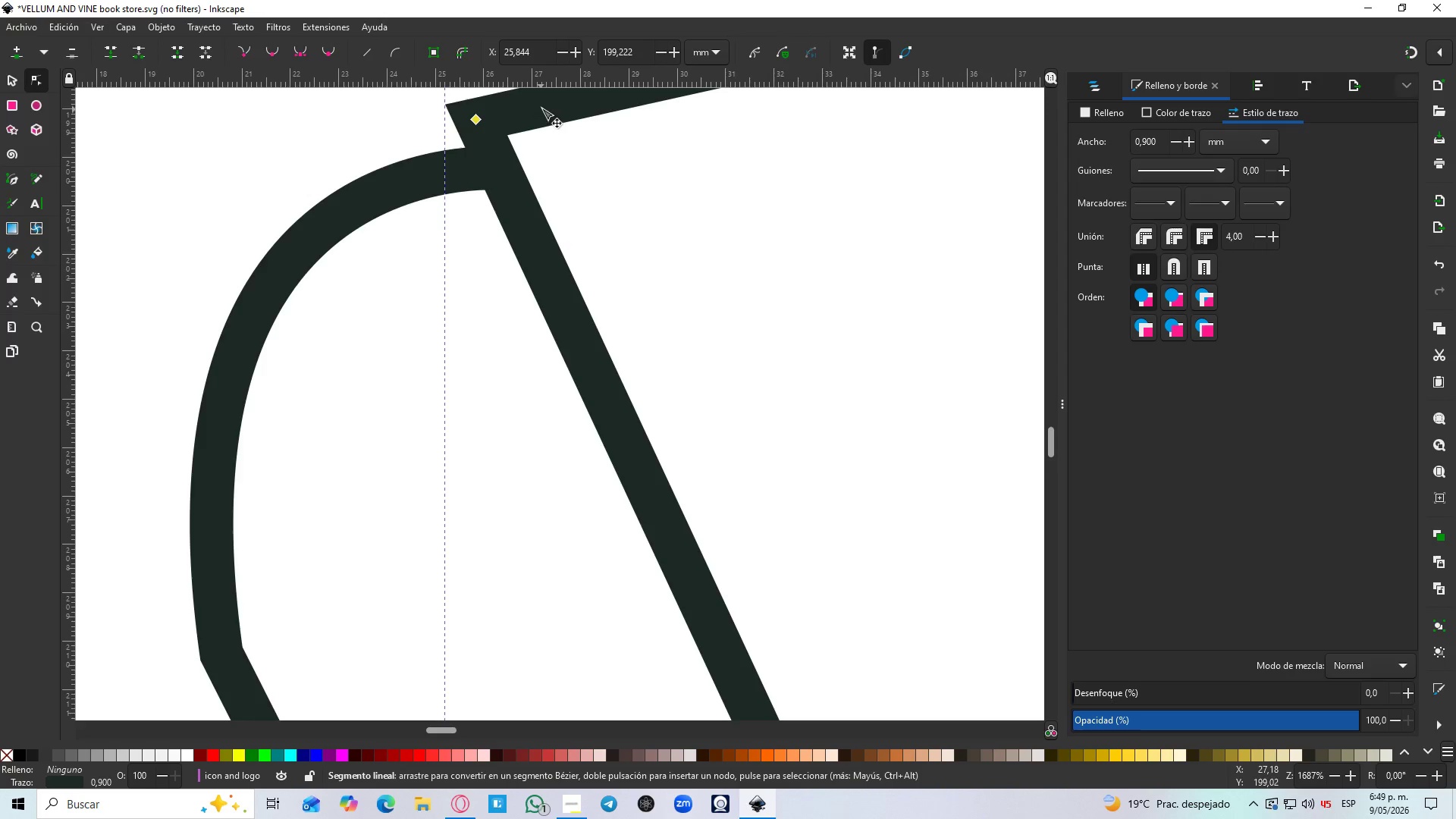 
double_click([543, 103])
 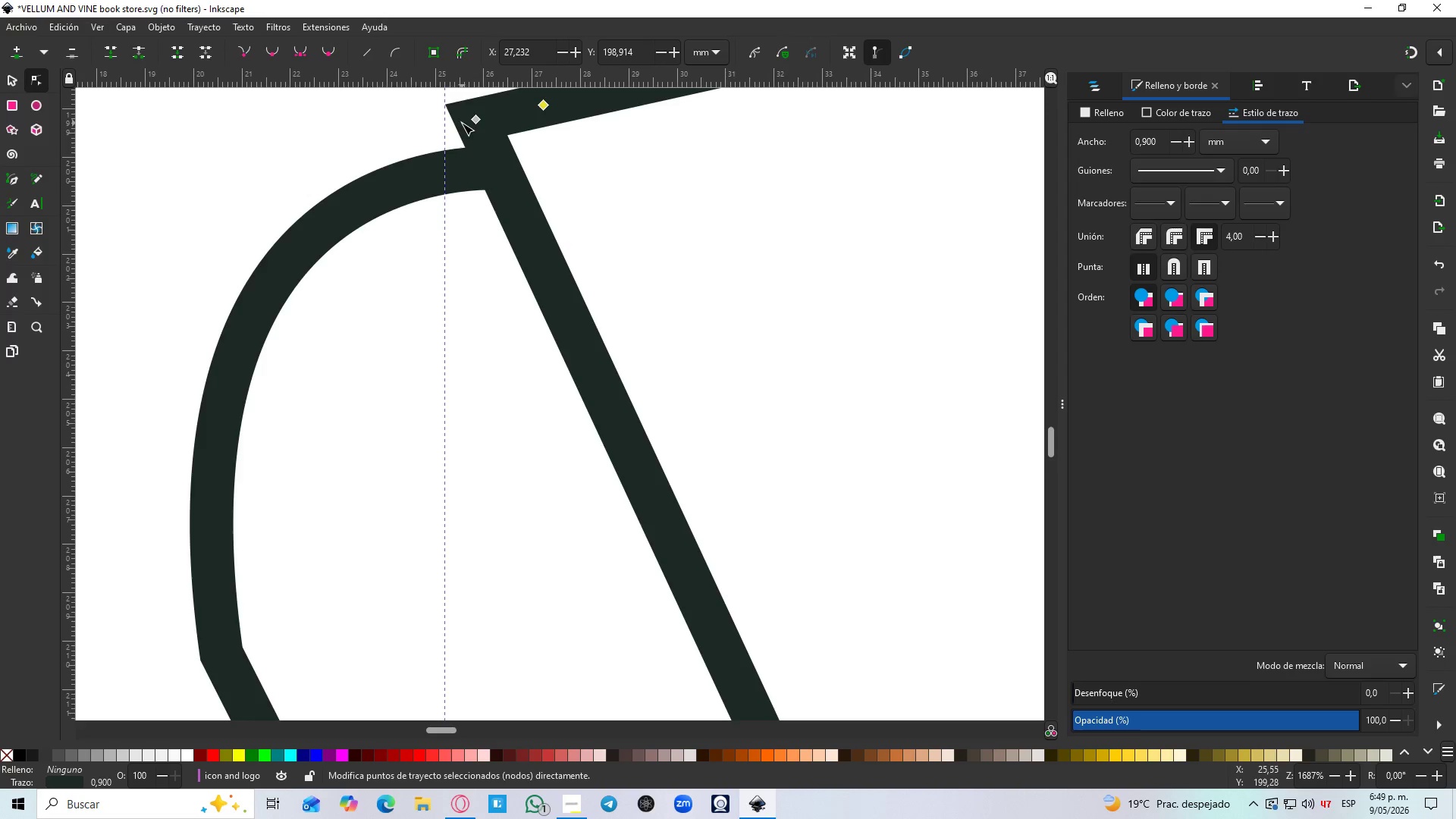 
left_click_drag(start_coordinate=[479, 124], to_coordinate=[512, 171])
 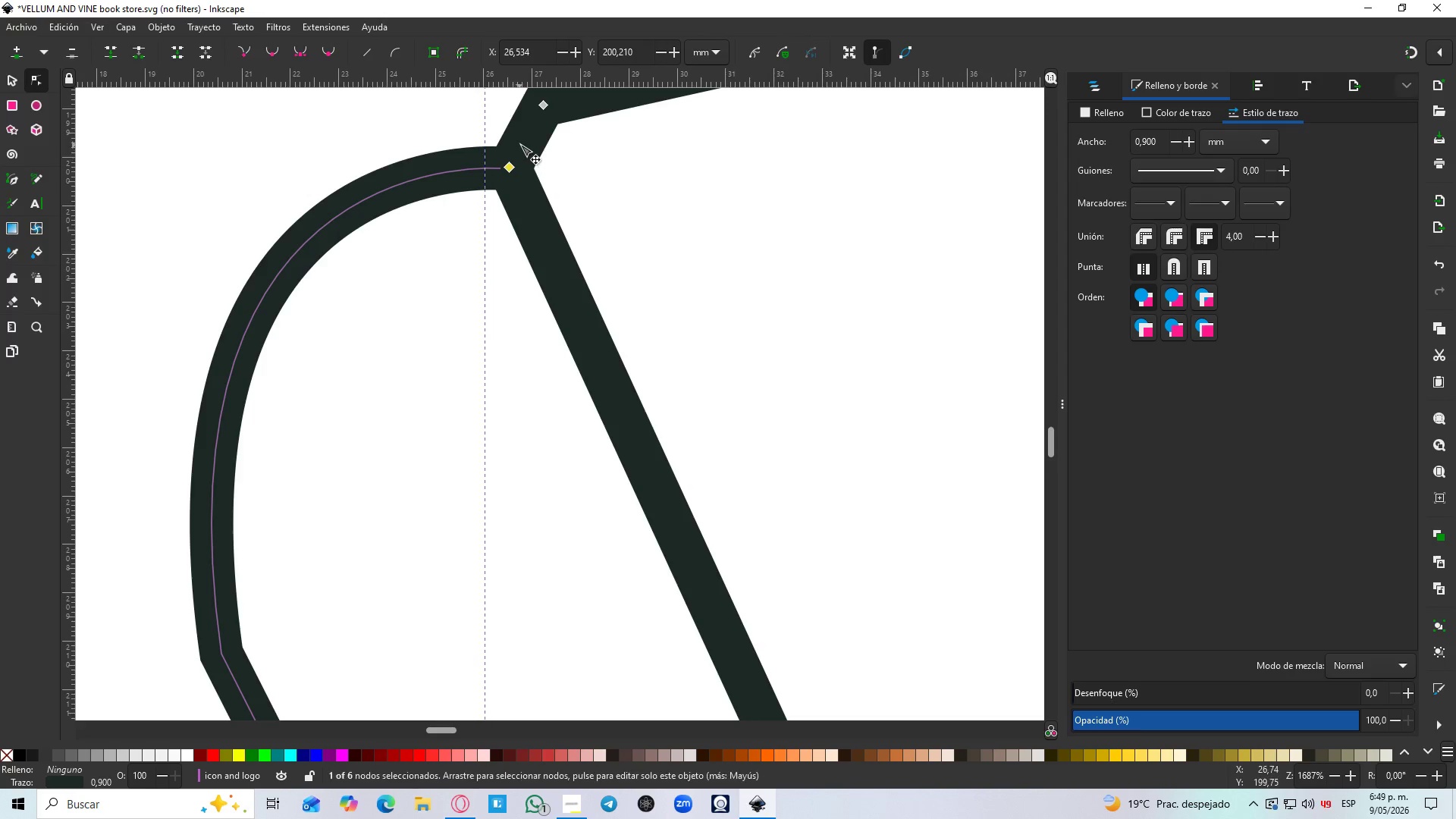 
hold_key(key=ControlLeft, duration=1.09)
scroll: coordinate [520, 143], scroll_direction: down, amount: 1.0
 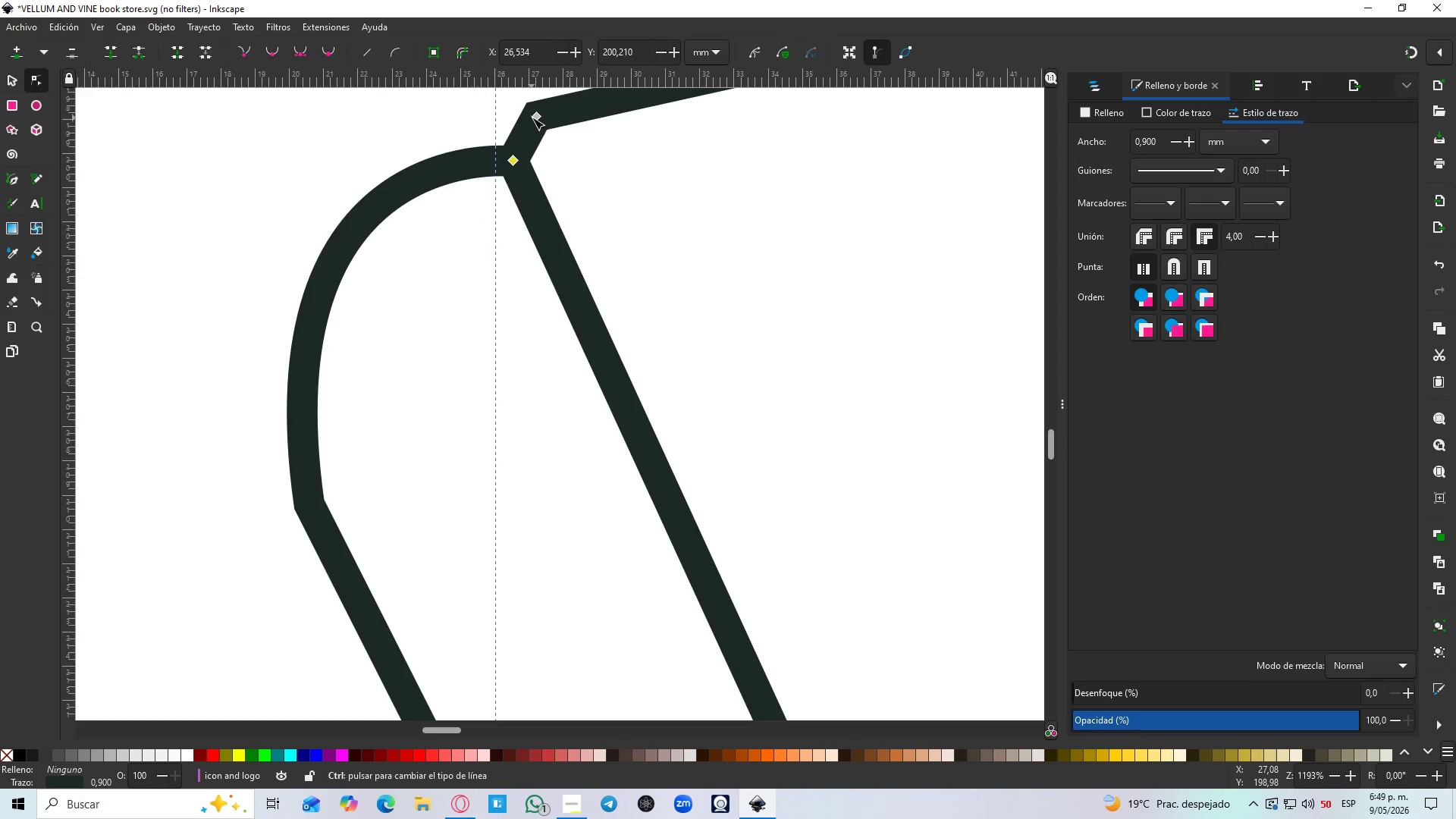 
left_click([534, 115])
 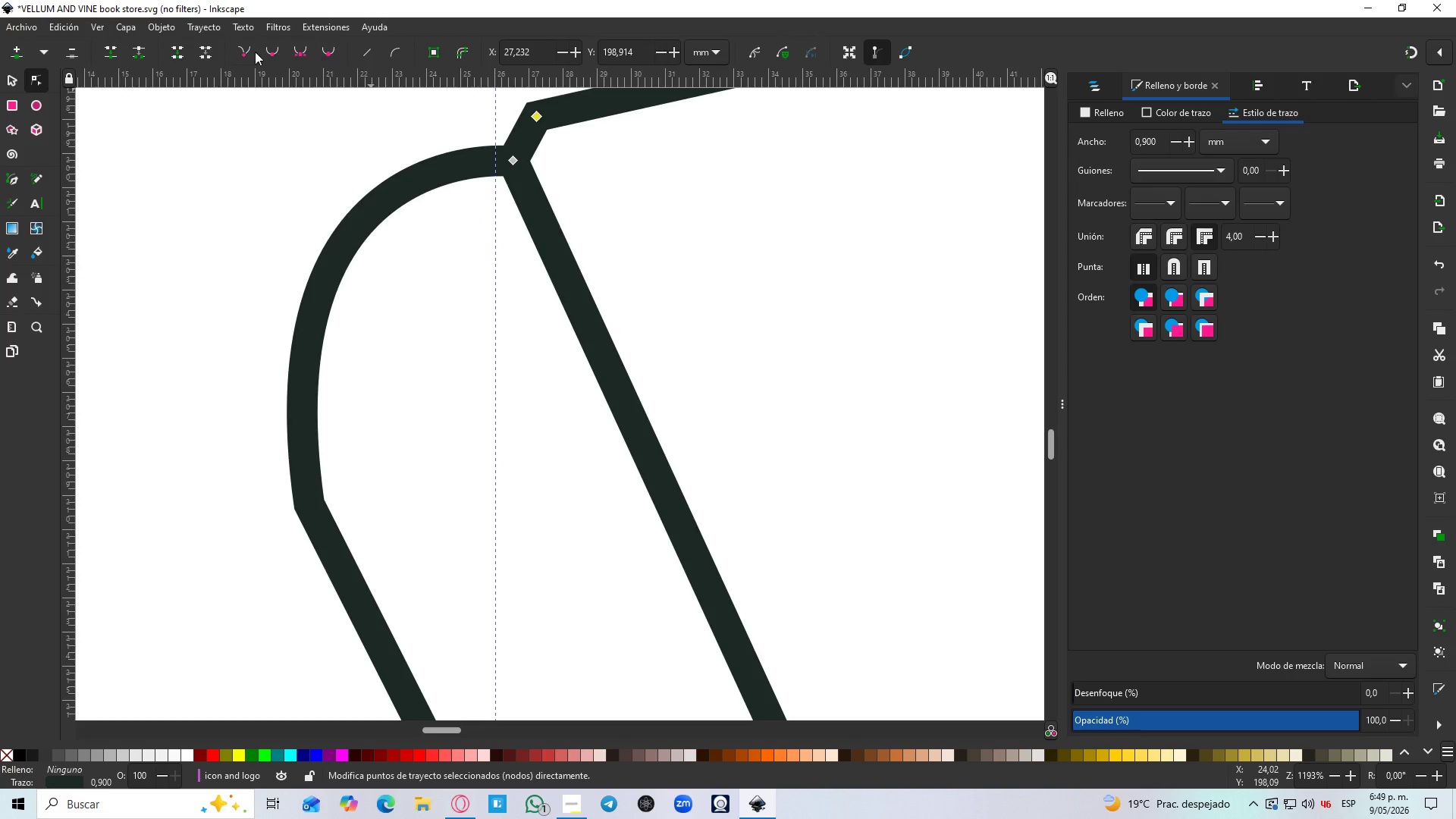 
left_click([250, 52])
 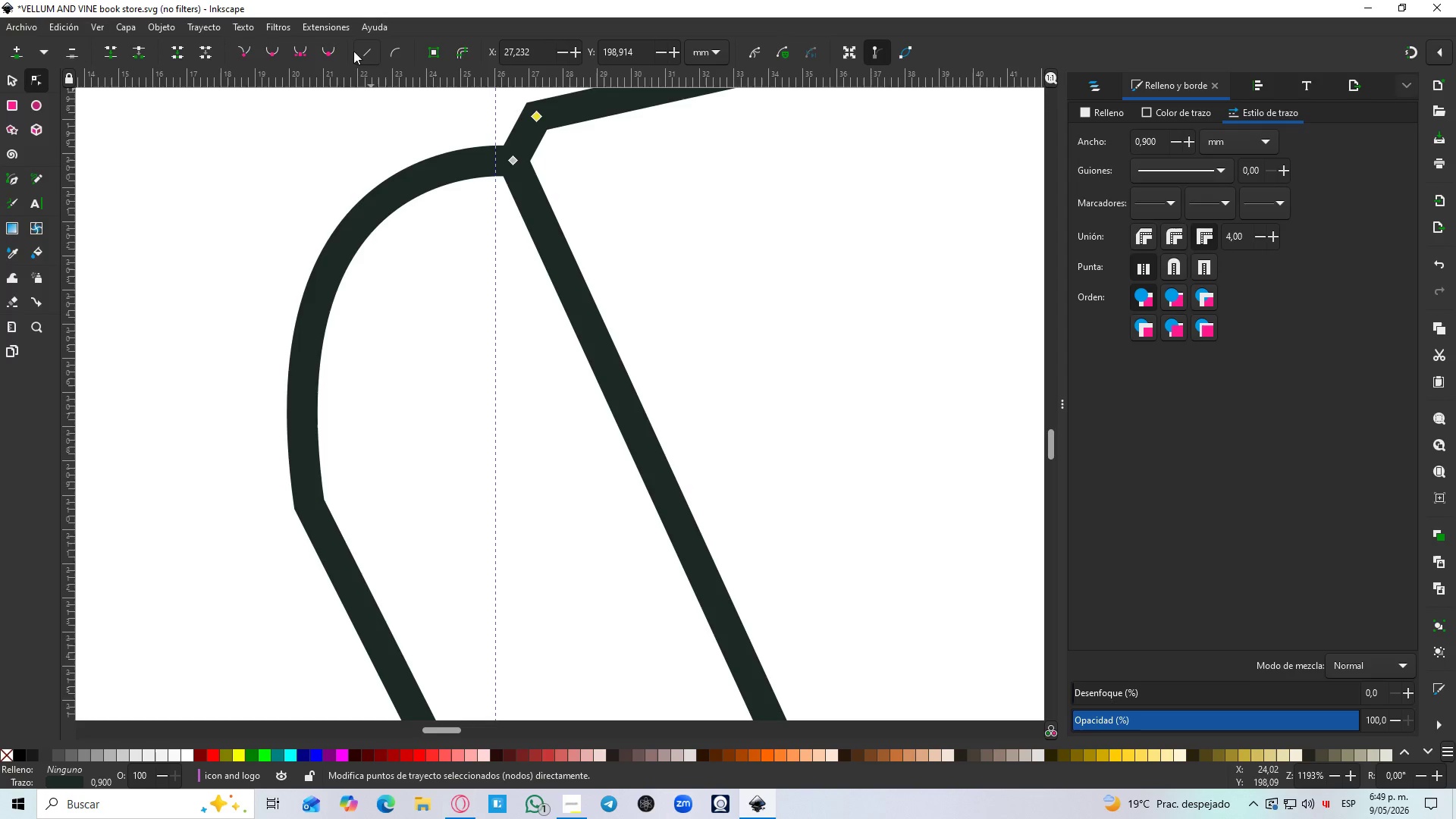 
left_click([330, 52])
 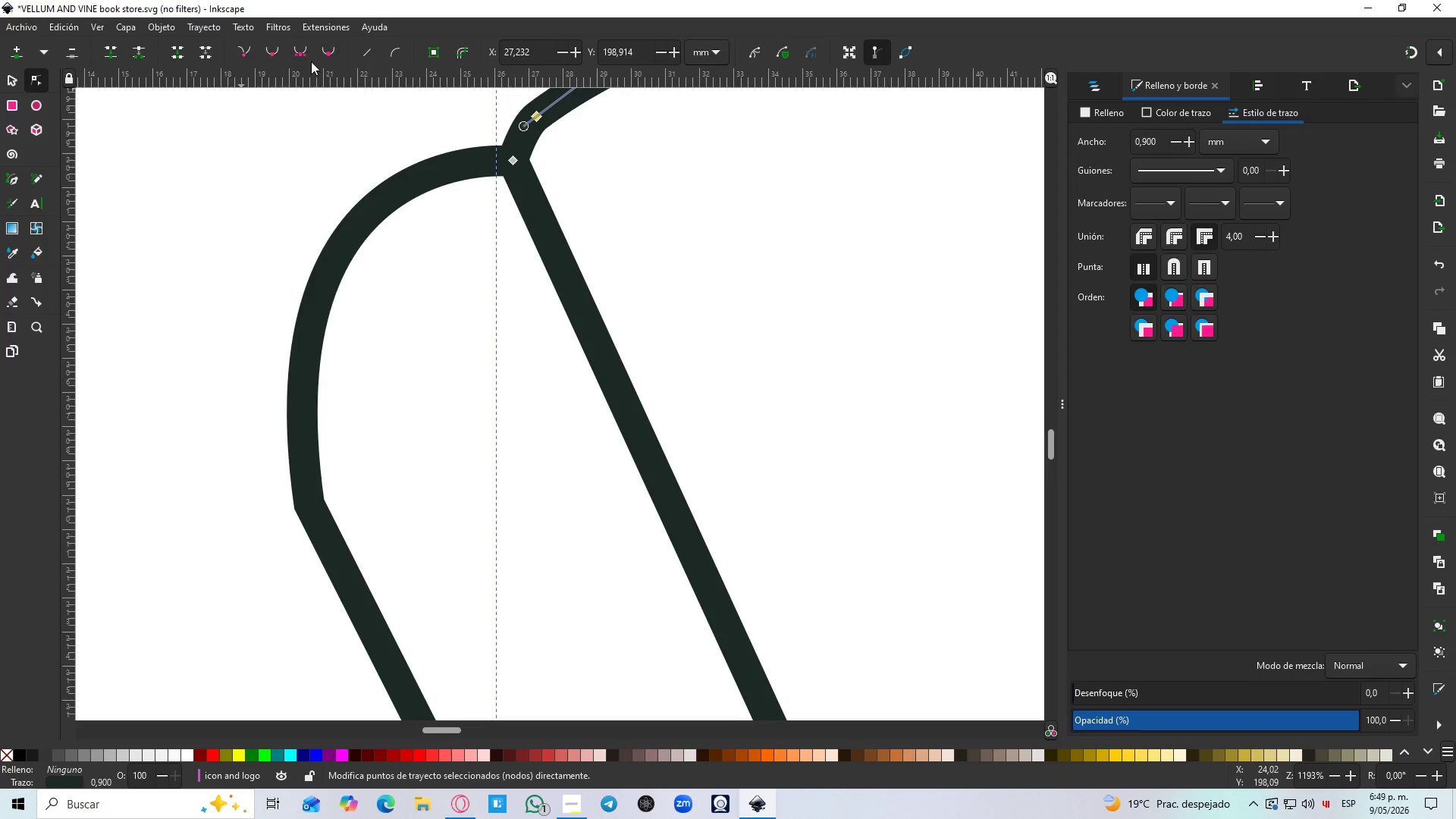 
hold_key(key=ControlLeft, duration=0.91)
scroll: coordinate [533, 141], scroll_direction: down, amount: 4.0
 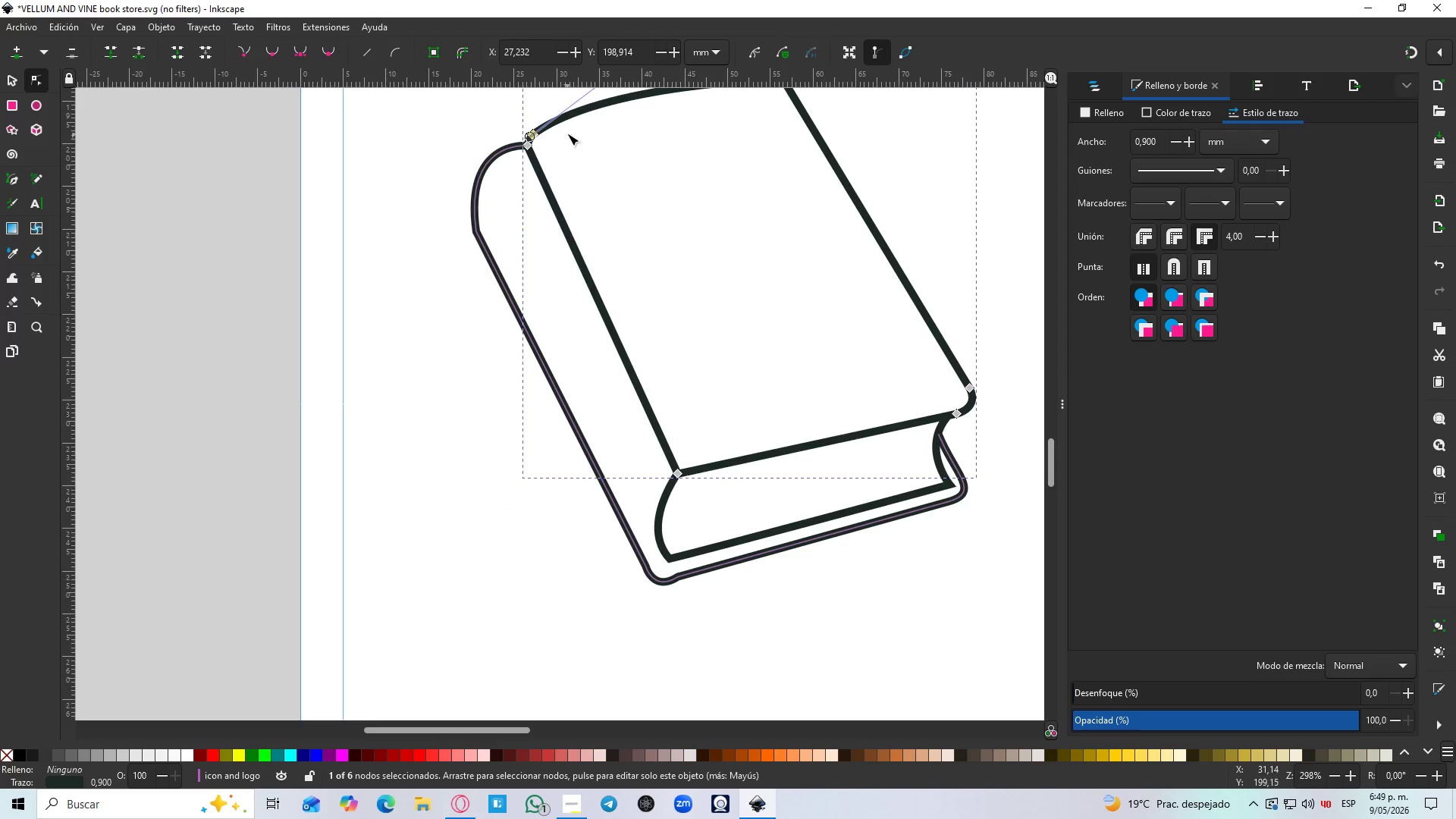 
hold_key(key=ControlLeft, duration=1.83)
scroll: coordinate [570, 130], scroll_direction: down, amount: 2.0
 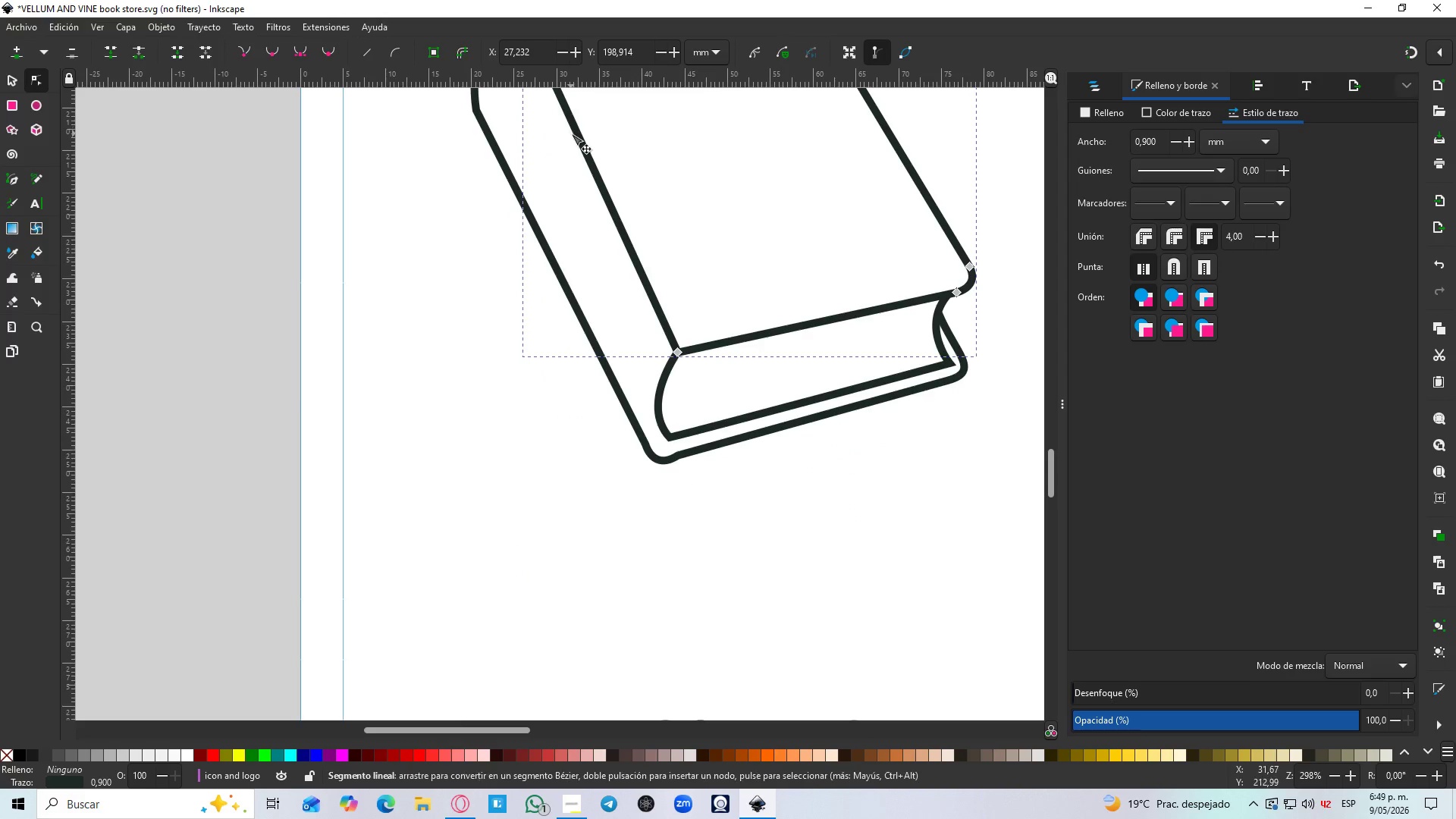 
scroll: coordinate [572, 141], scroll_direction: up, amount: 4.0
 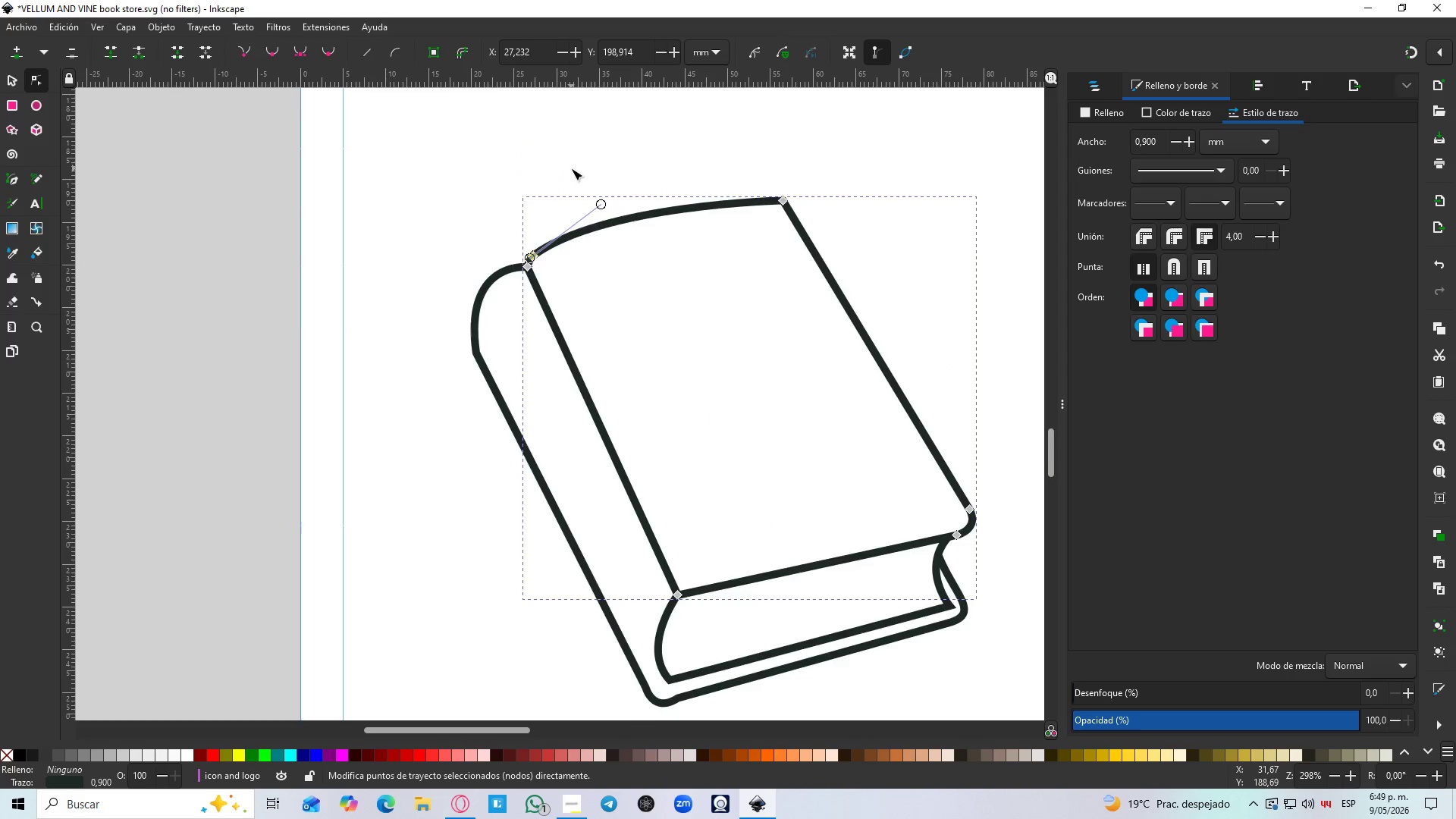 
hold_key(key=ControlLeft, duration=0.77)
 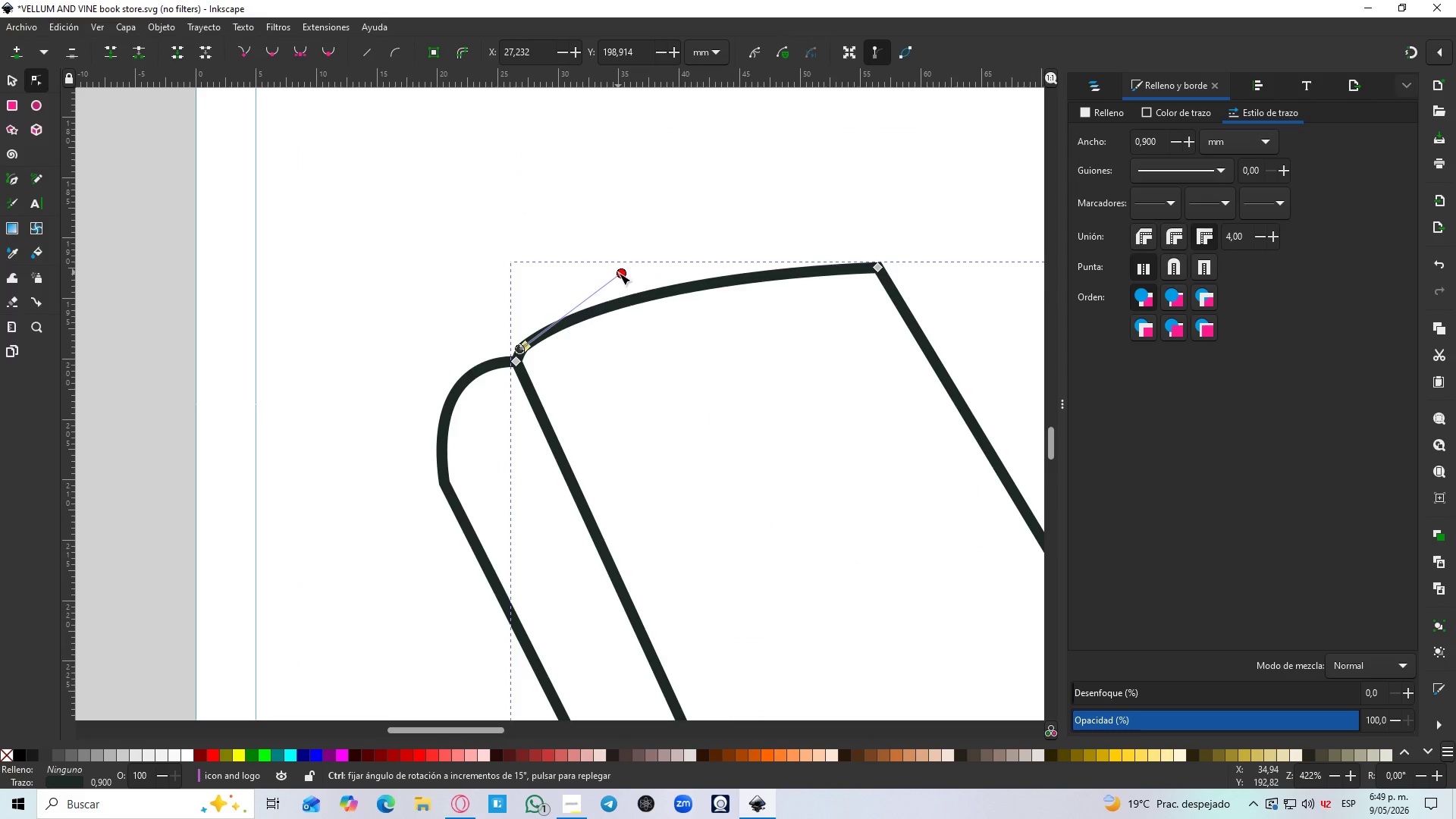 
scroll: coordinate [553, 241], scroll_direction: up, amount: 2.0
 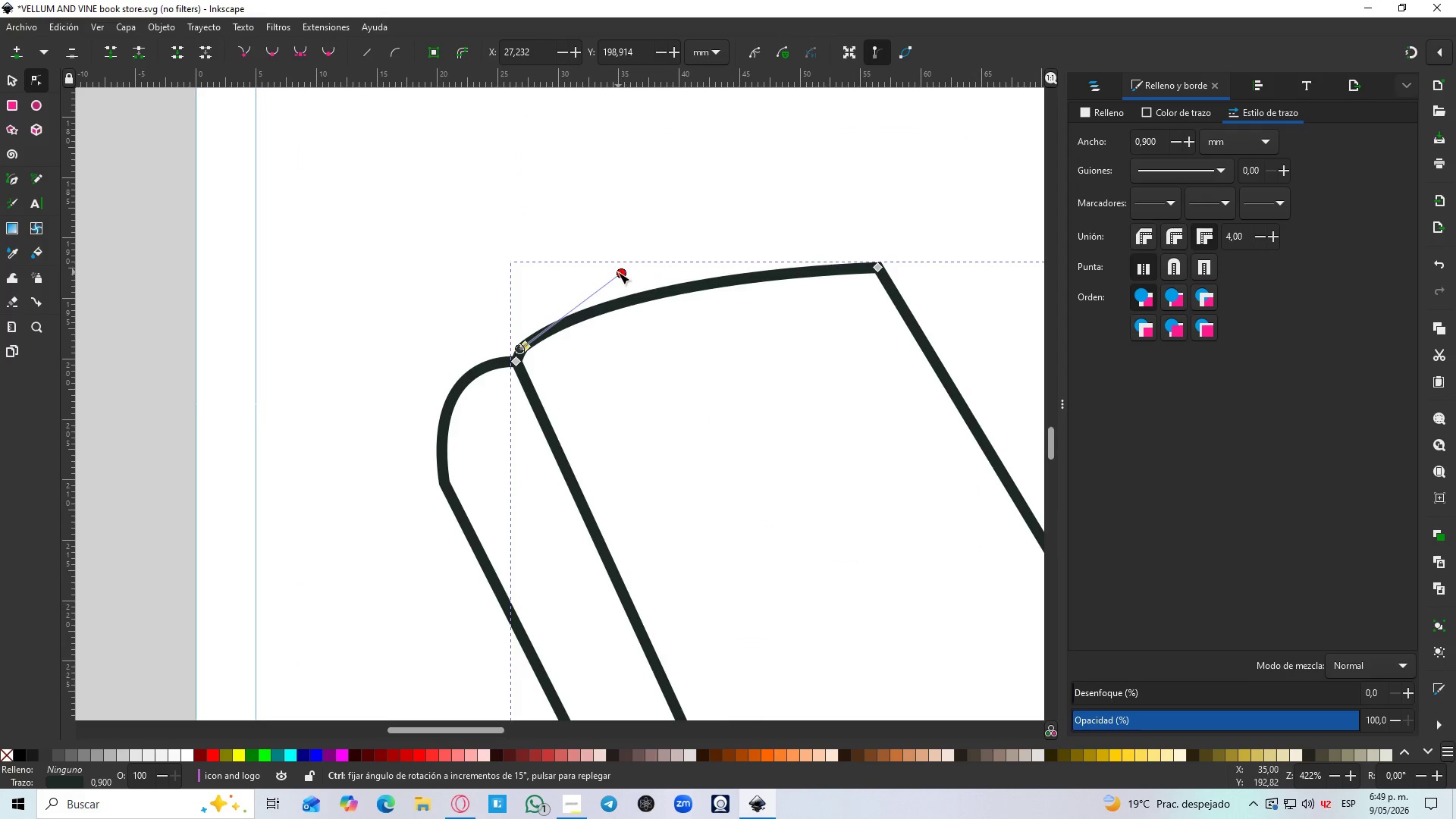 
left_click_drag(start_coordinate=[618, 272], to_coordinate=[670, 303])
 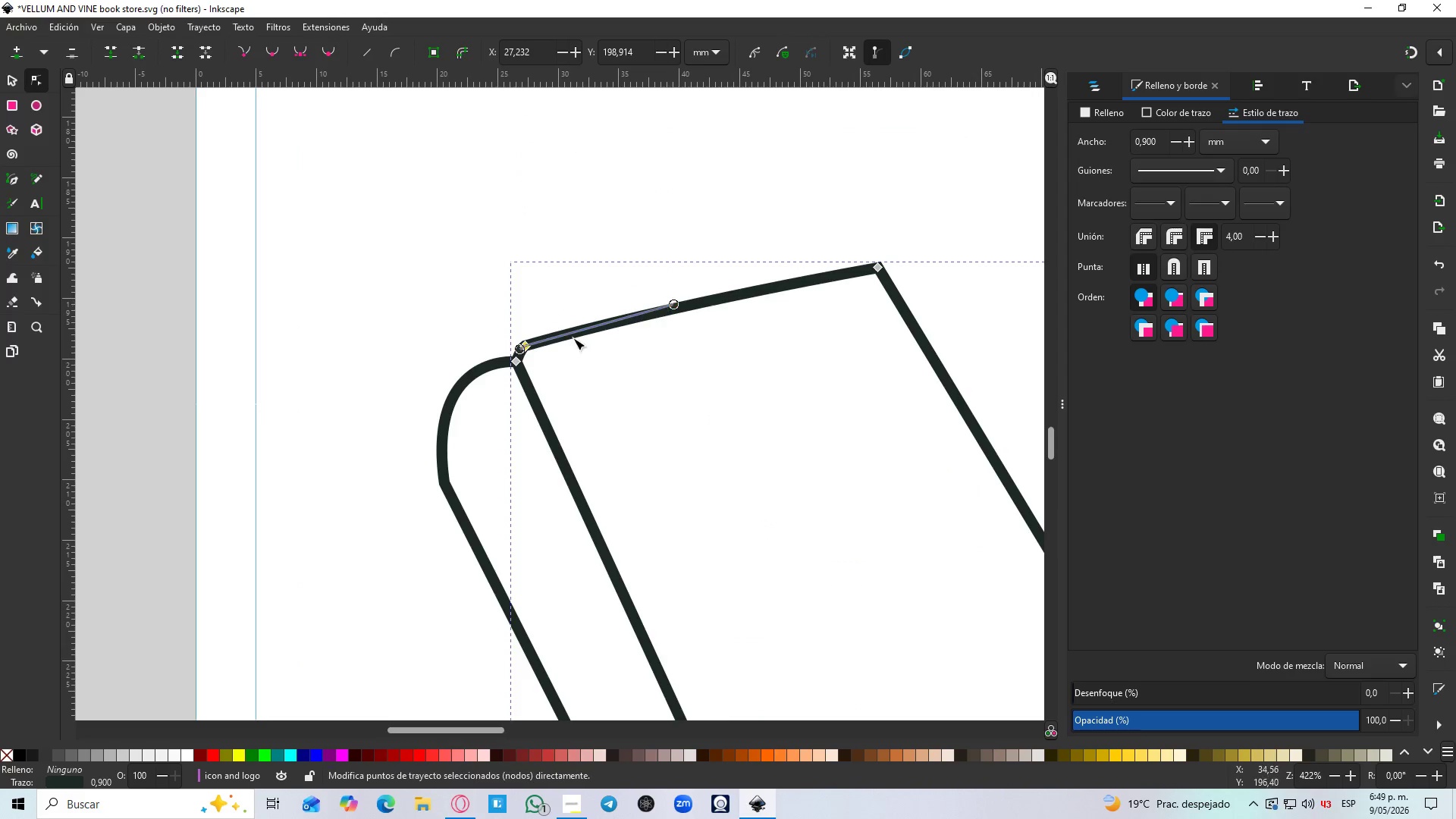 
hold_key(key=ControlLeft, duration=0.8)
scroll: coordinate [509, 373], scroll_direction: up, amount: 4.0
 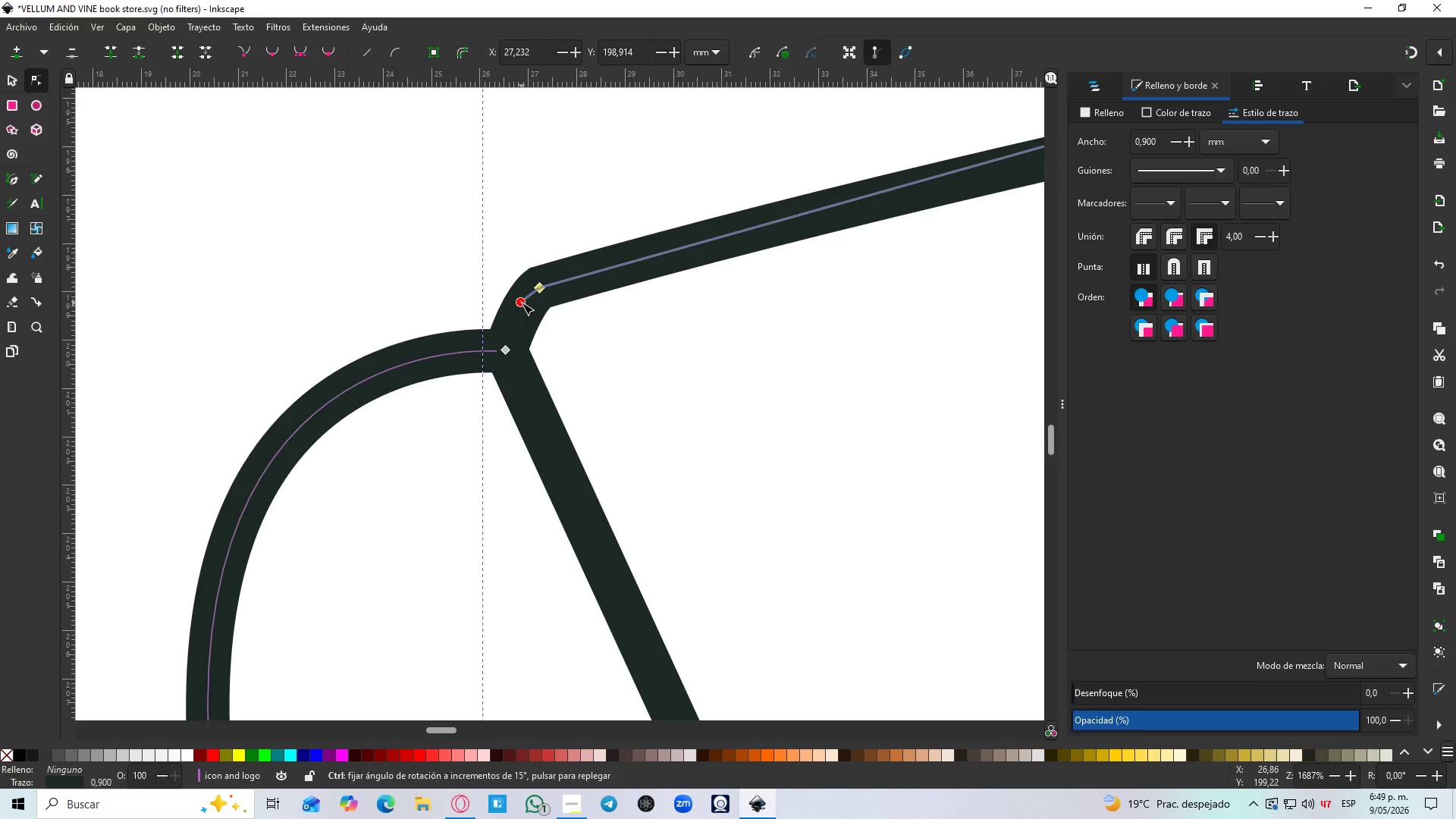 
left_click_drag(start_coordinate=[522, 303], to_coordinate=[490, 297])
 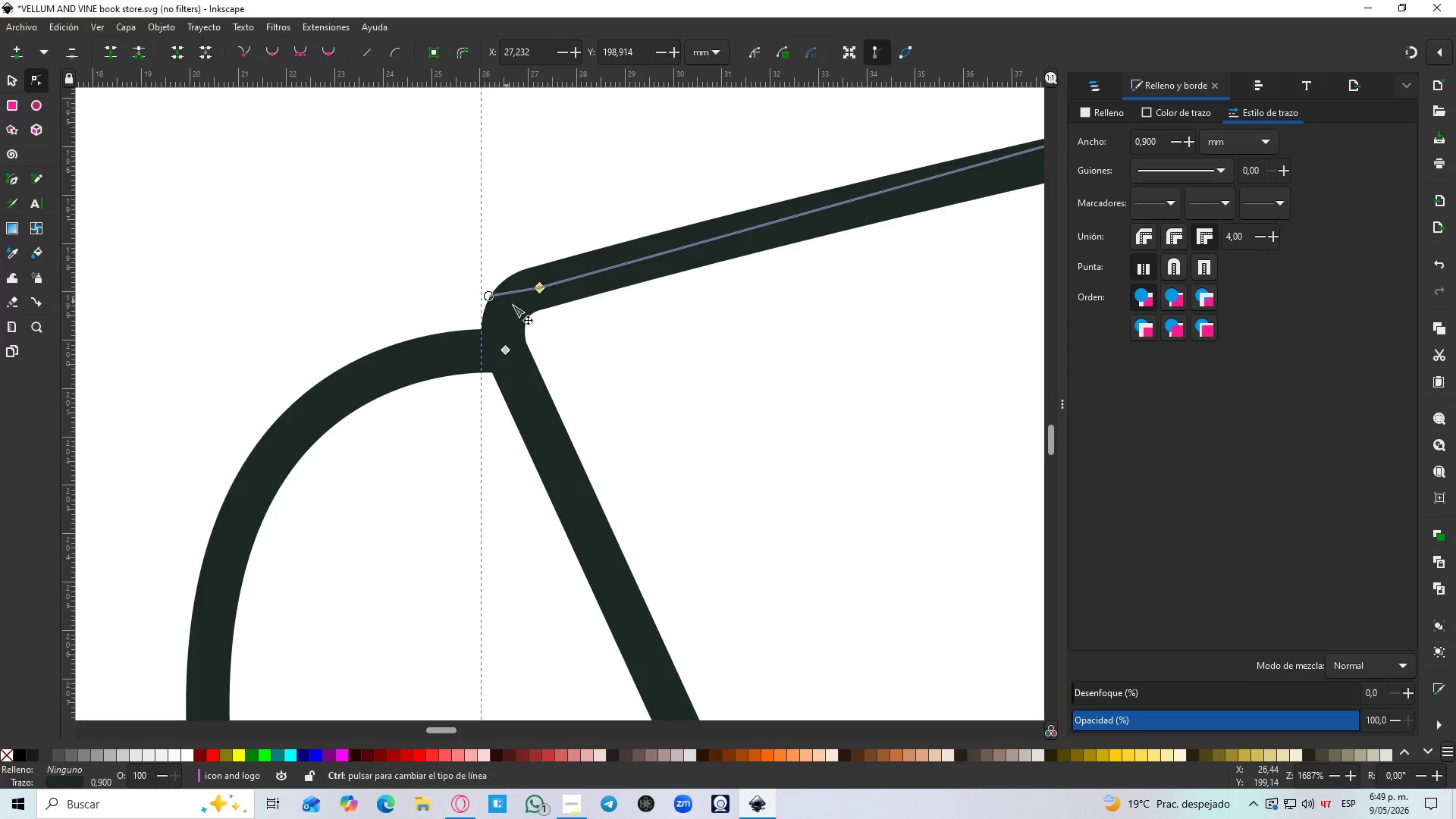 
hold_key(key=ControlLeft, duration=1.52)
scroll: coordinate [656, 343], scroll_direction: down, amount: 5.0
 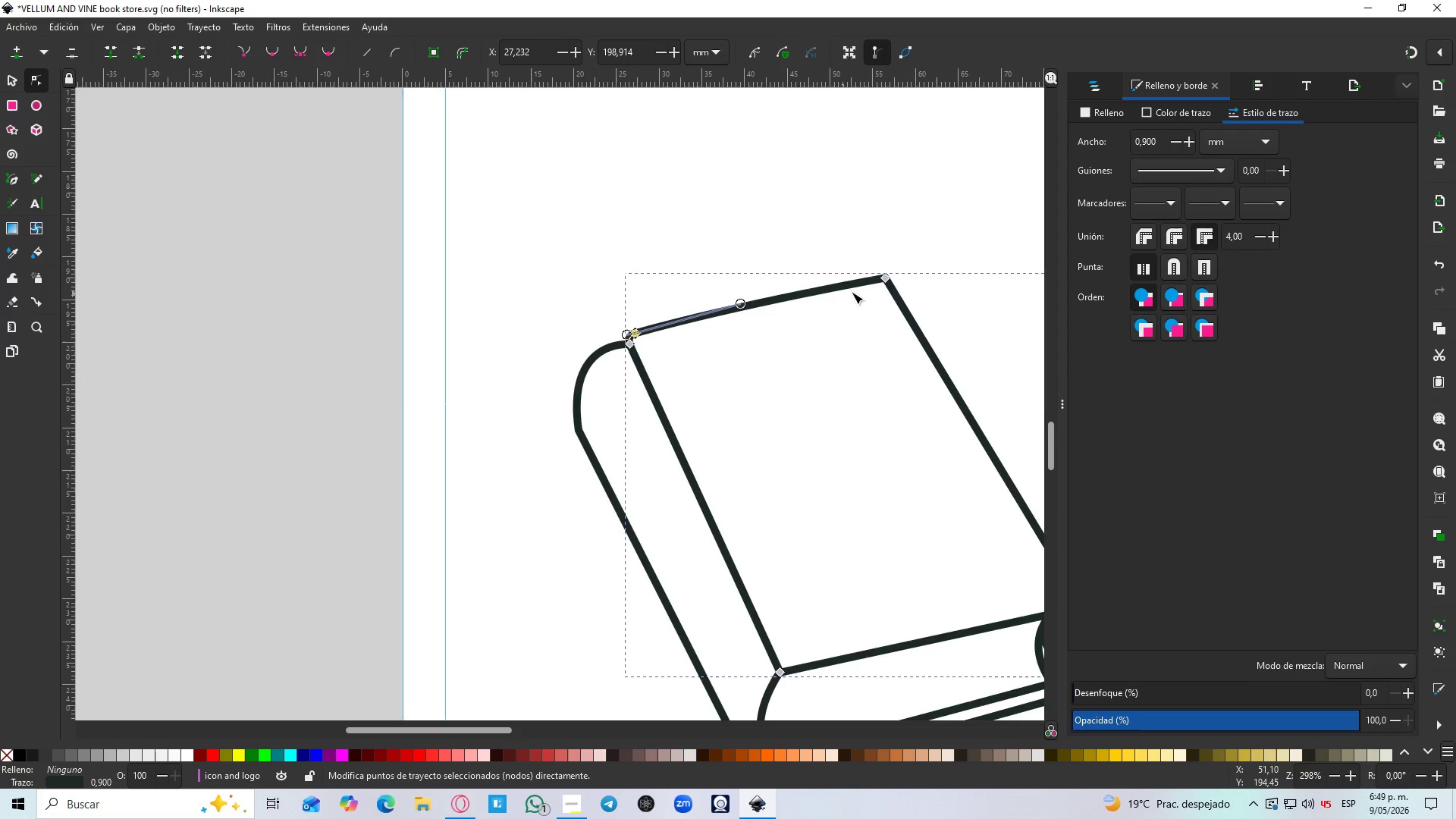 
hold_key(key=ControlLeft, duration=0.5)
 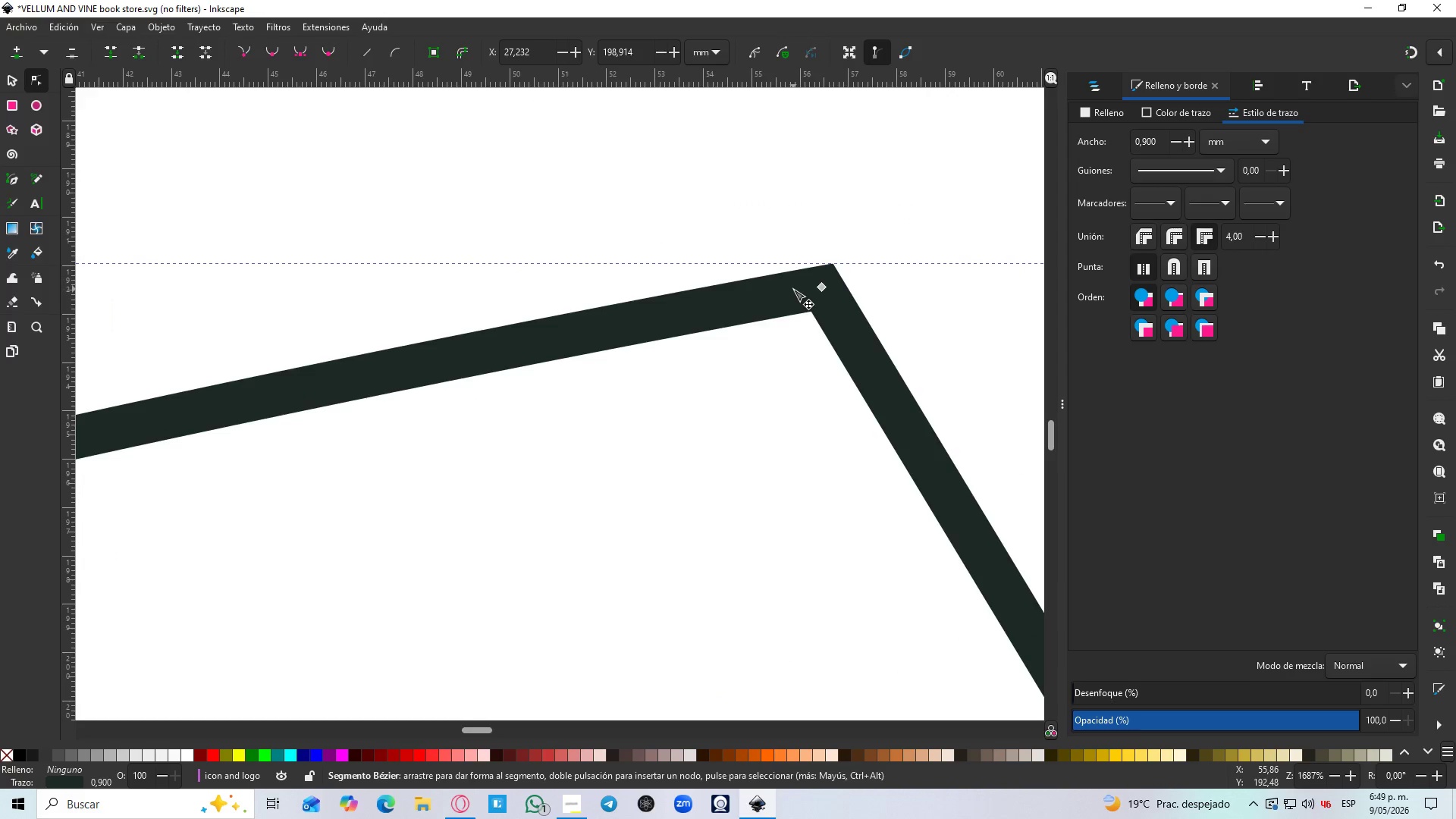 
hold_key(key=ControlLeft, duration=7.51)
 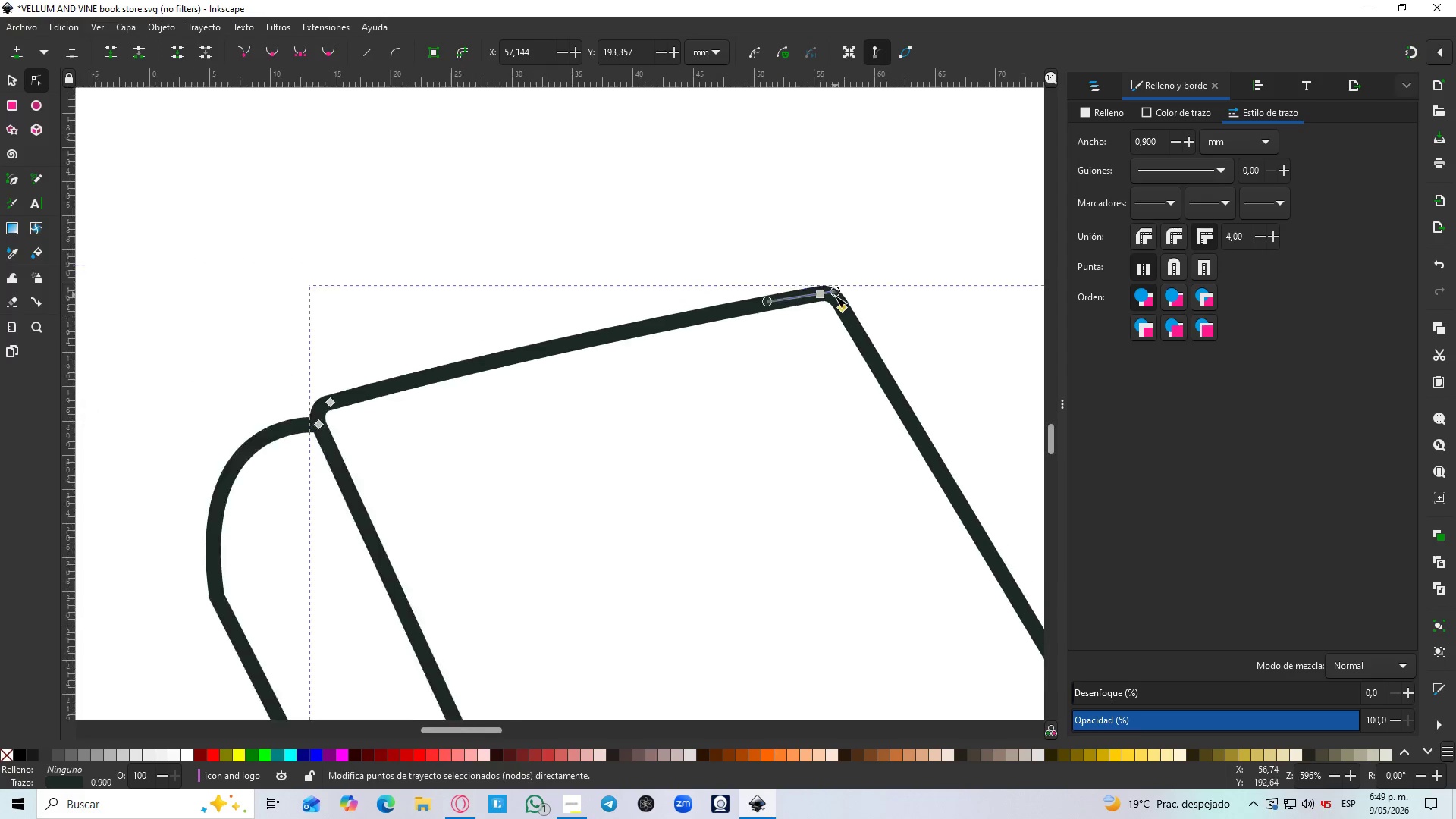 
scroll: coordinate [883, 266], scroll_direction: up, amount: 5.0
 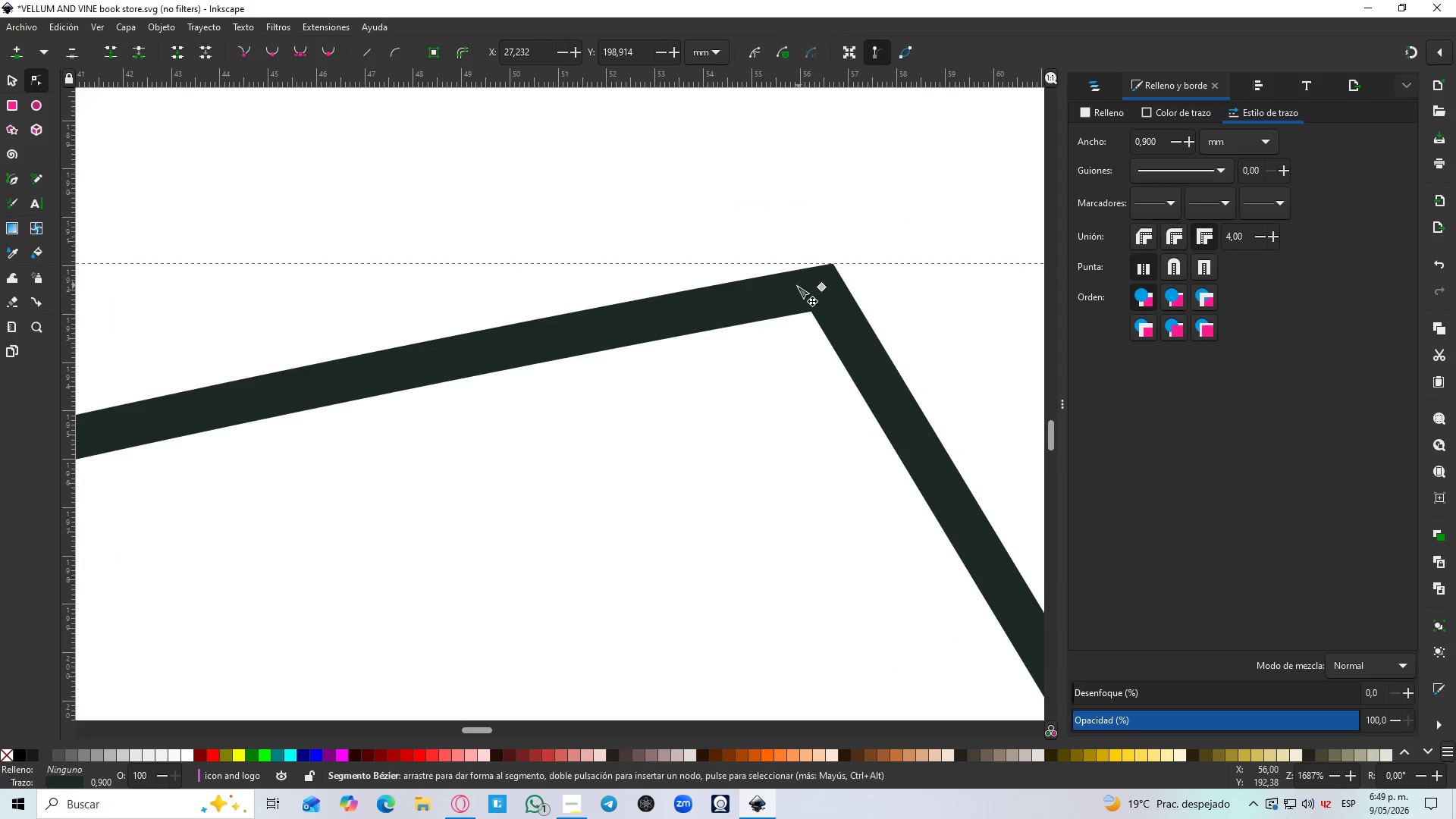 
double_click([793, 289])
 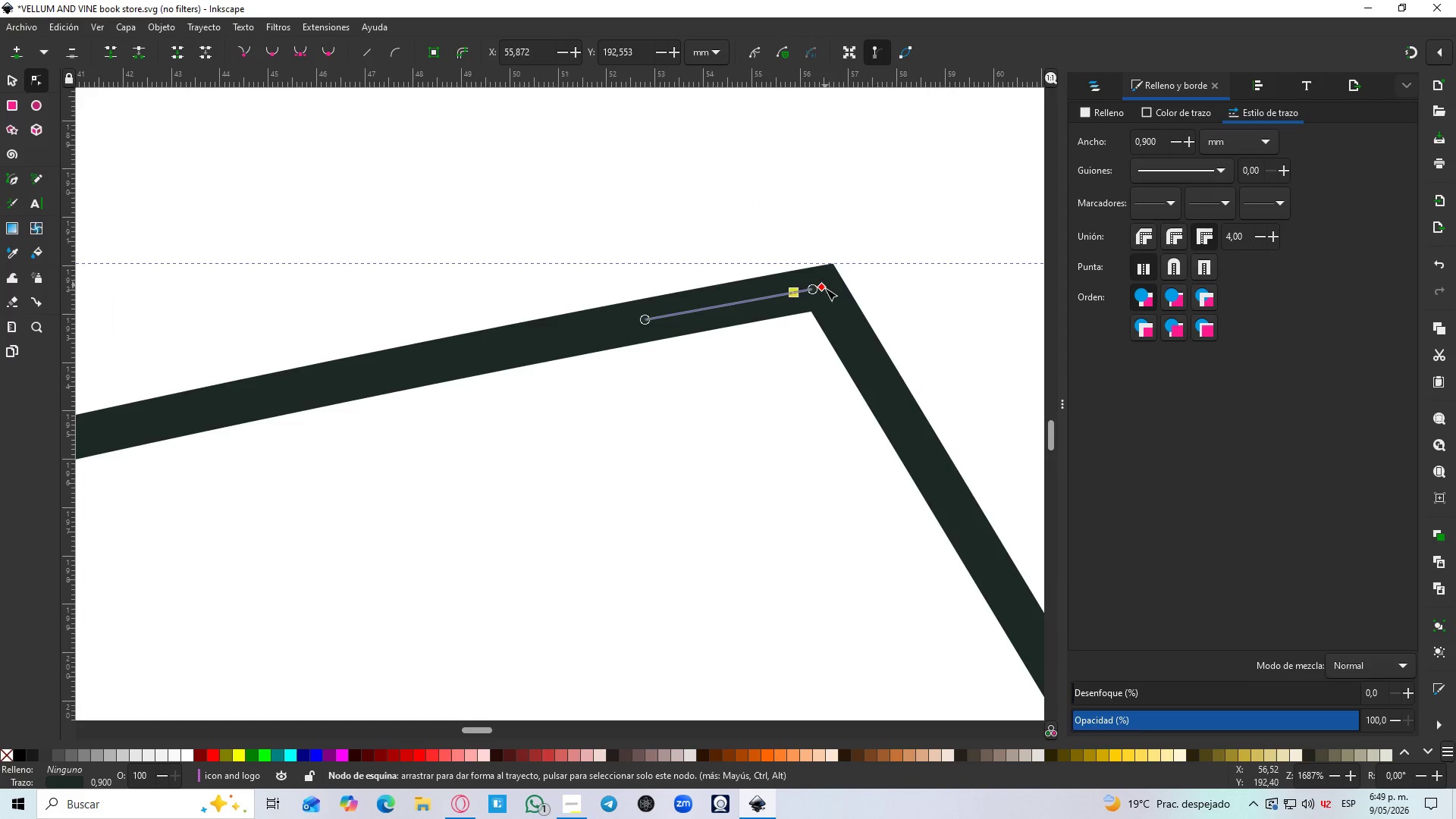 
left_click_drag(start_coordinate=[825, 288], to_coordinate=[858, 332])
 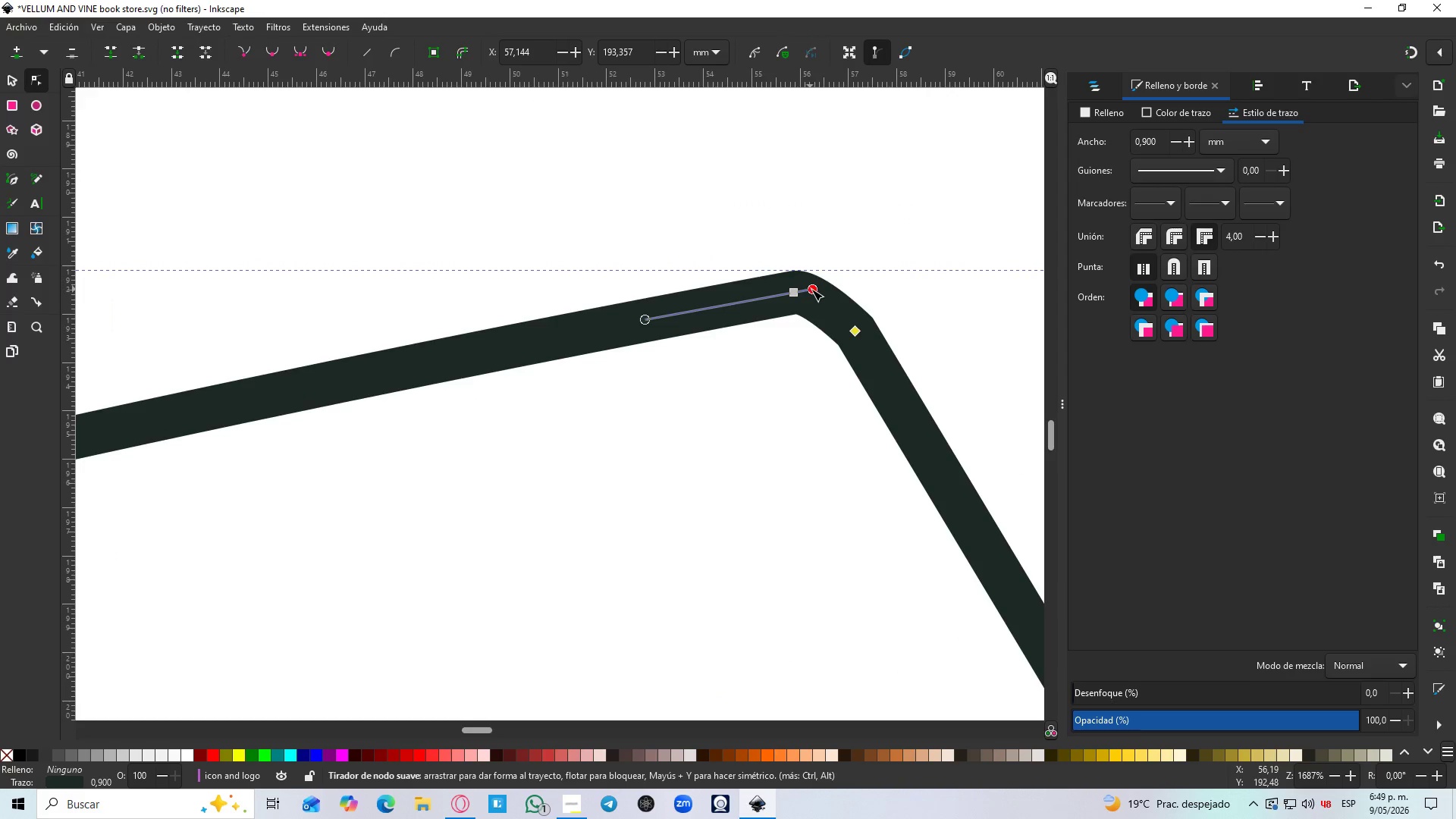 
left_click_drag(start_coordinate=[813, 289], to_coordinate=[836, 286])
 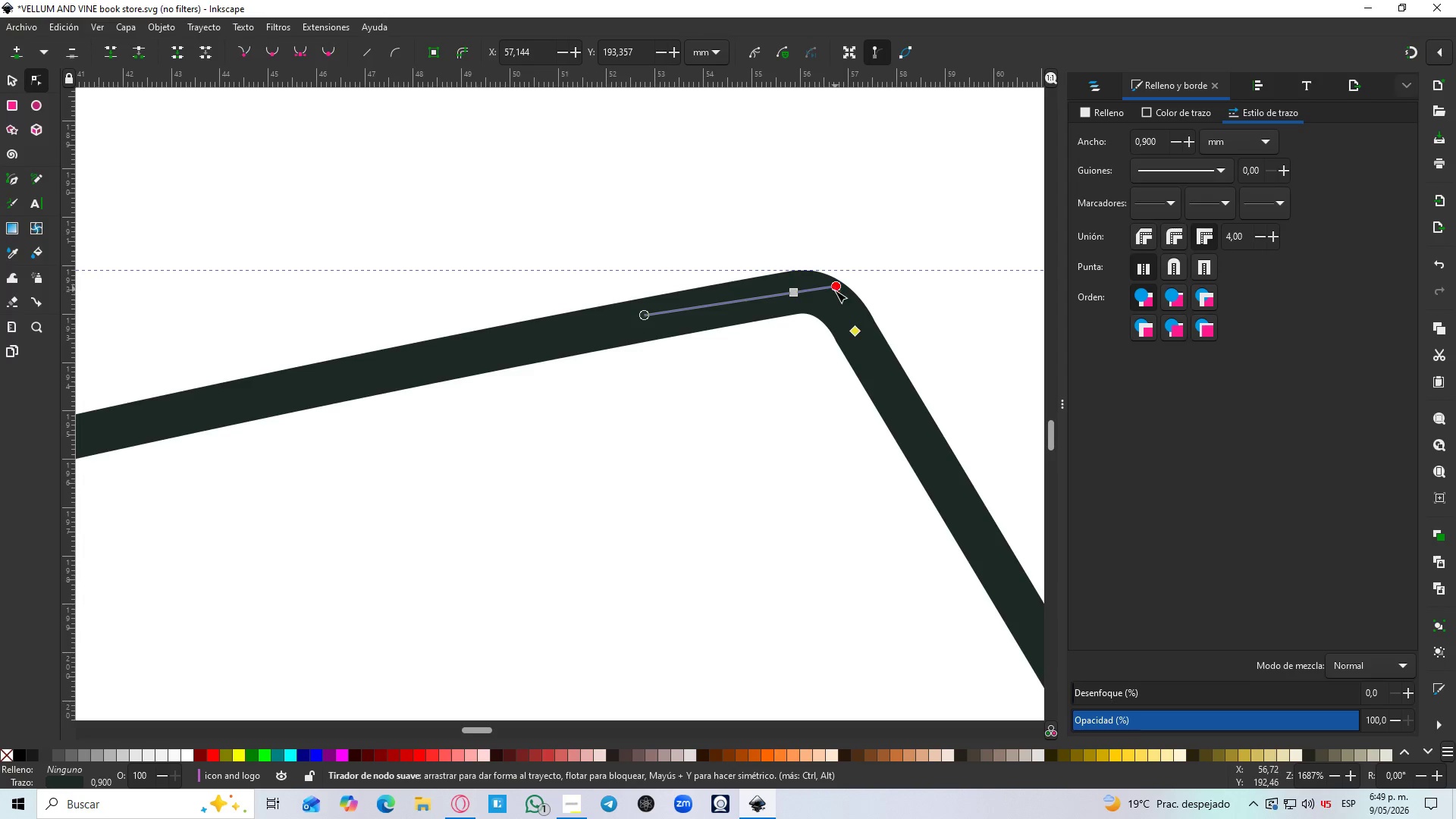 
hold_key(key=ControlLeft, duration=1.19)
scroll: coordinate [835, 300], scroll_direction: down, amount: 7.0
 